 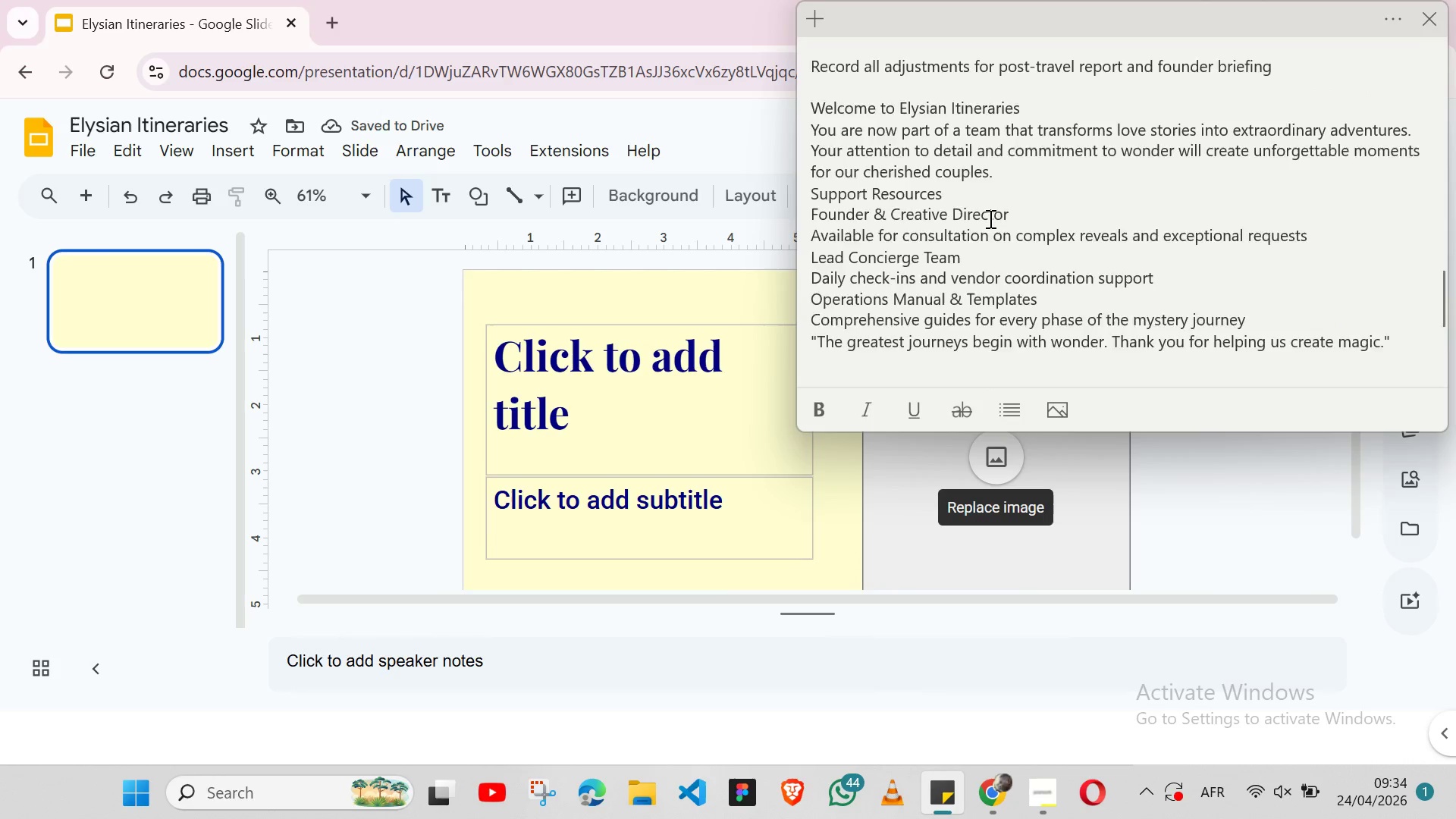 
left_click_drag(start_coordinate=[811, 59], to_coordinate=[1150, 60])
 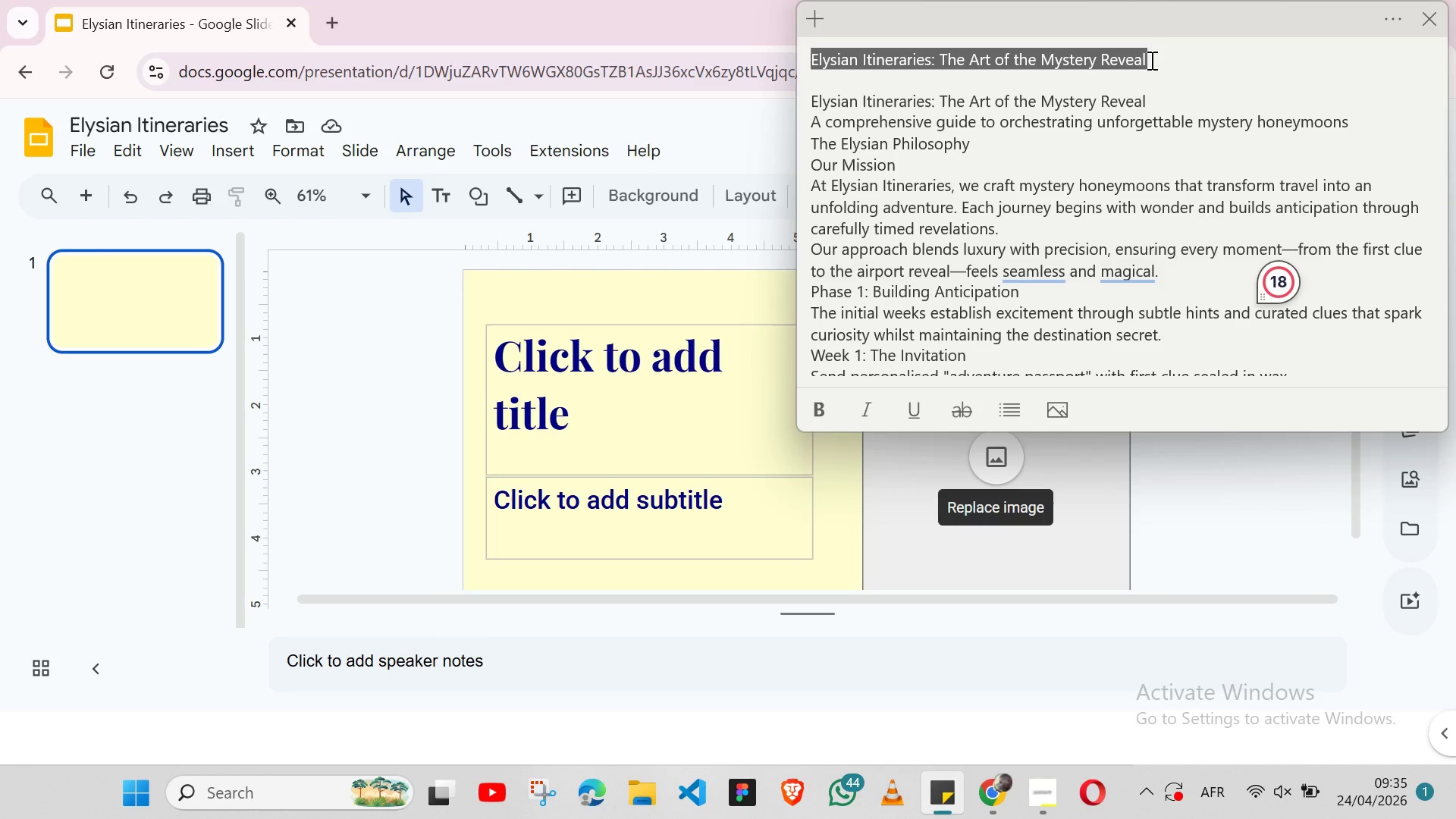 
key(Shift+ArrowLeft)
 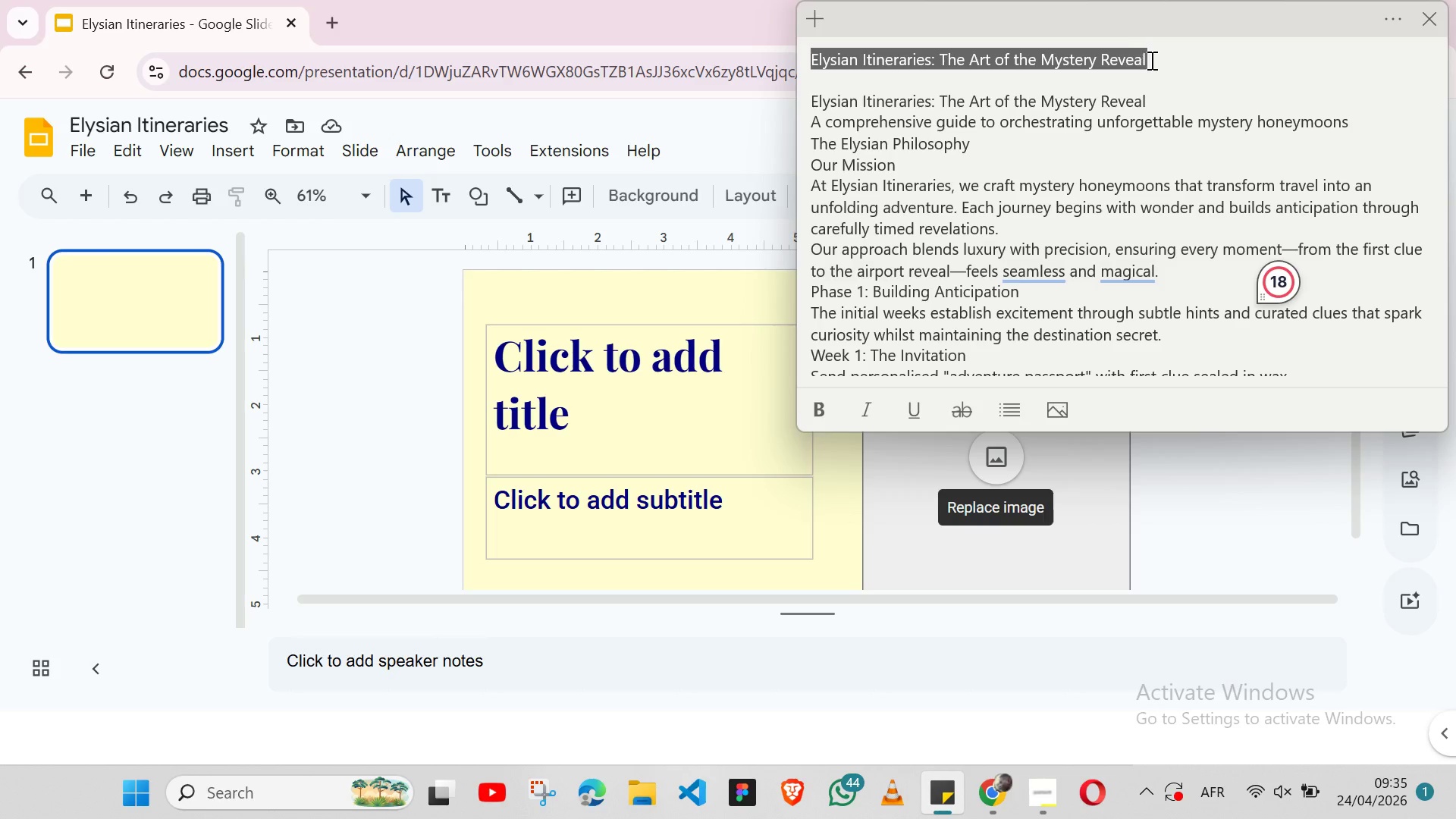 
key(Shift+ArrowRight)
 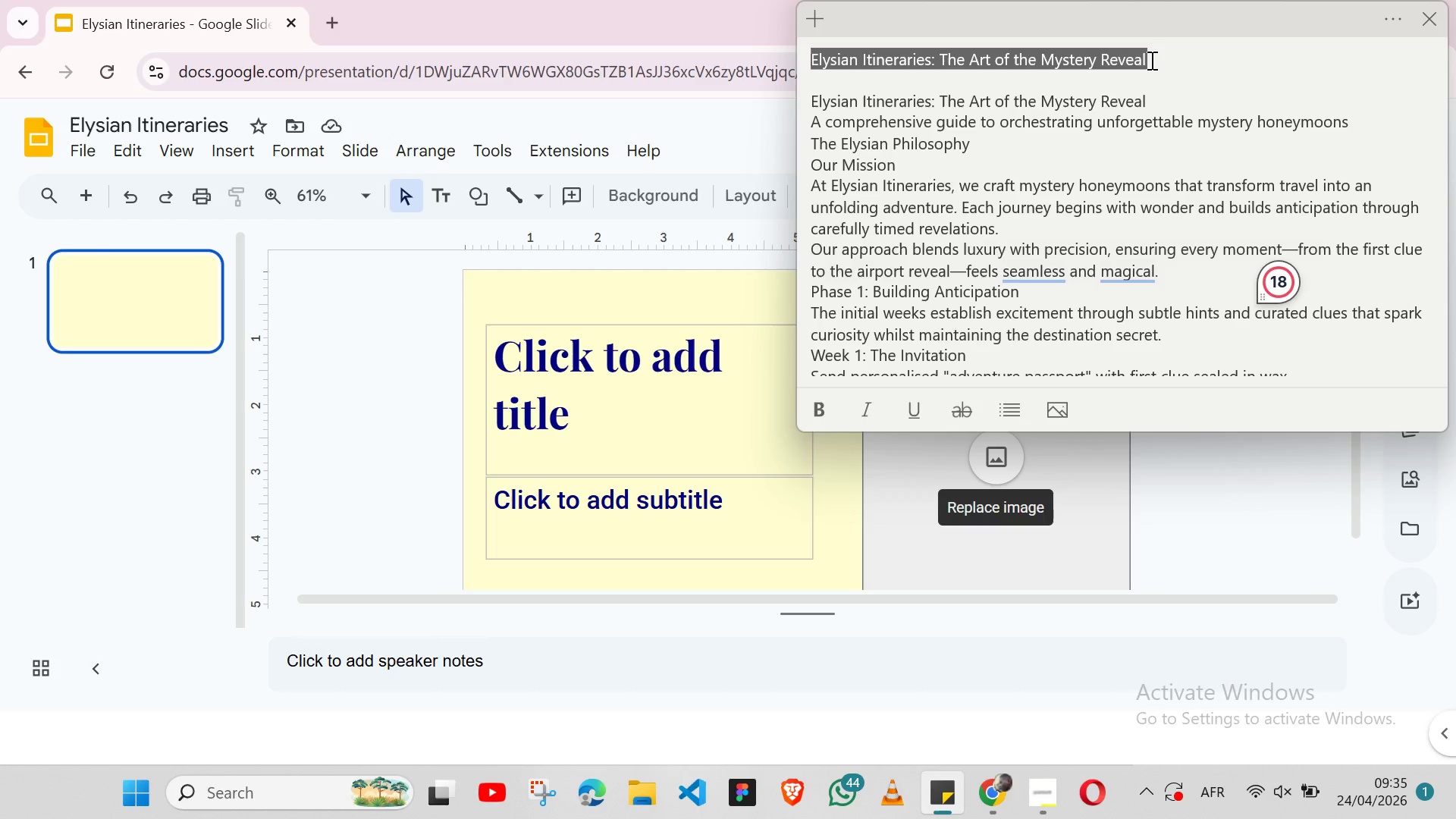 
key(Control+X)
 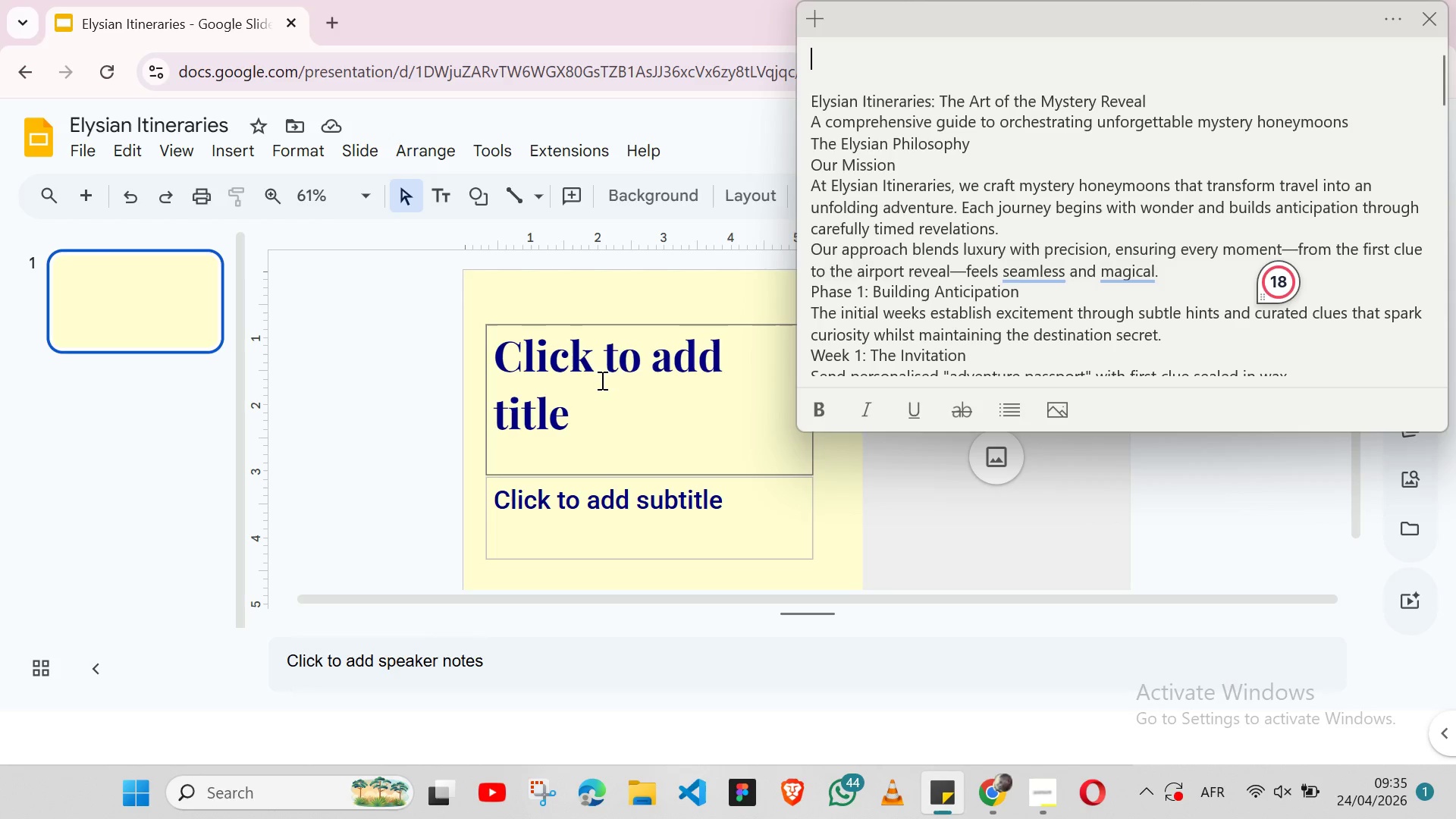 
left_click([601, 380])
 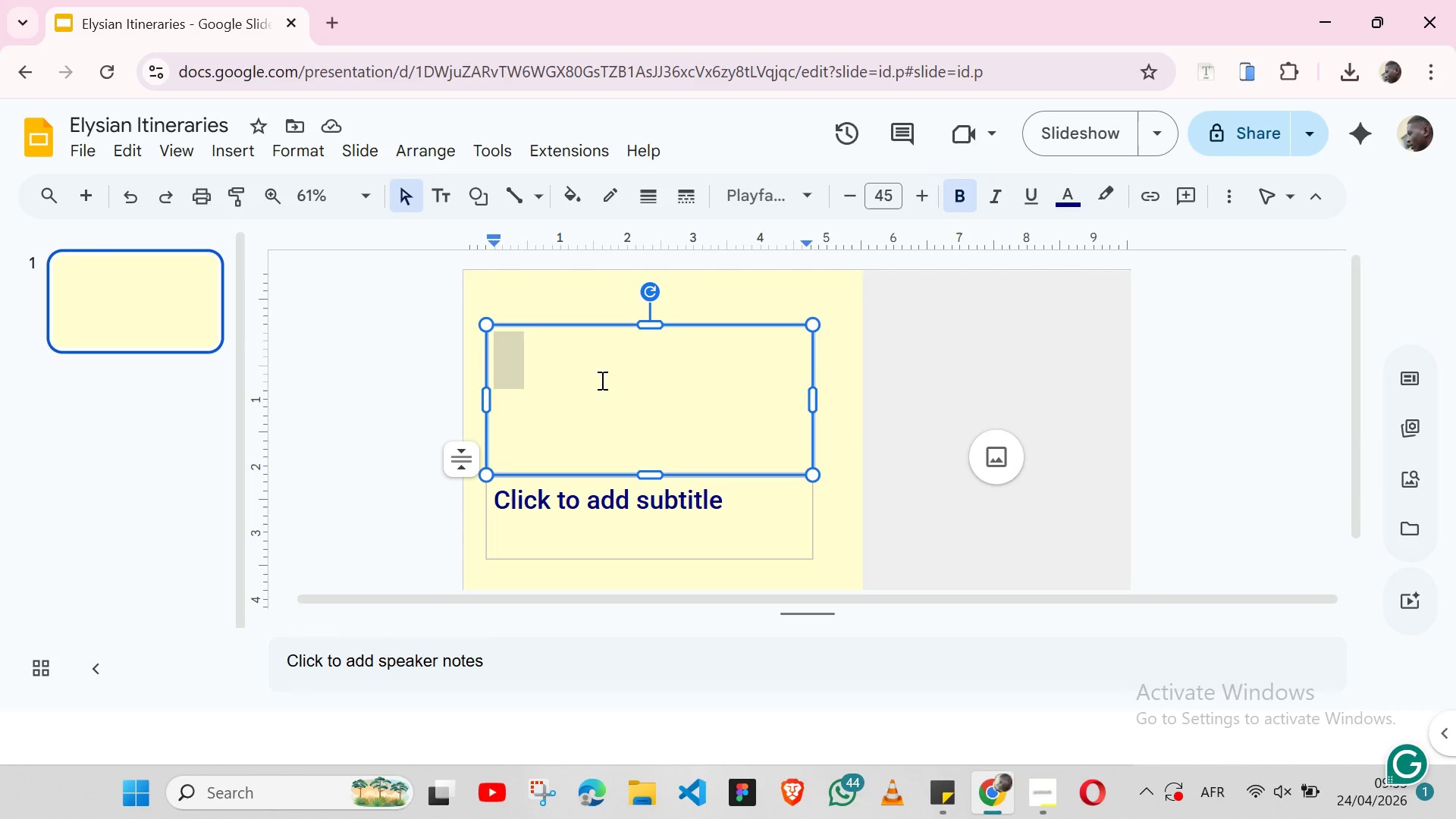 
key(Control+ControlLeft)
 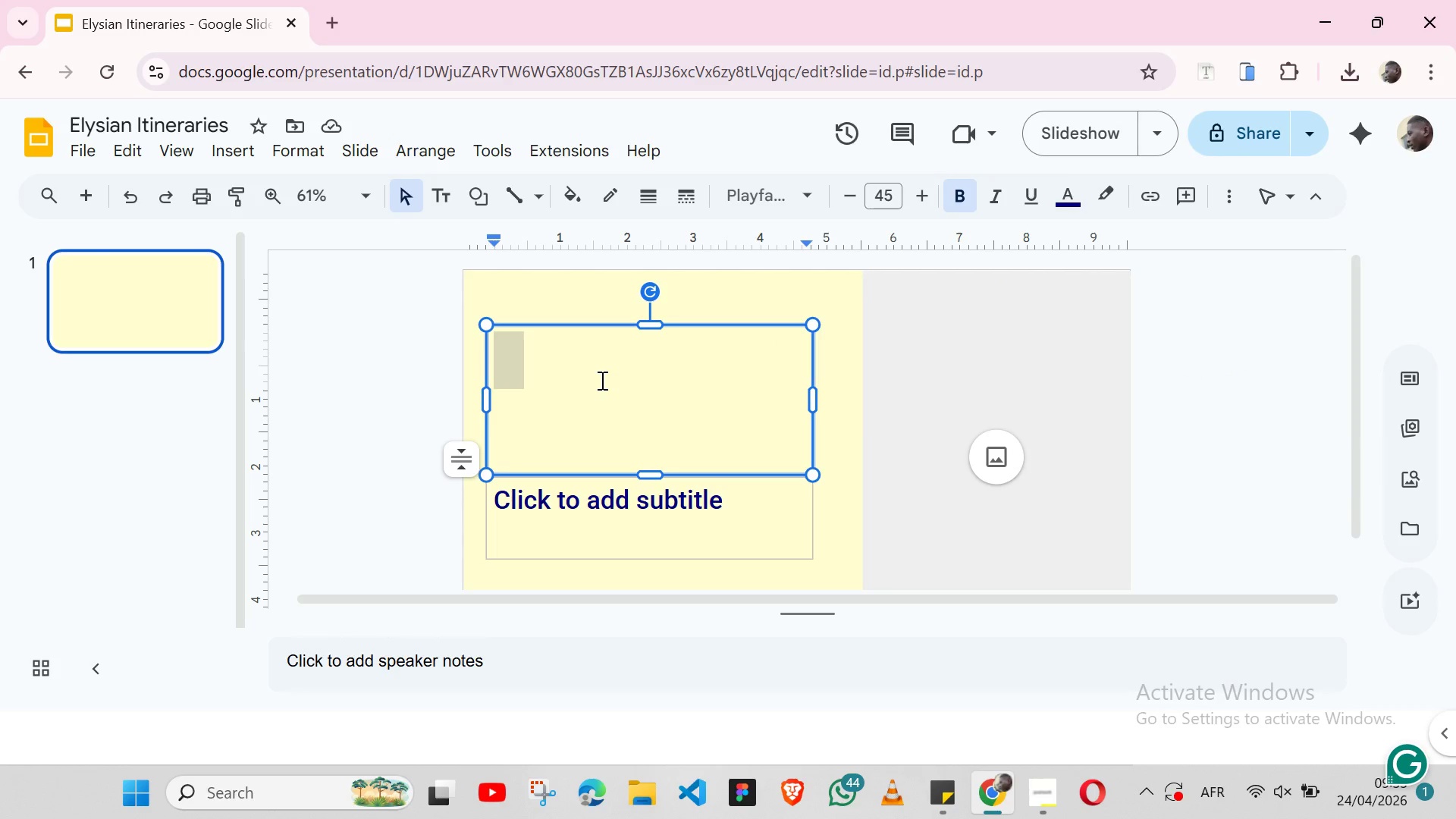 
key(Control+V)
 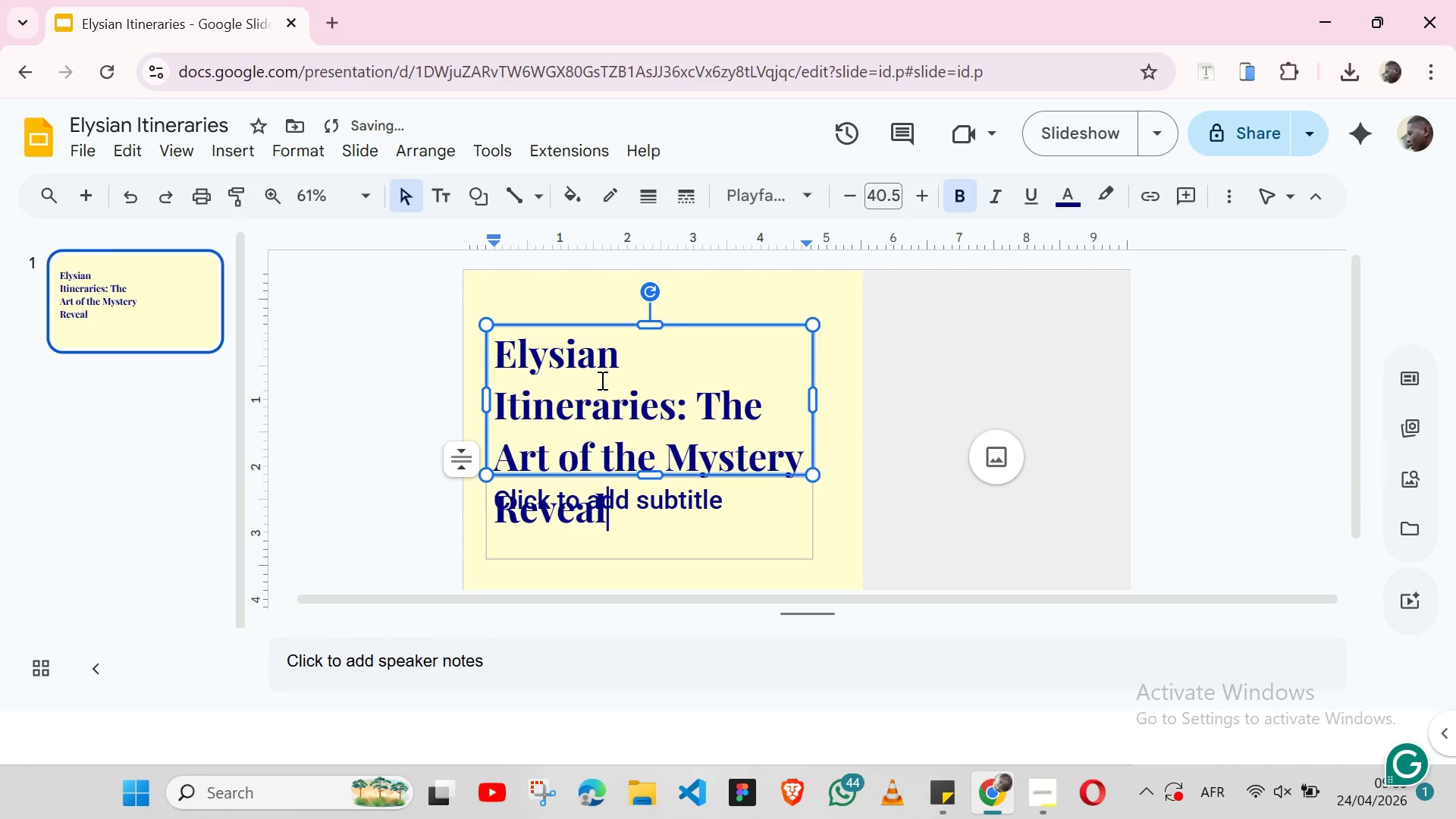 
double_click([601, 380])
 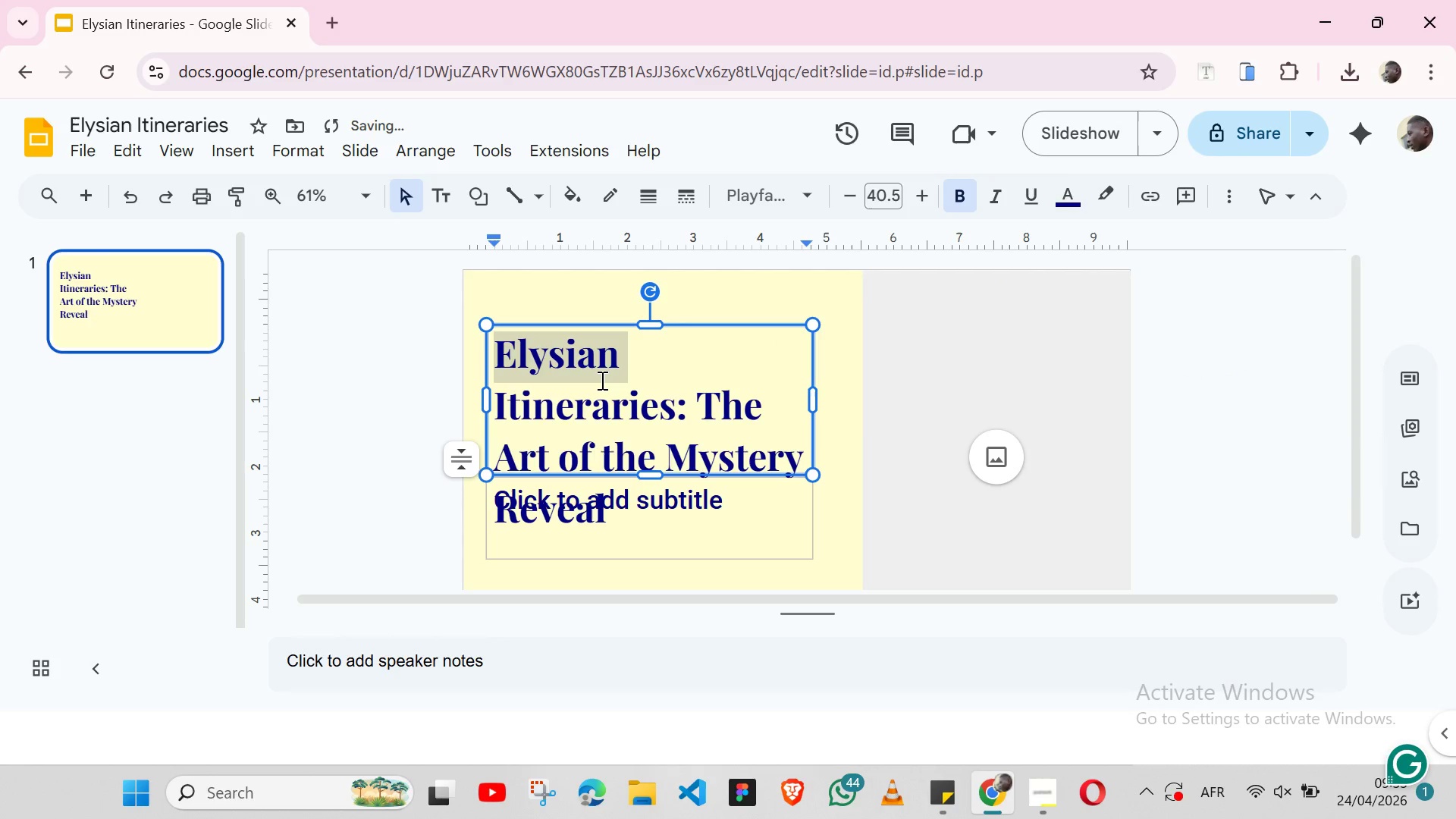 
double_click([601, 380])
 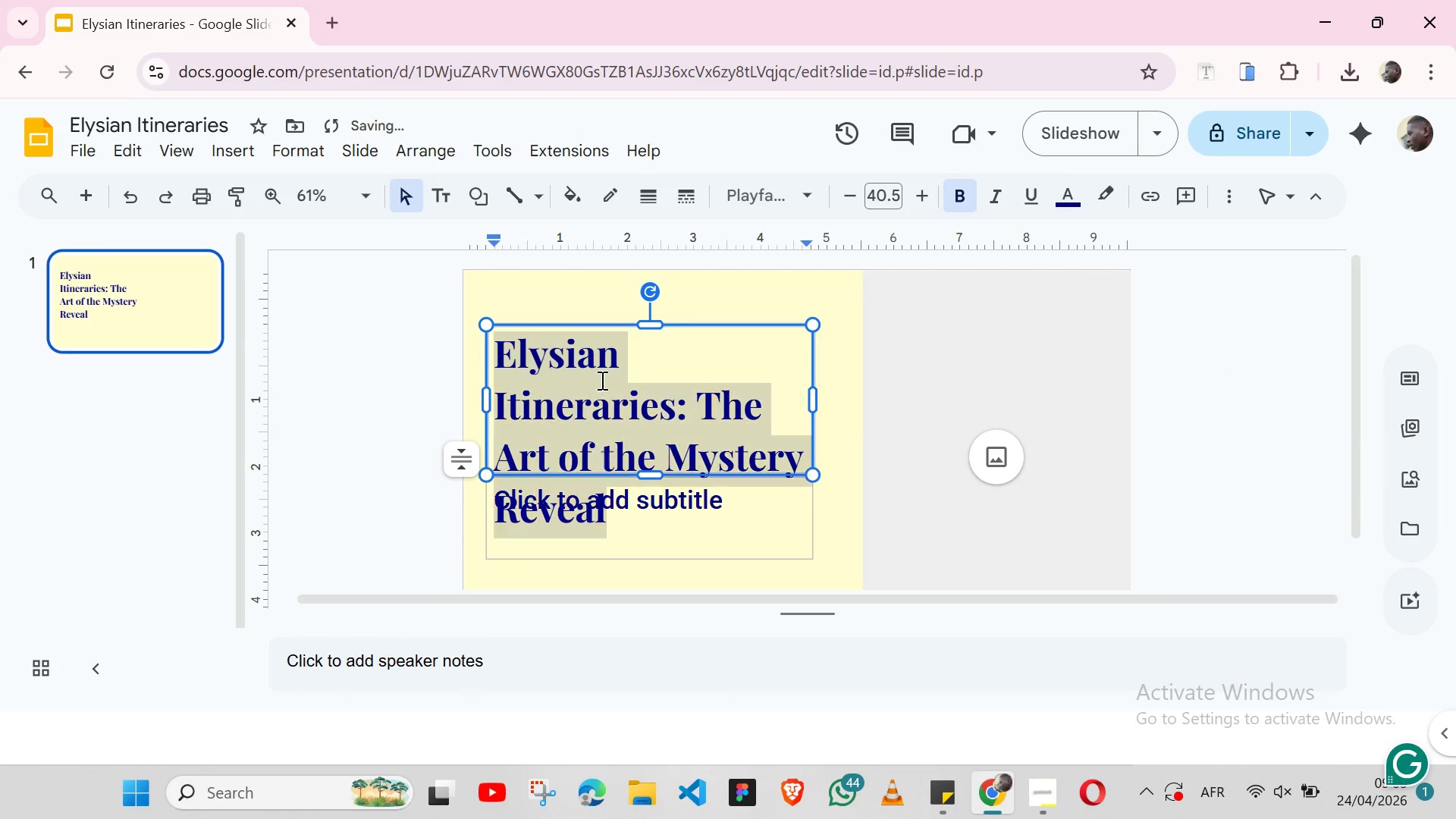 
triple_click([601, 380])
 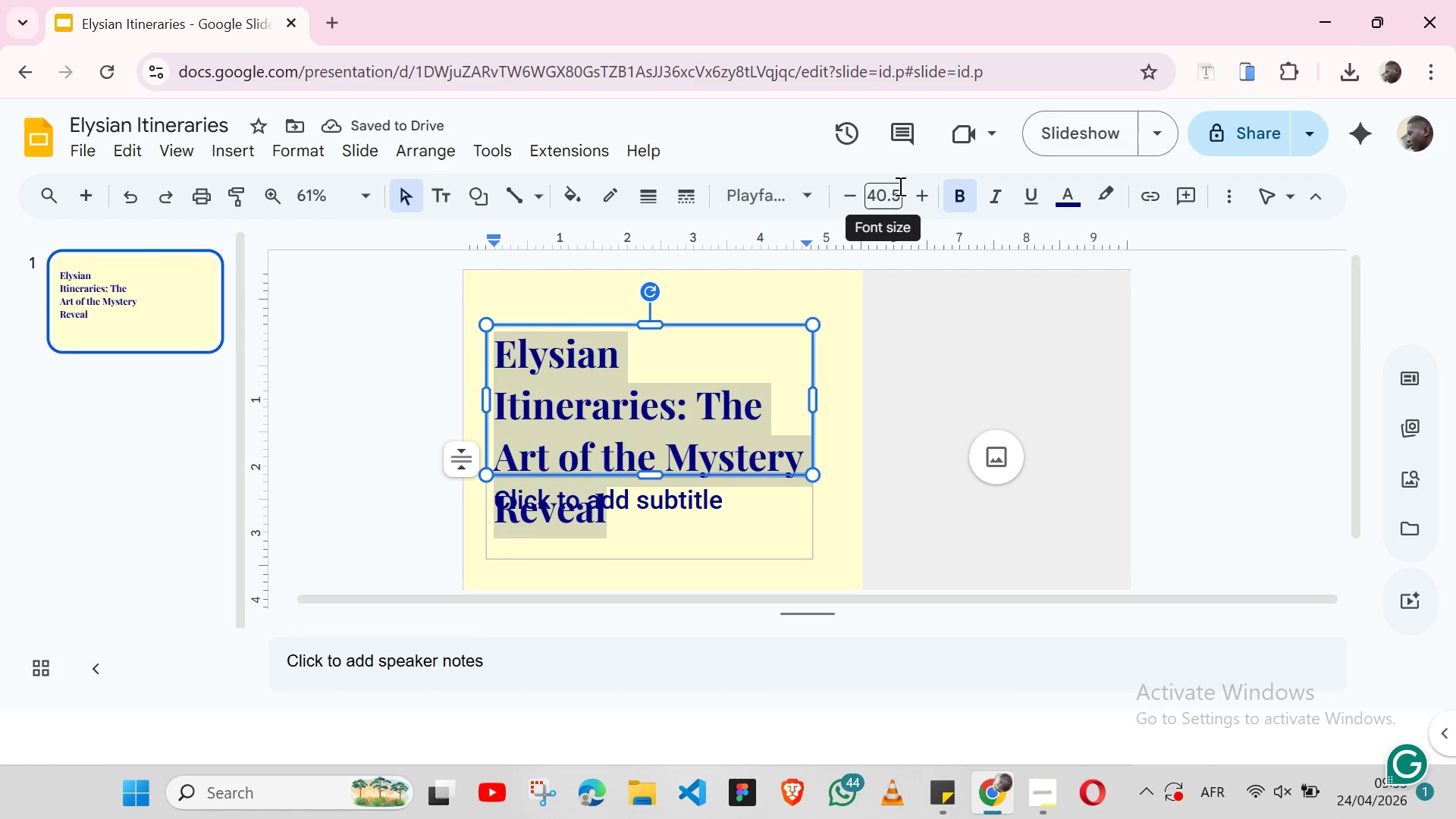 
left_click([893, 190])
 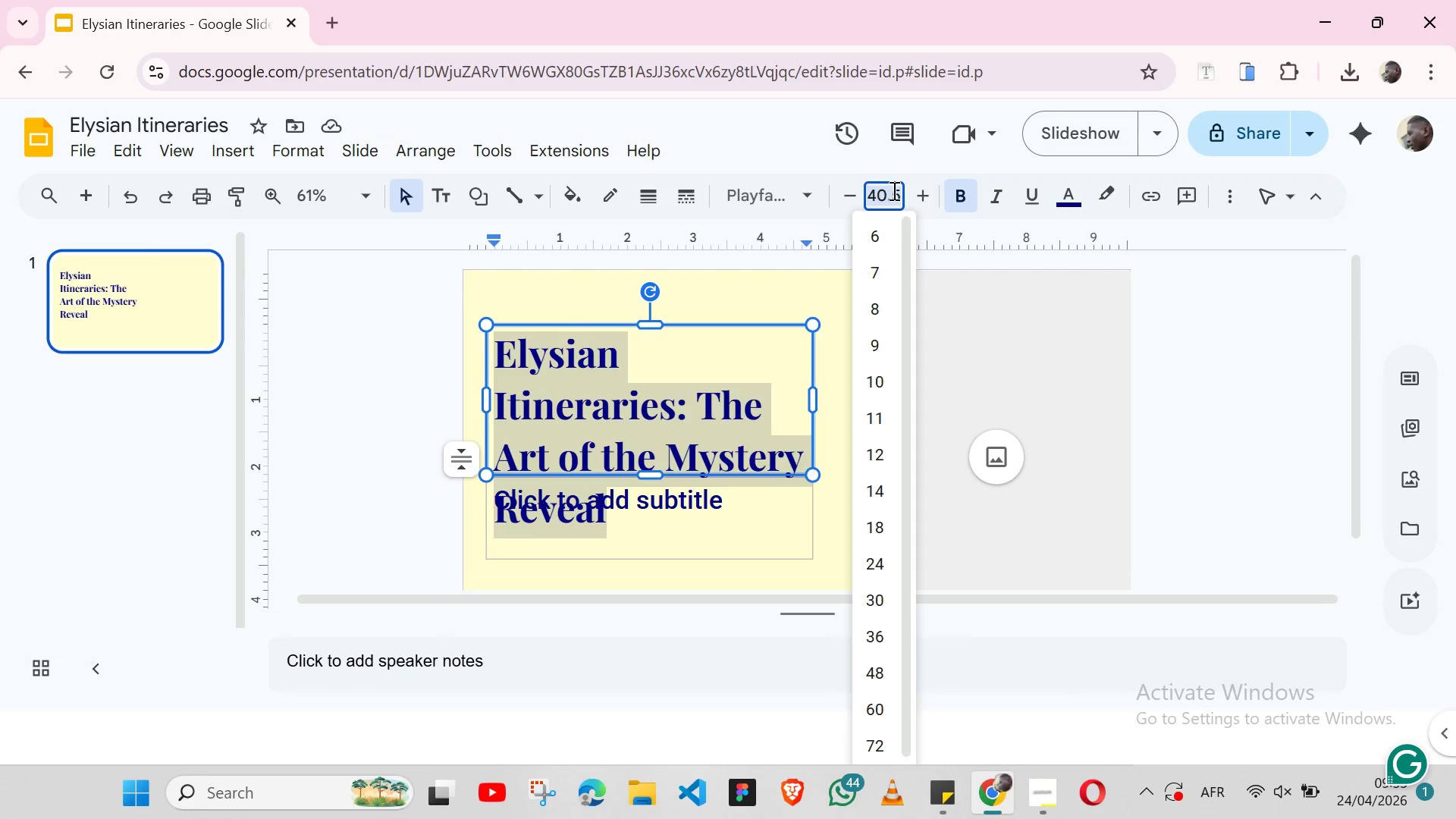 
type(30)
 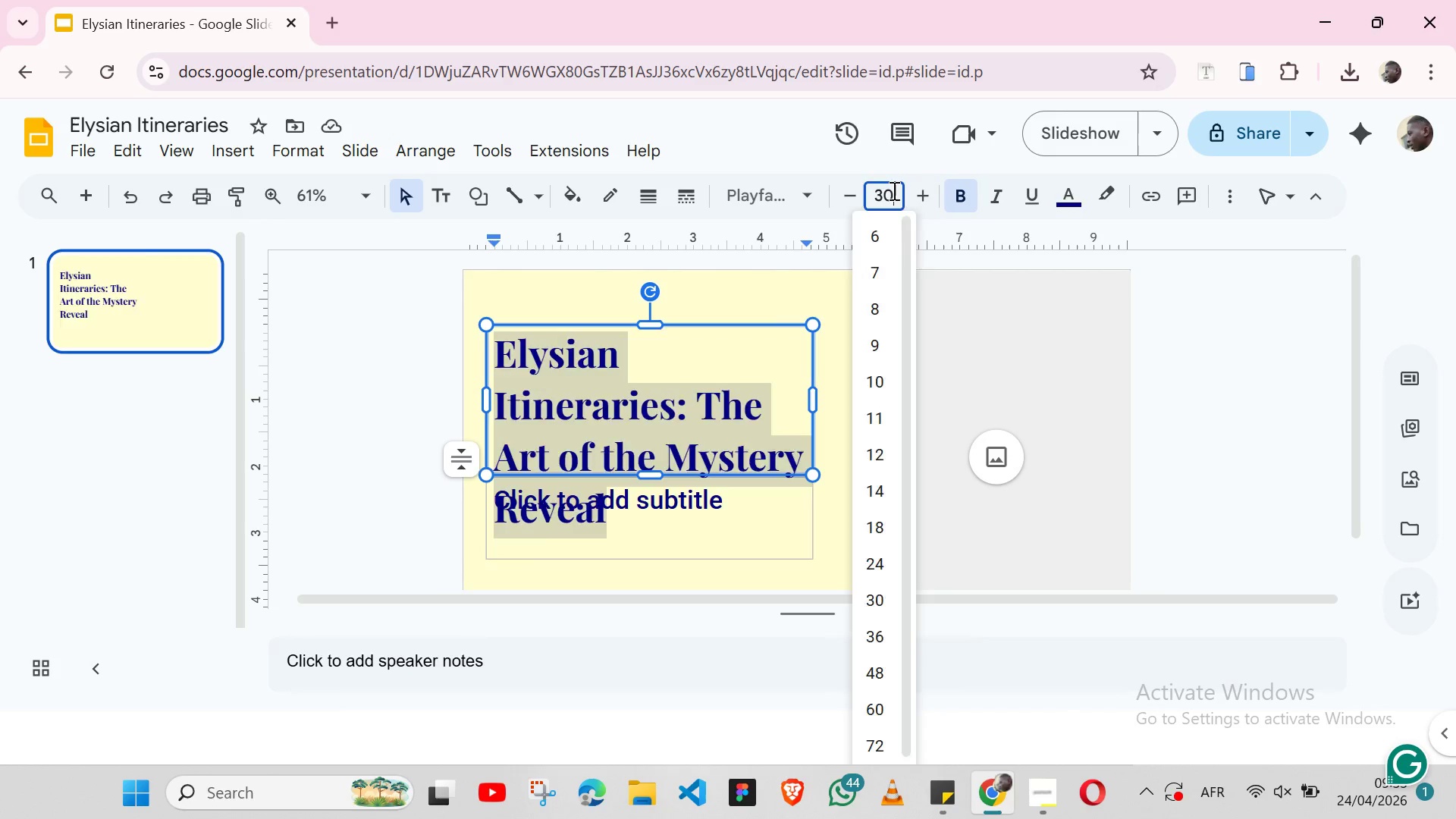 
key(Enter)
 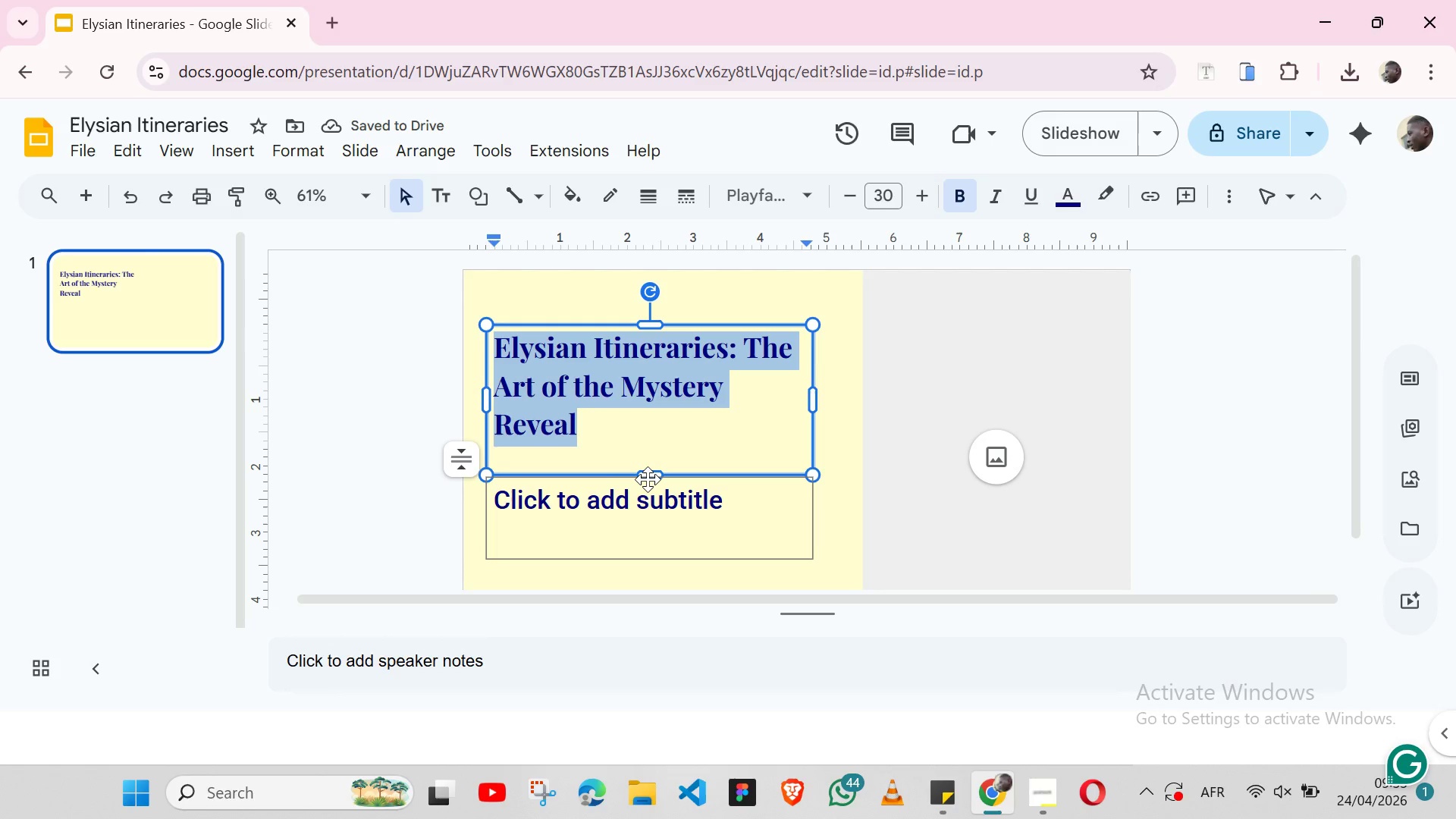 
left_click_drag(start_coordinate=[652, 476], to_coordinate=[658, 427])
 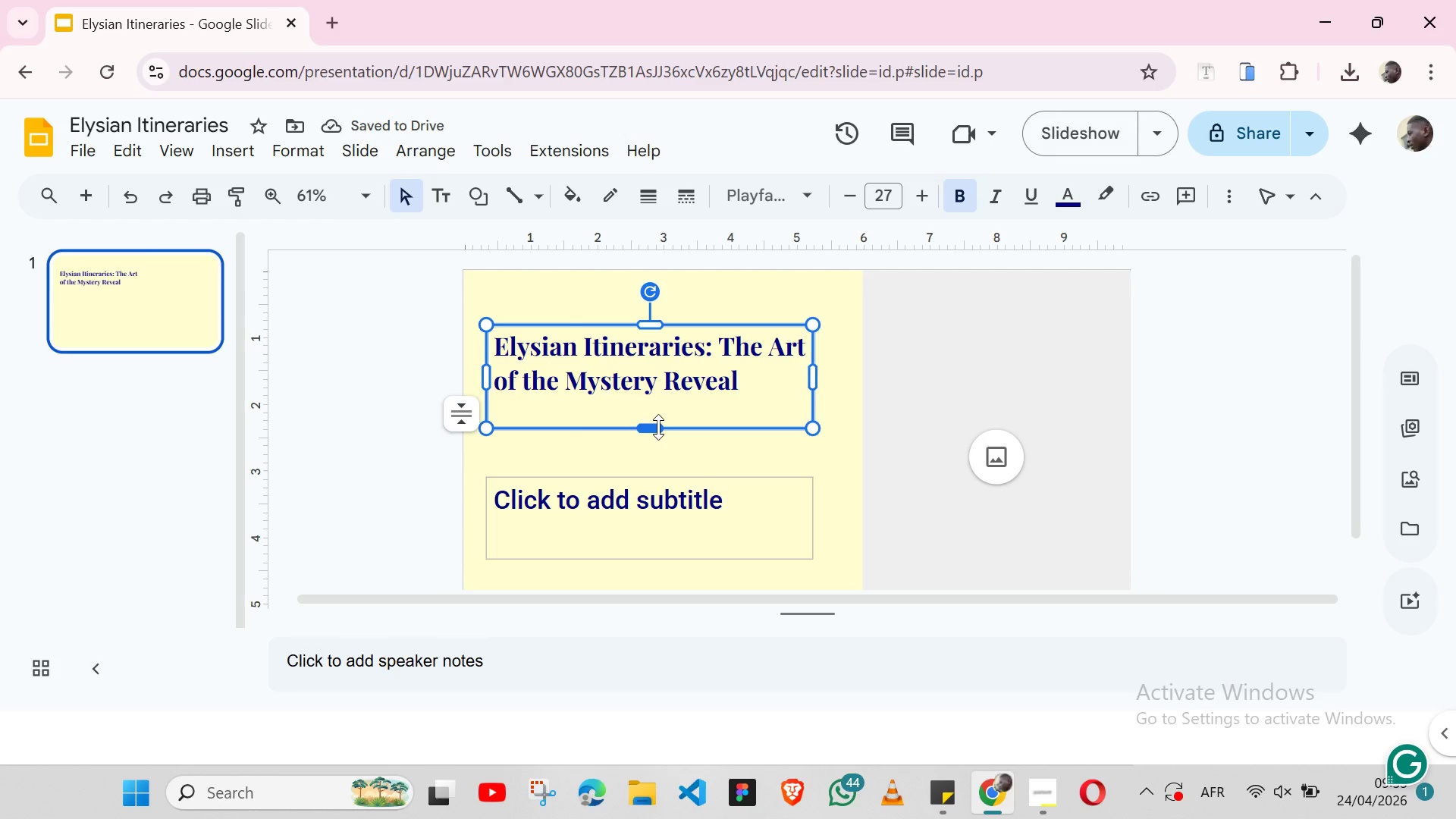 
key(Control+Z)
 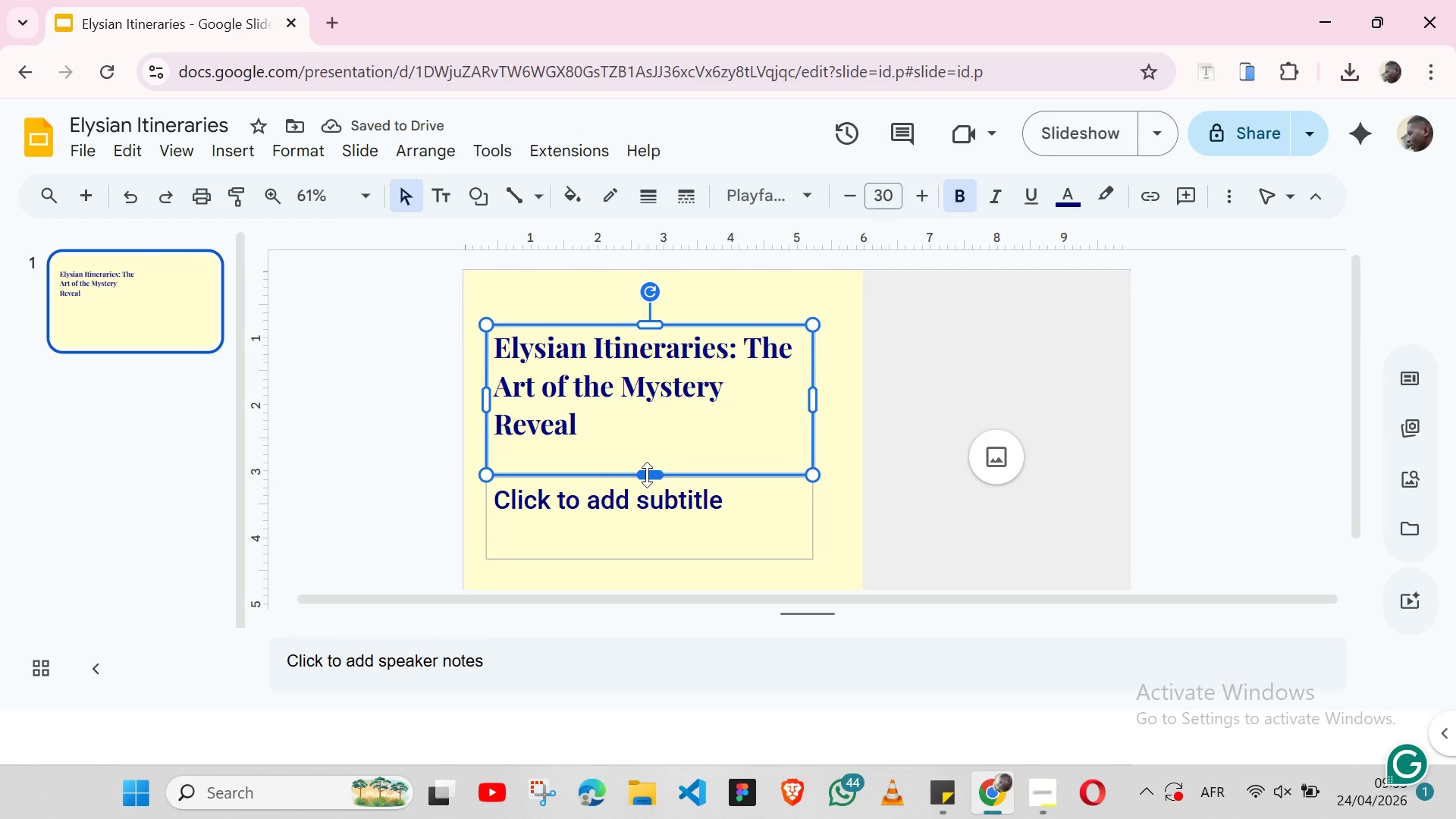 
left_click_drag(start_coordinate=[647, 475], to_coordinate=[648, 456])
 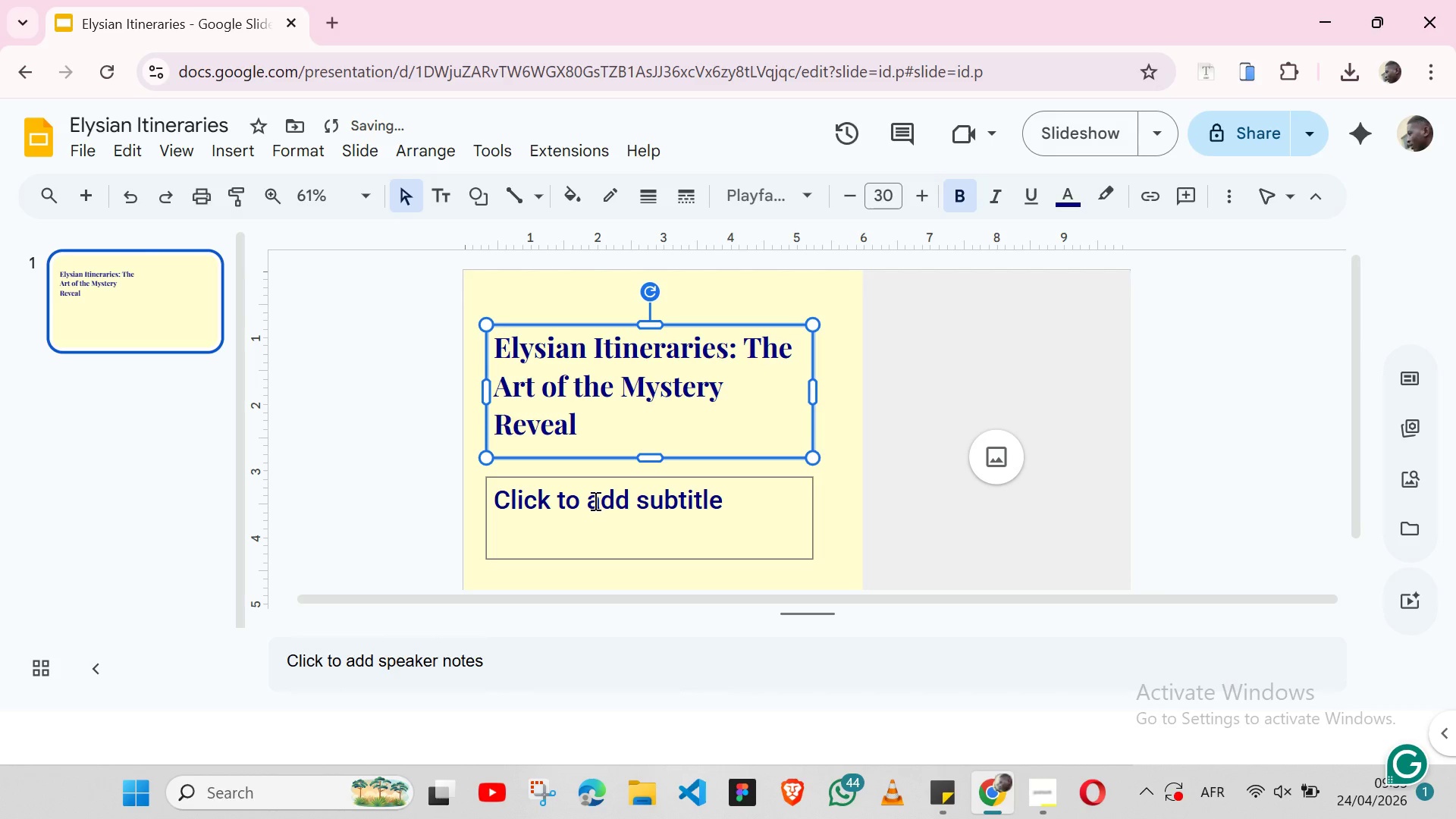 
left_click([594, 500])
 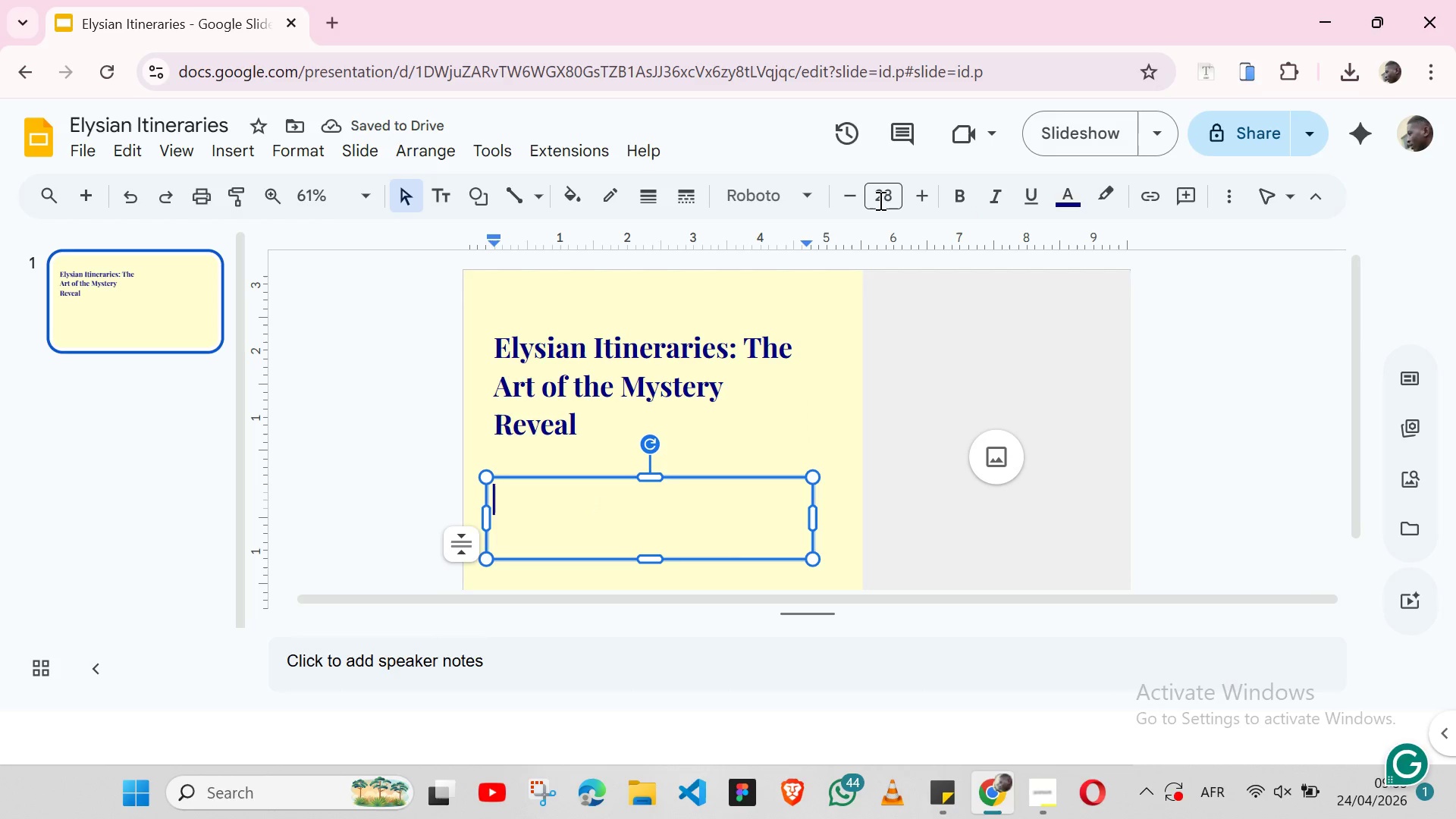 
left_click([879, 200])
 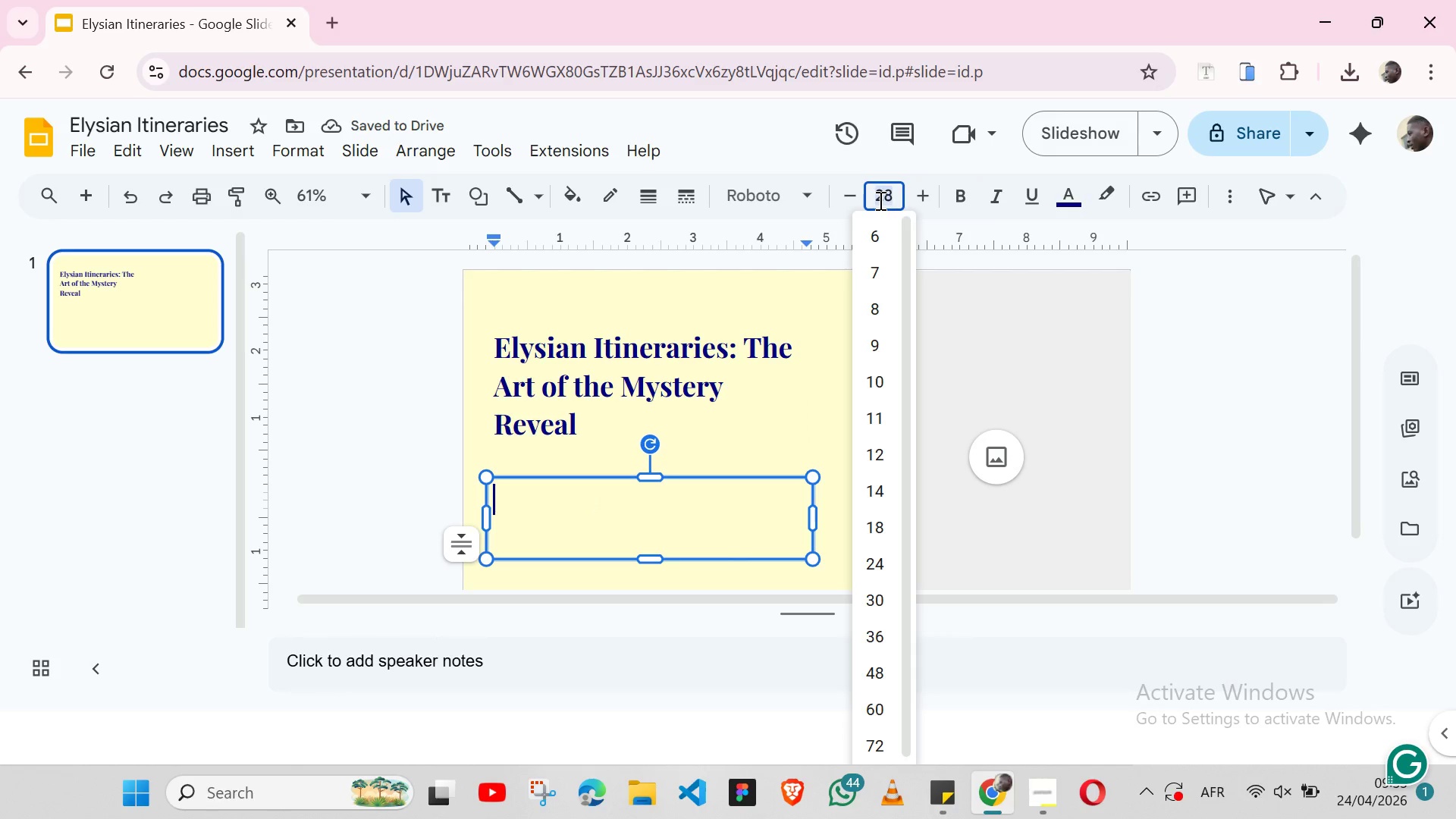 
type(20)
 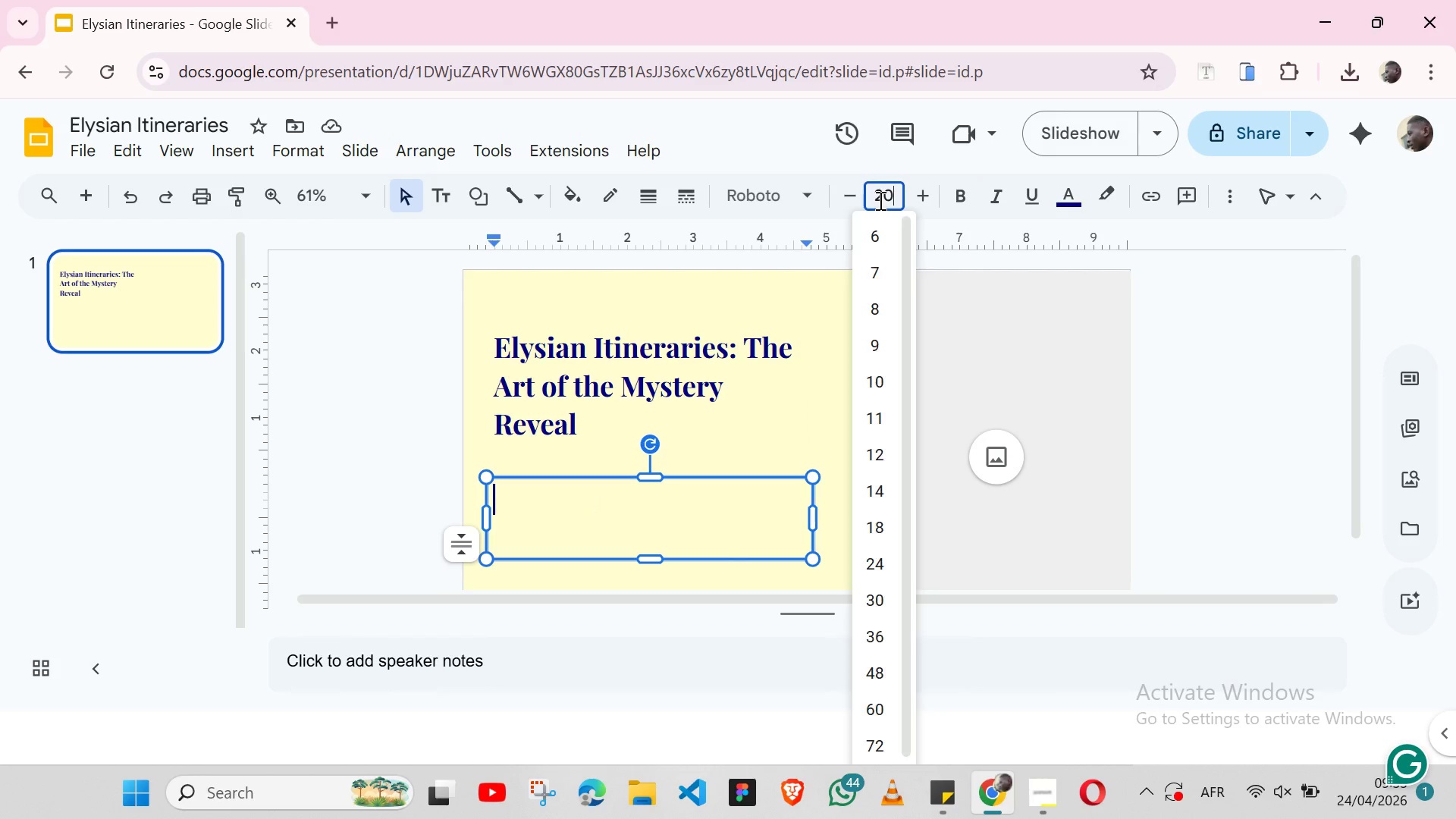 
key(Enter)
 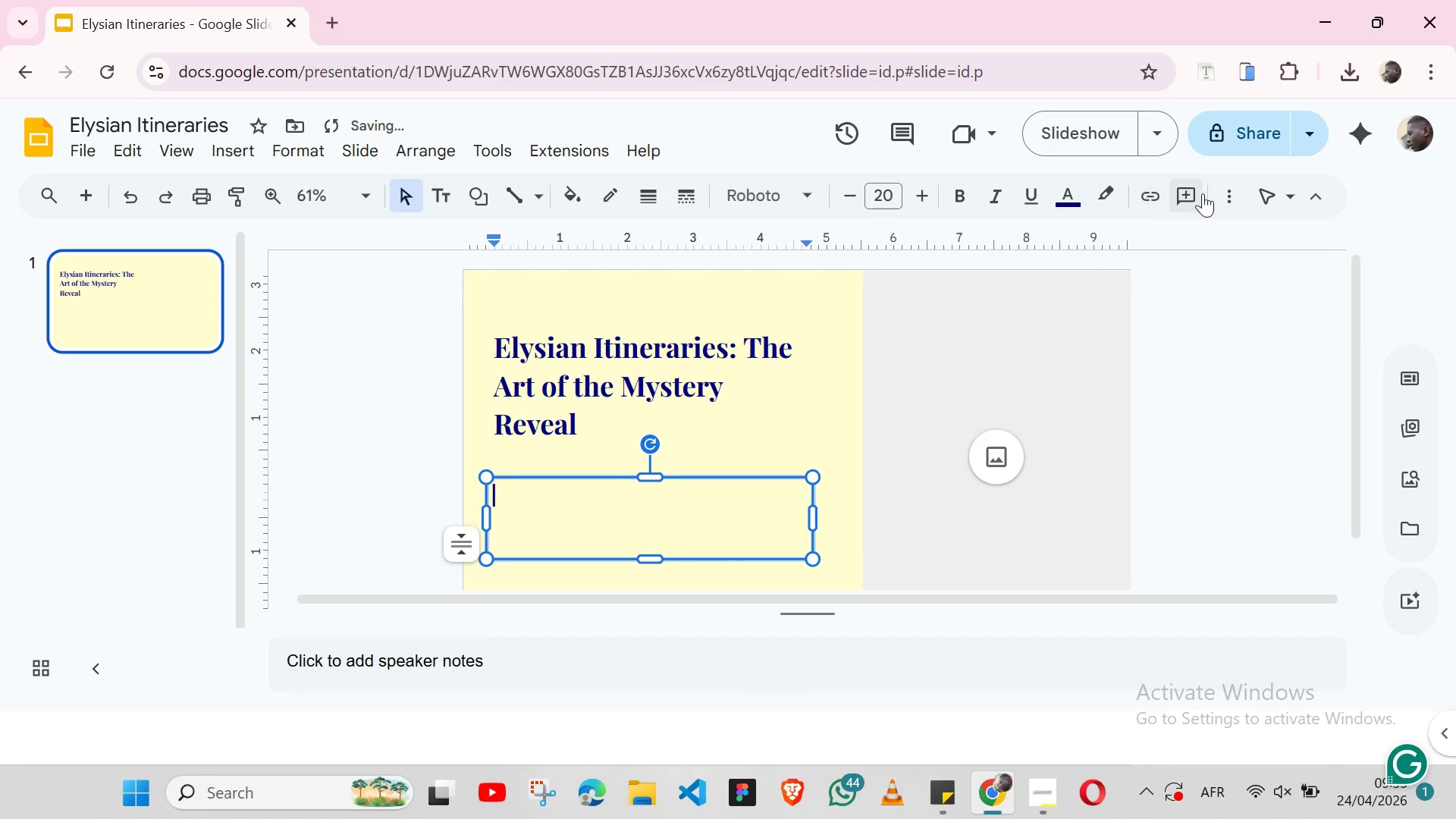 
left_click([1216, 196])
 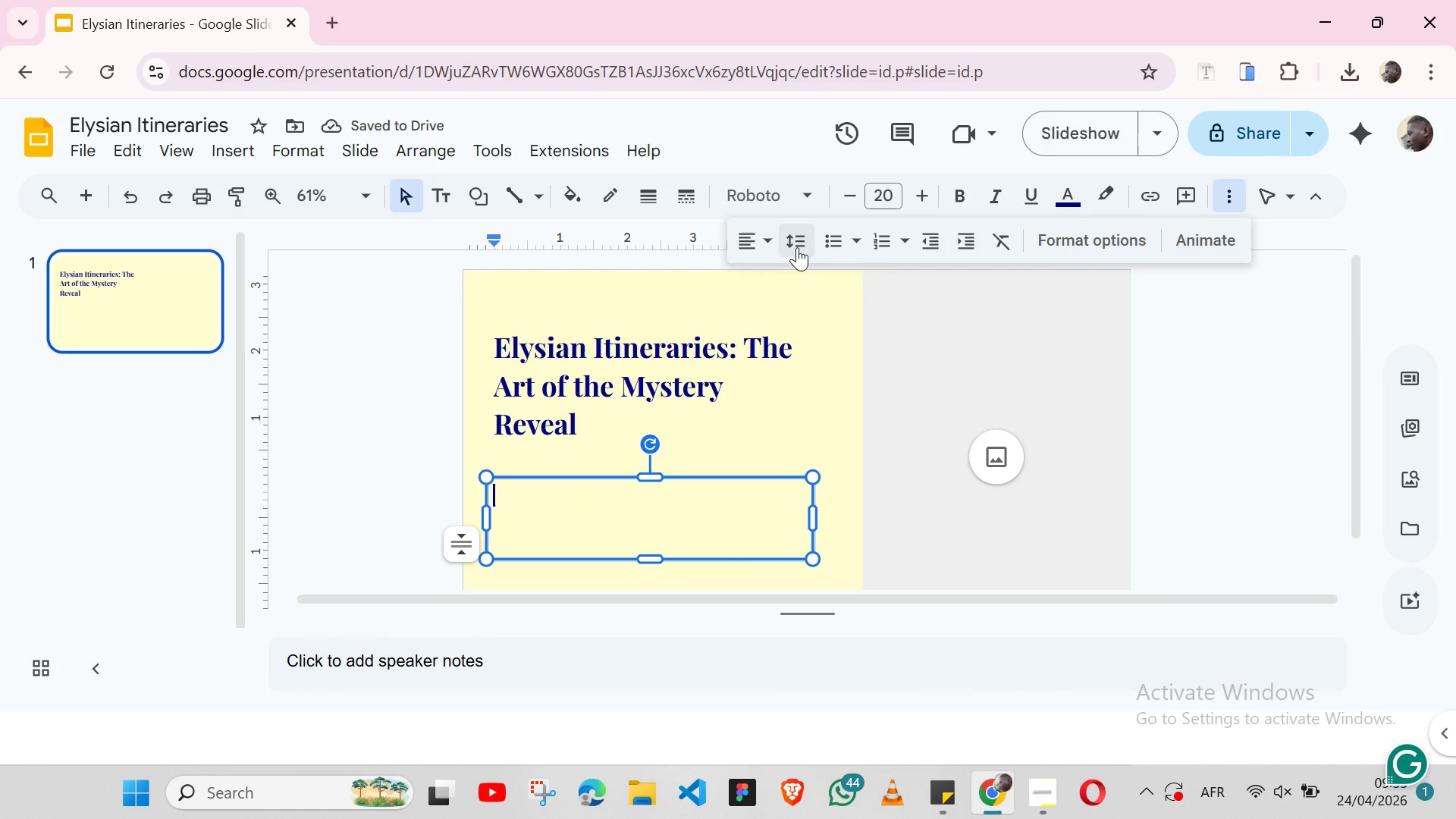 
left_click([797, 247])
 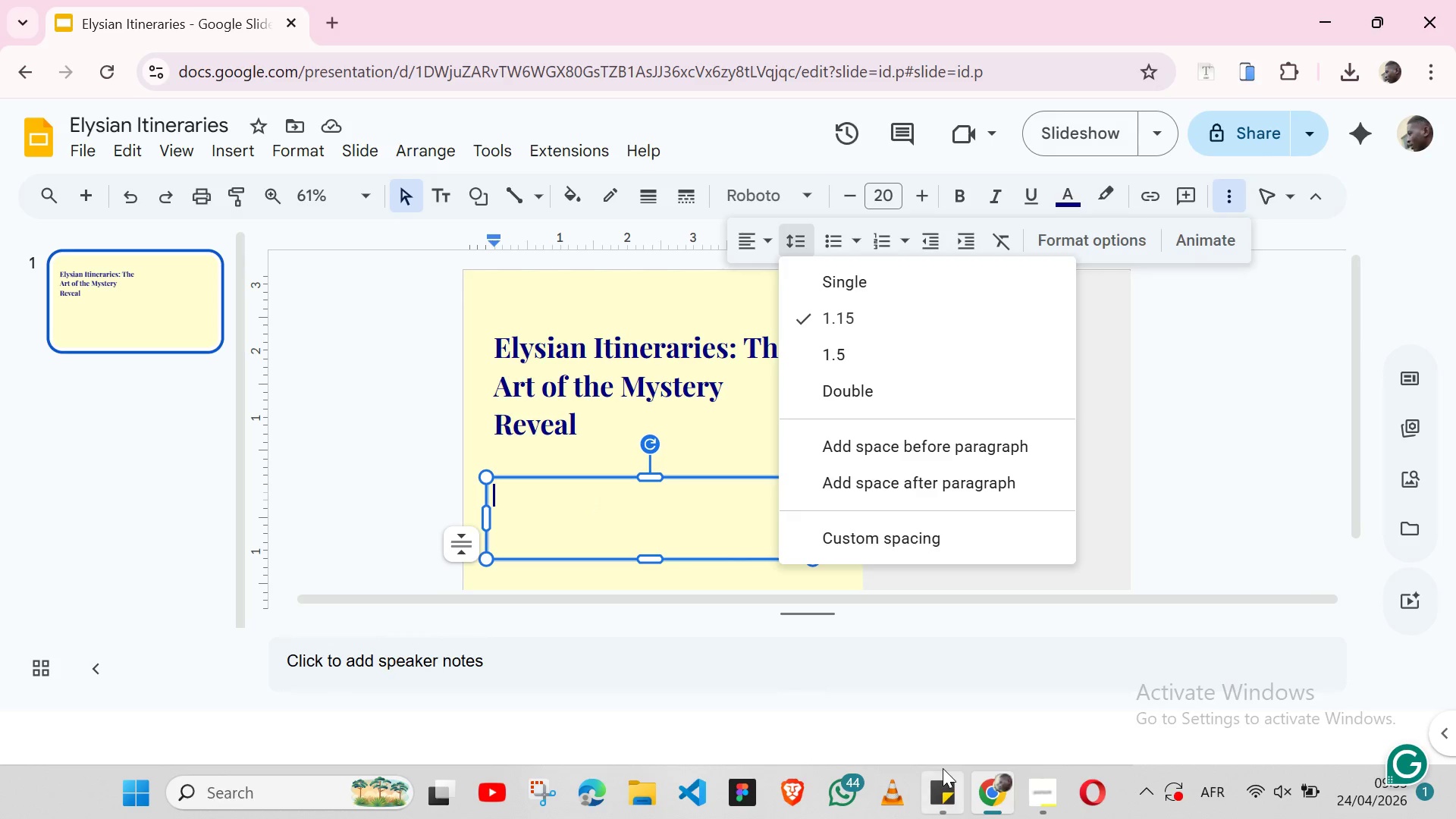 
left_click([943, 768])
 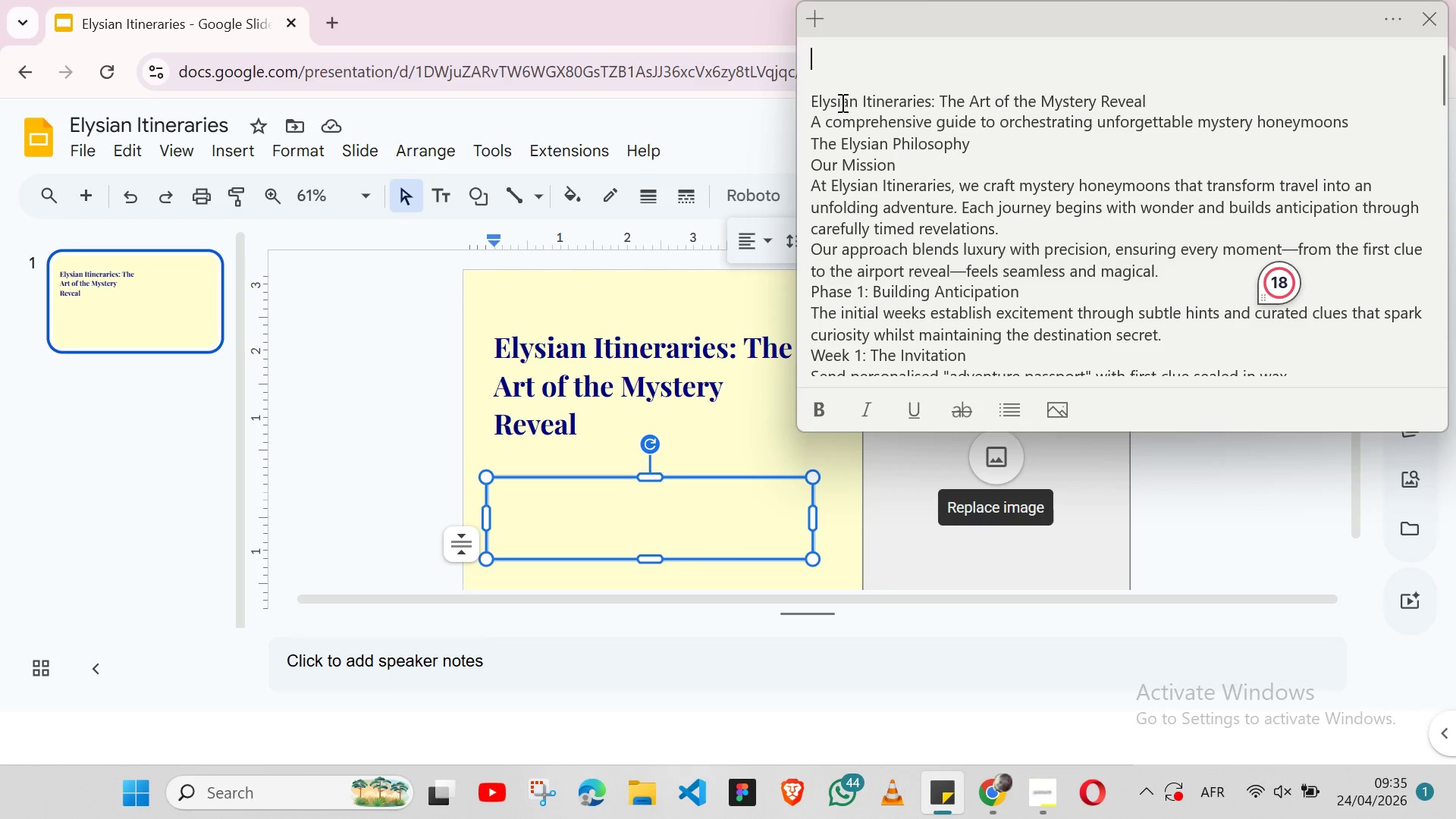 
wait(19.17)
 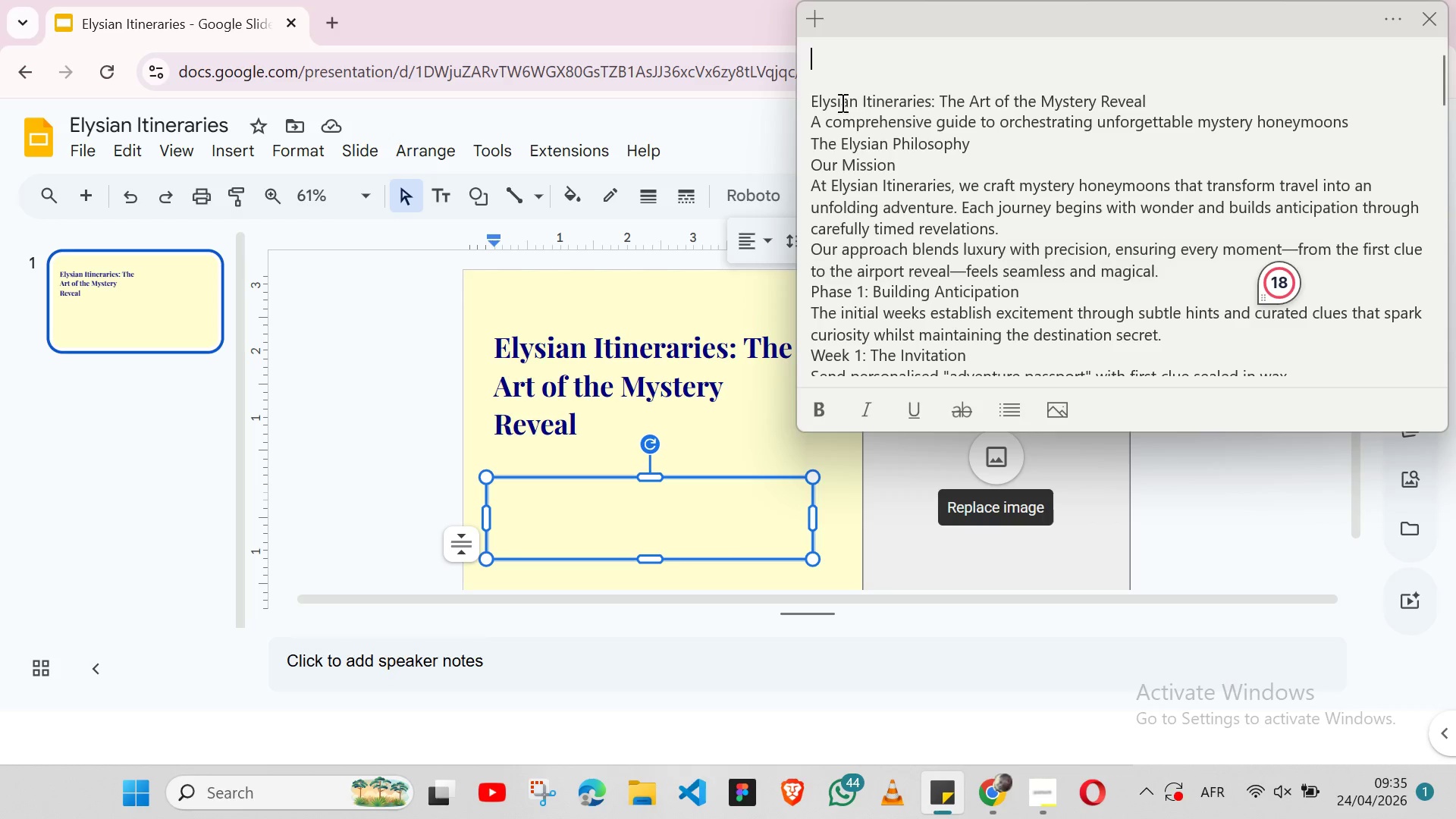 
double_click([850, 126])
 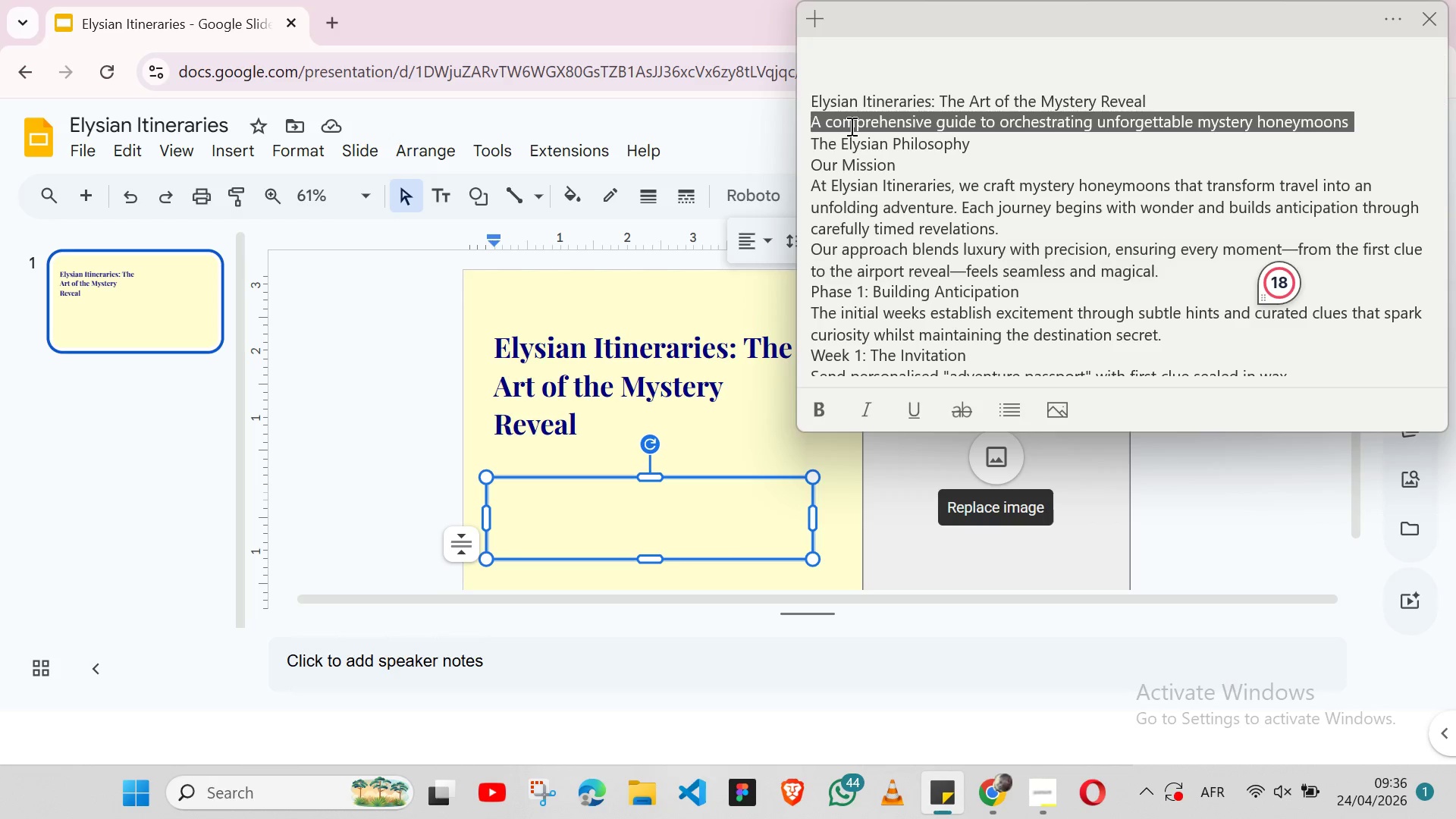 
triple_click([850, 126])
 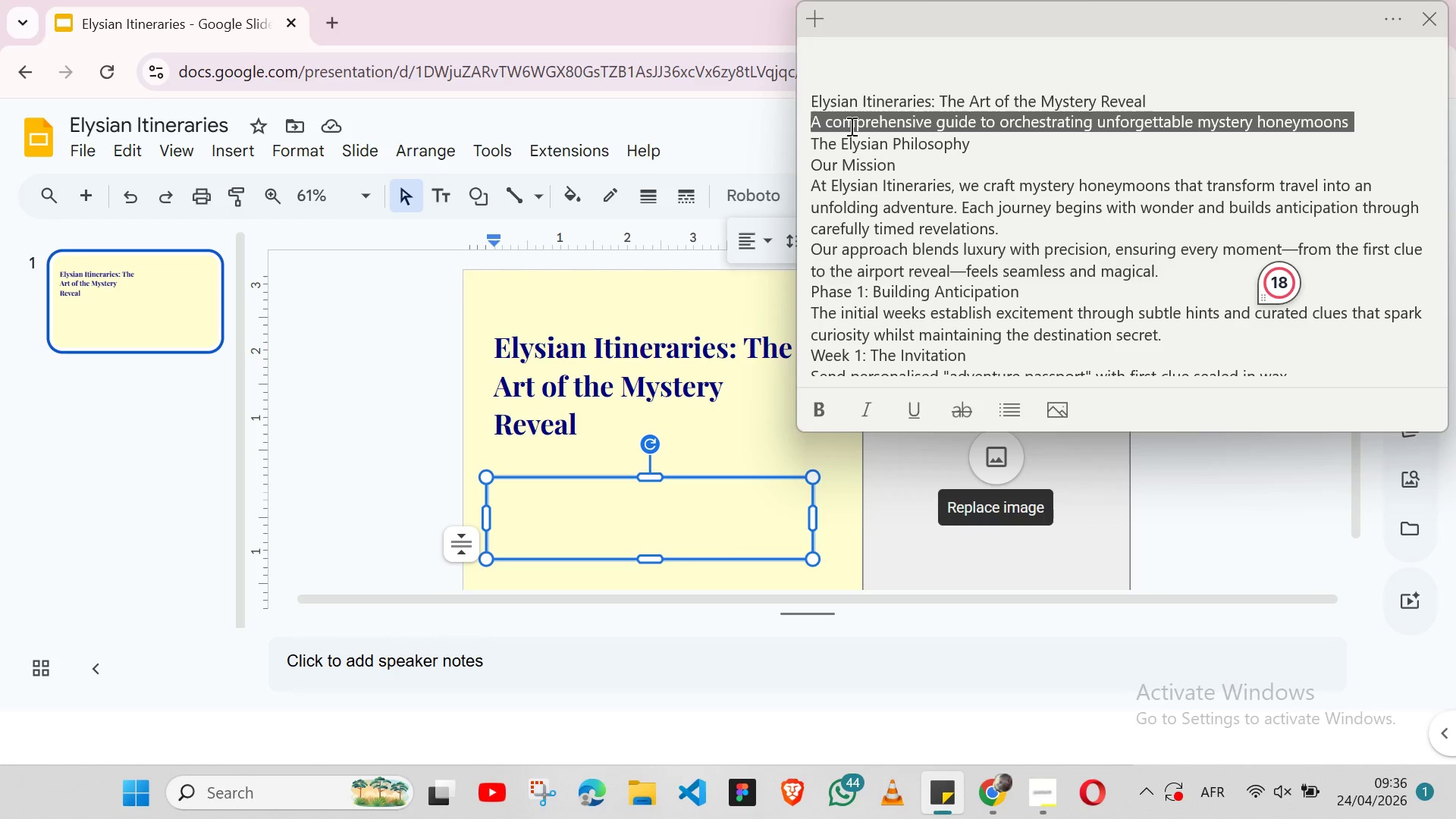 
key(Shift+ArrowLeft)
 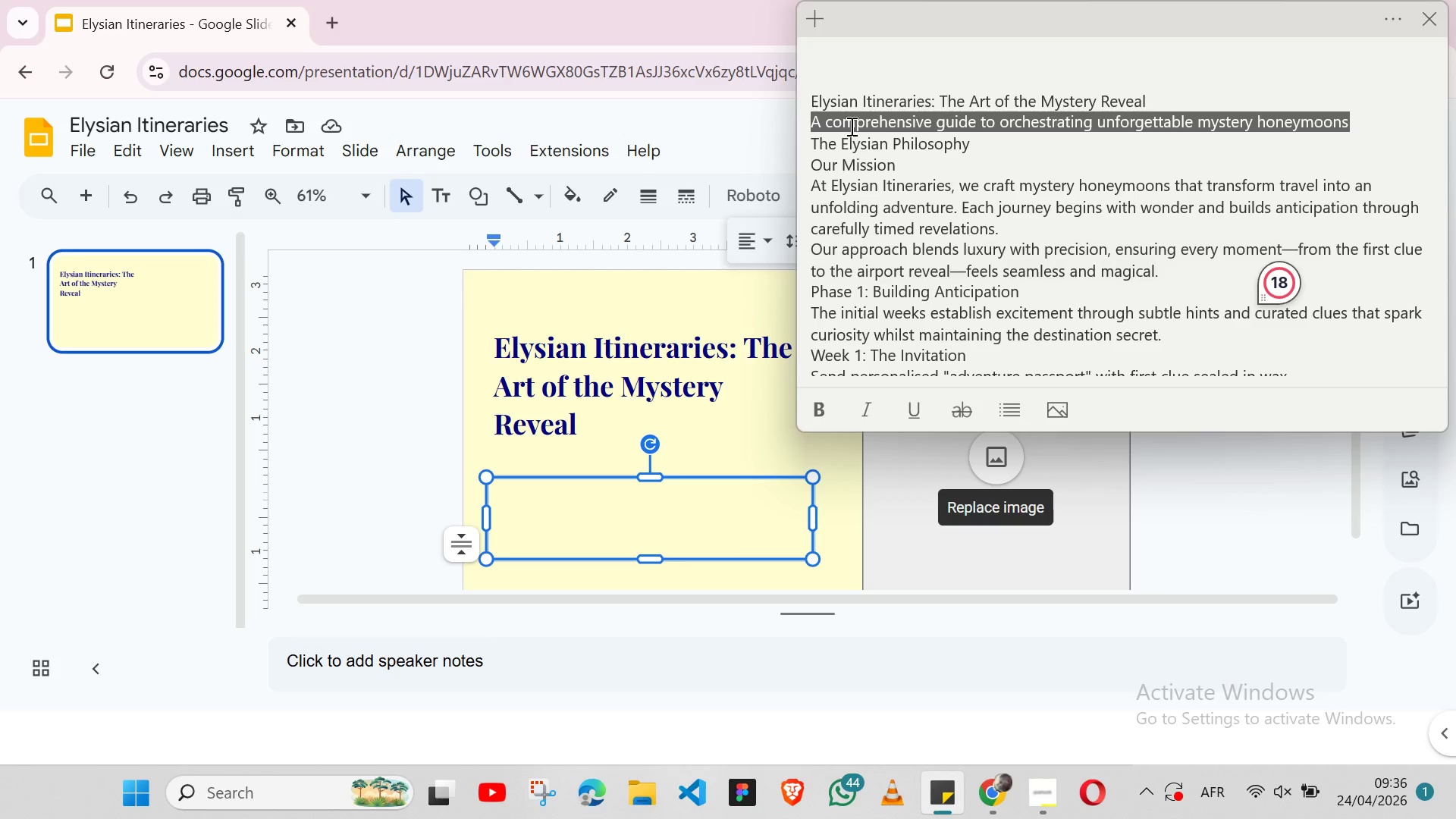 
key(Control+X)
 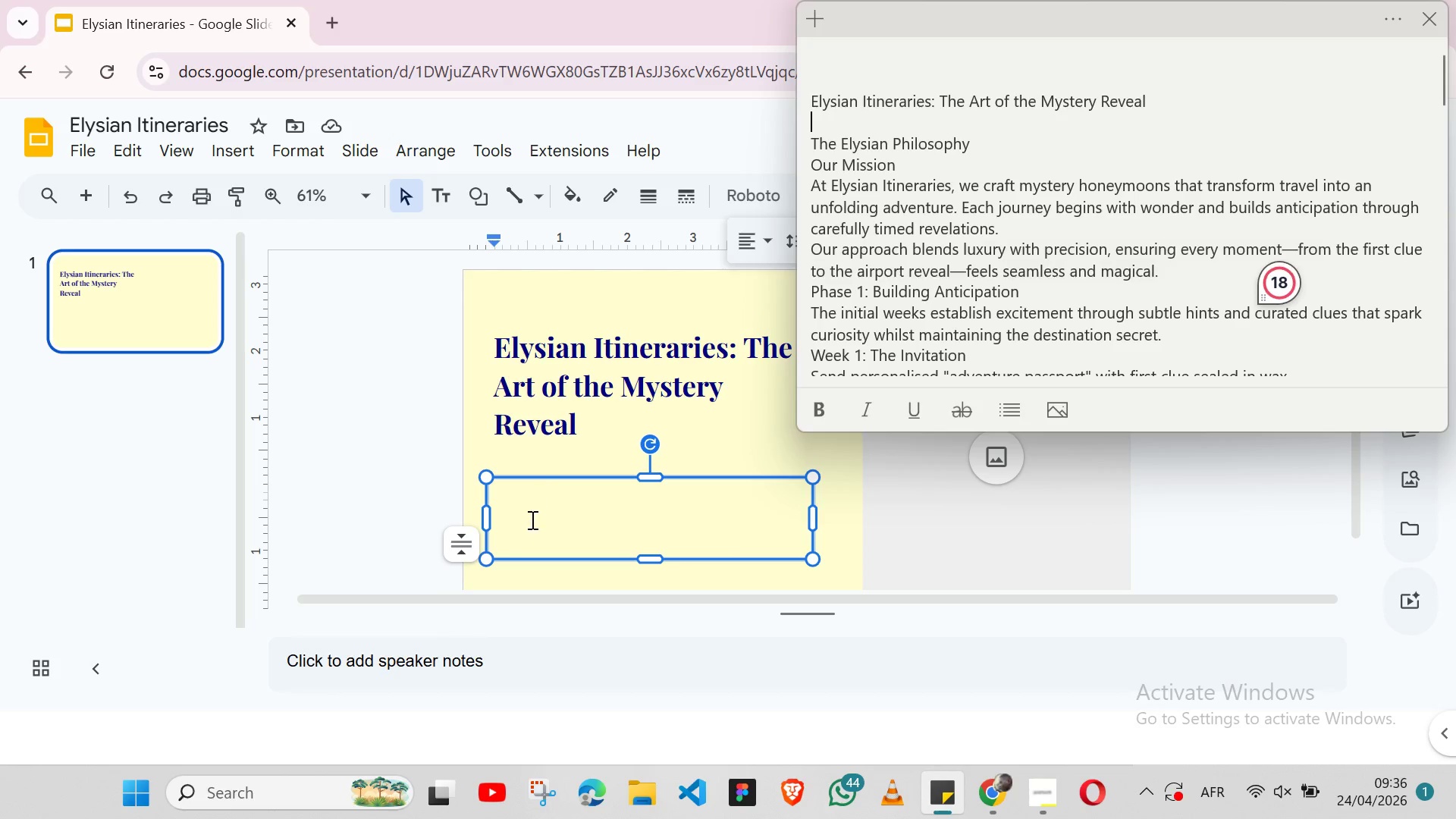 
left_click([522, 504])
 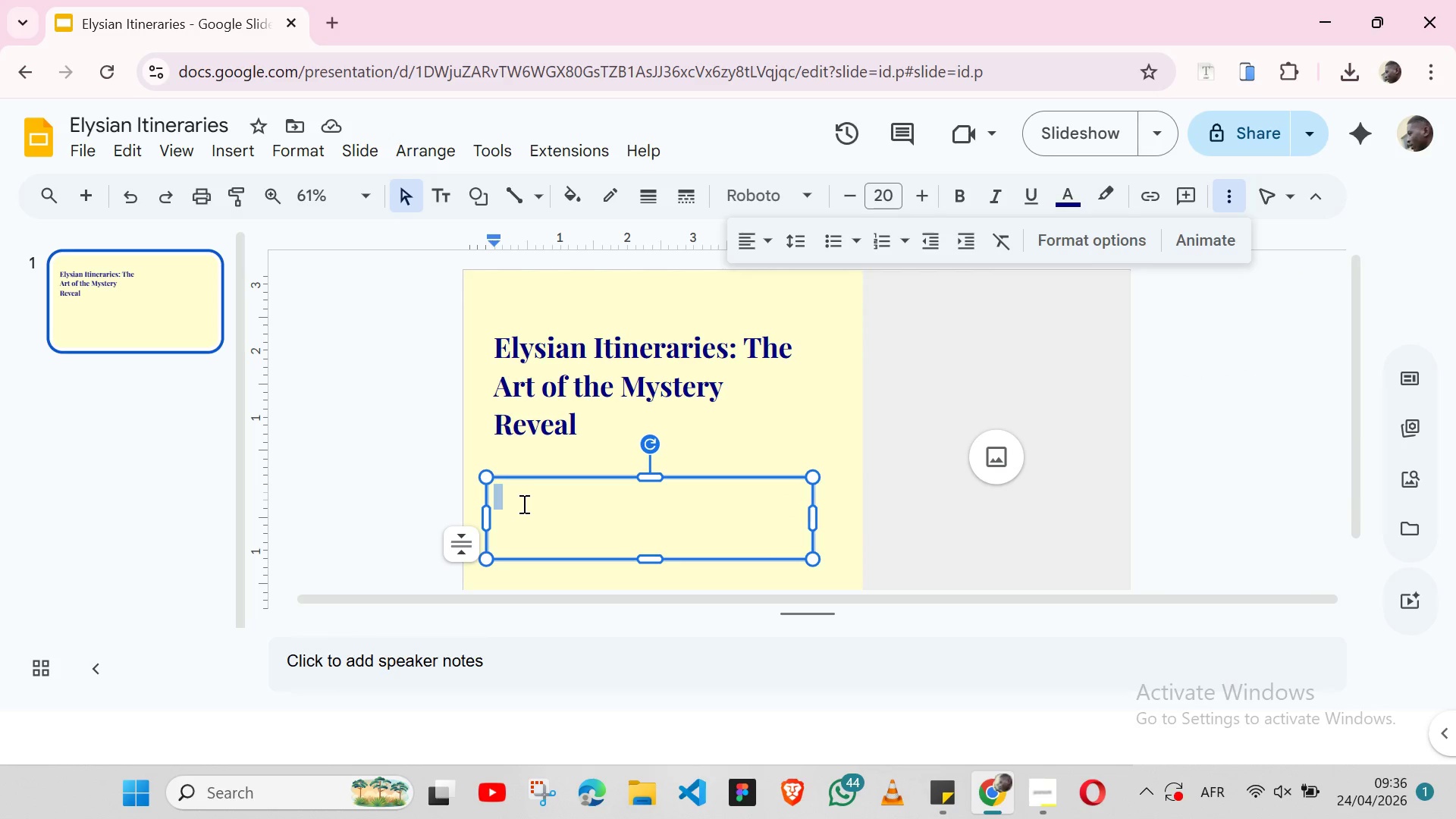 
key(Control+ControlLeft)
 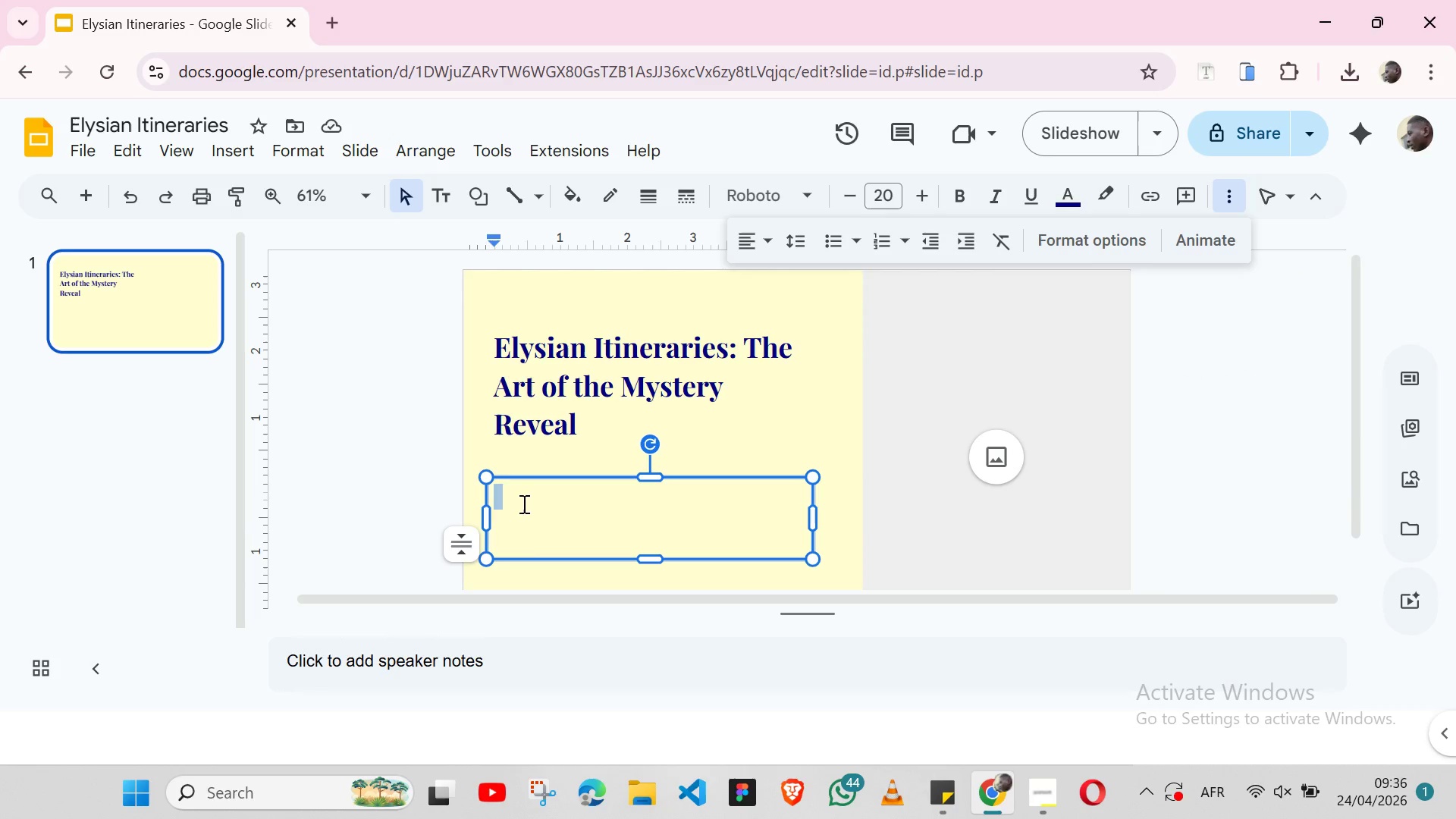 
key(Control+V)
 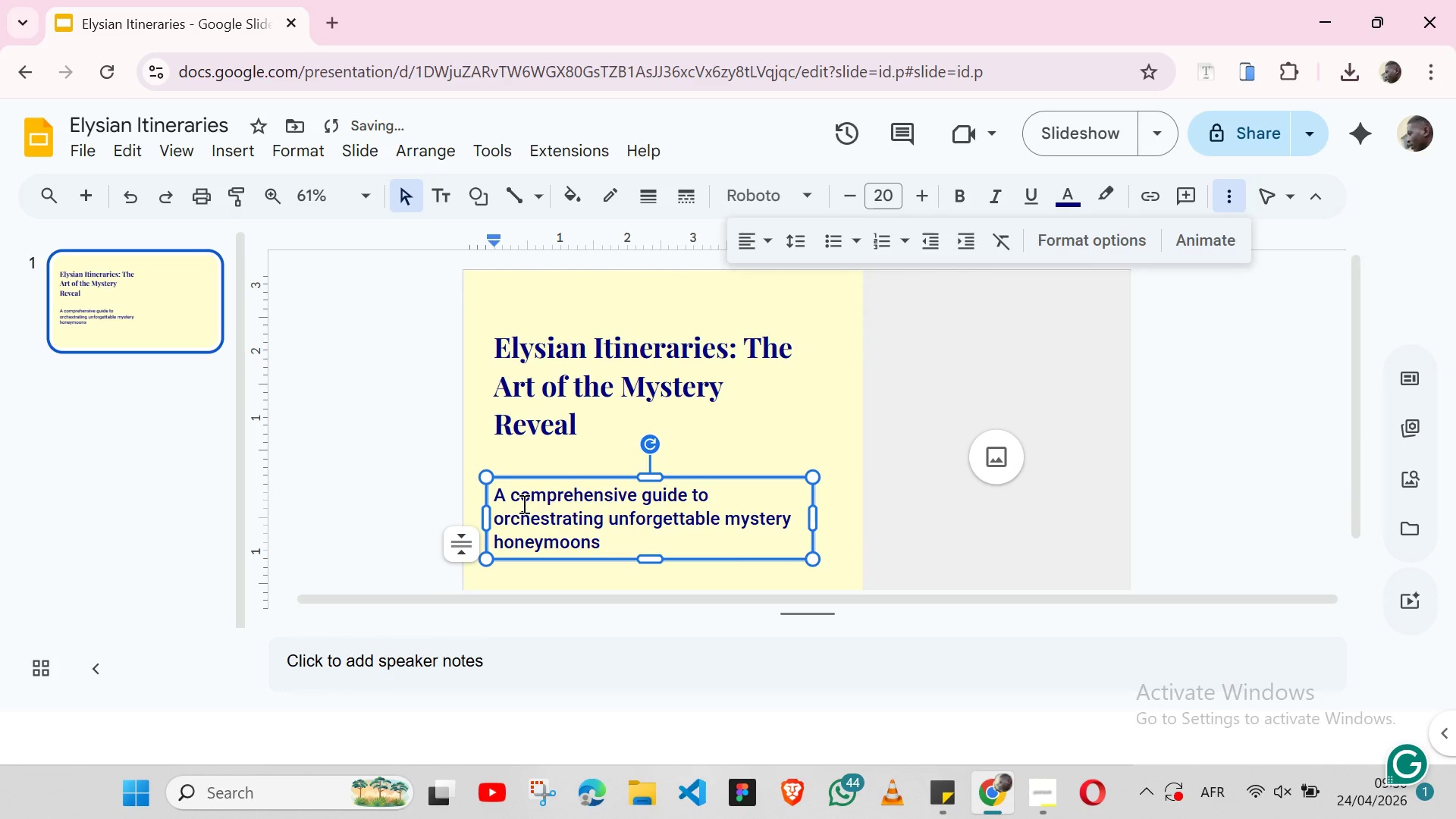 
double_click([522, 504])
 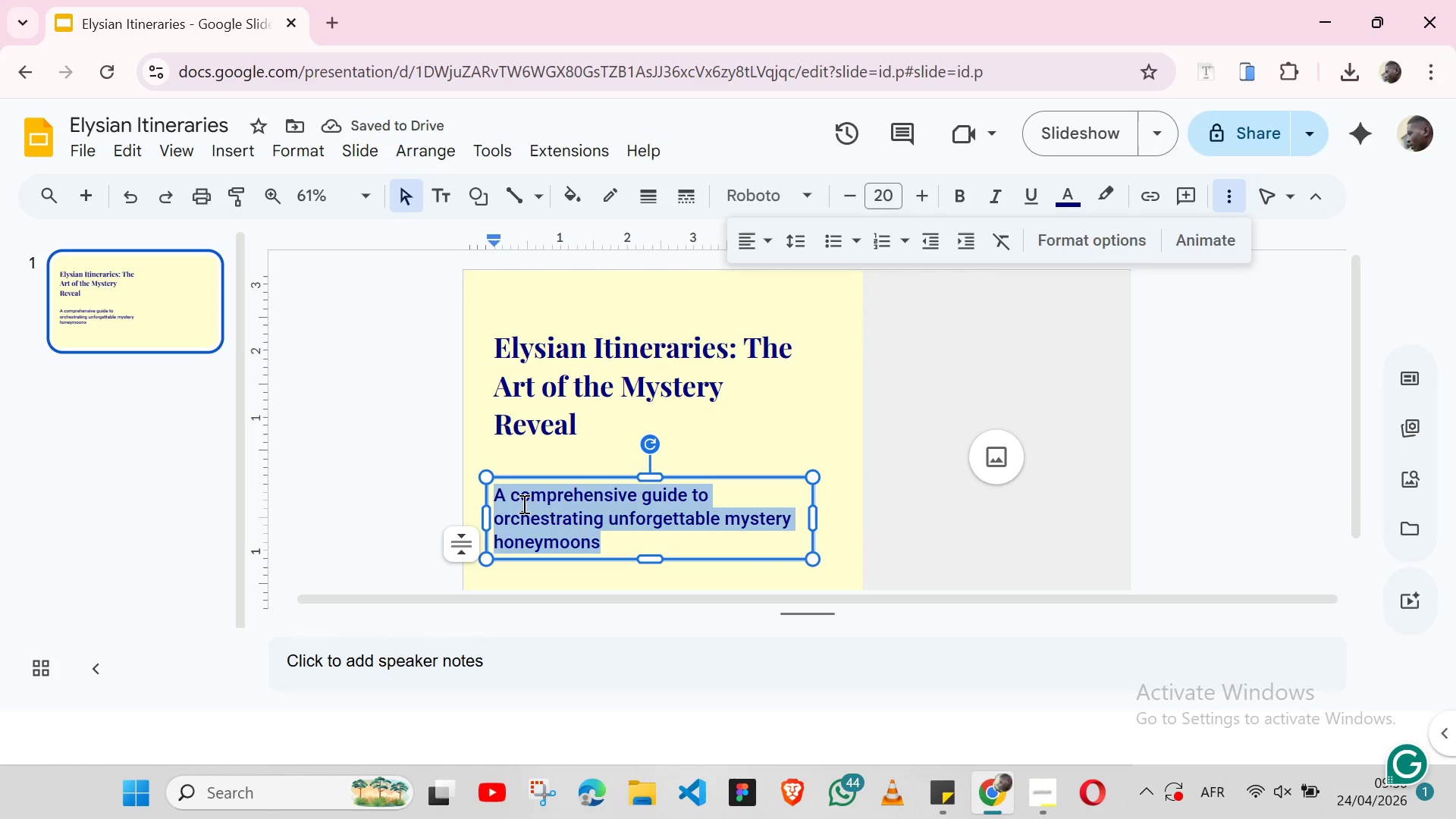 
triple_click([522, 504])
 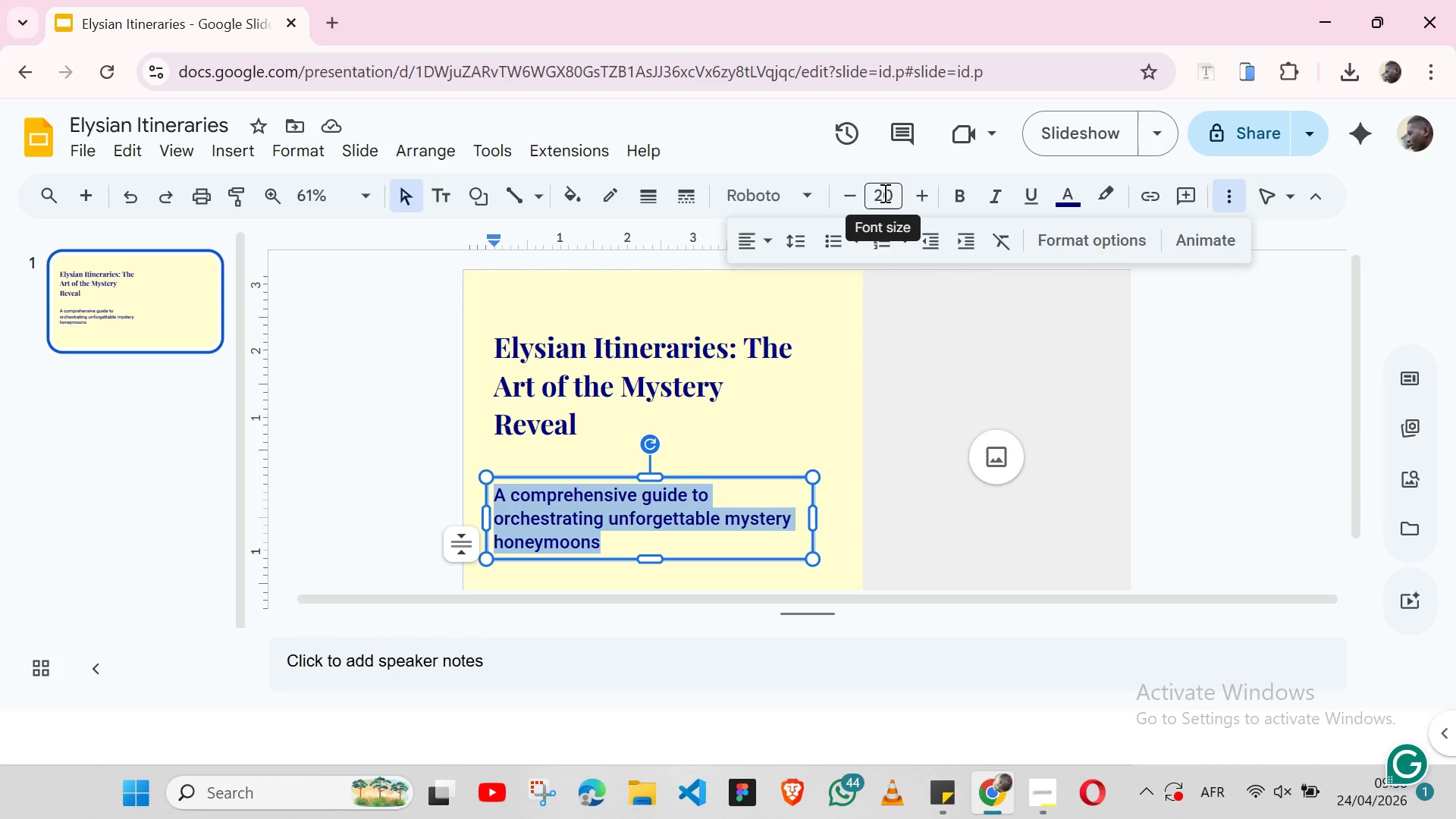 
left_click([883, 193])
 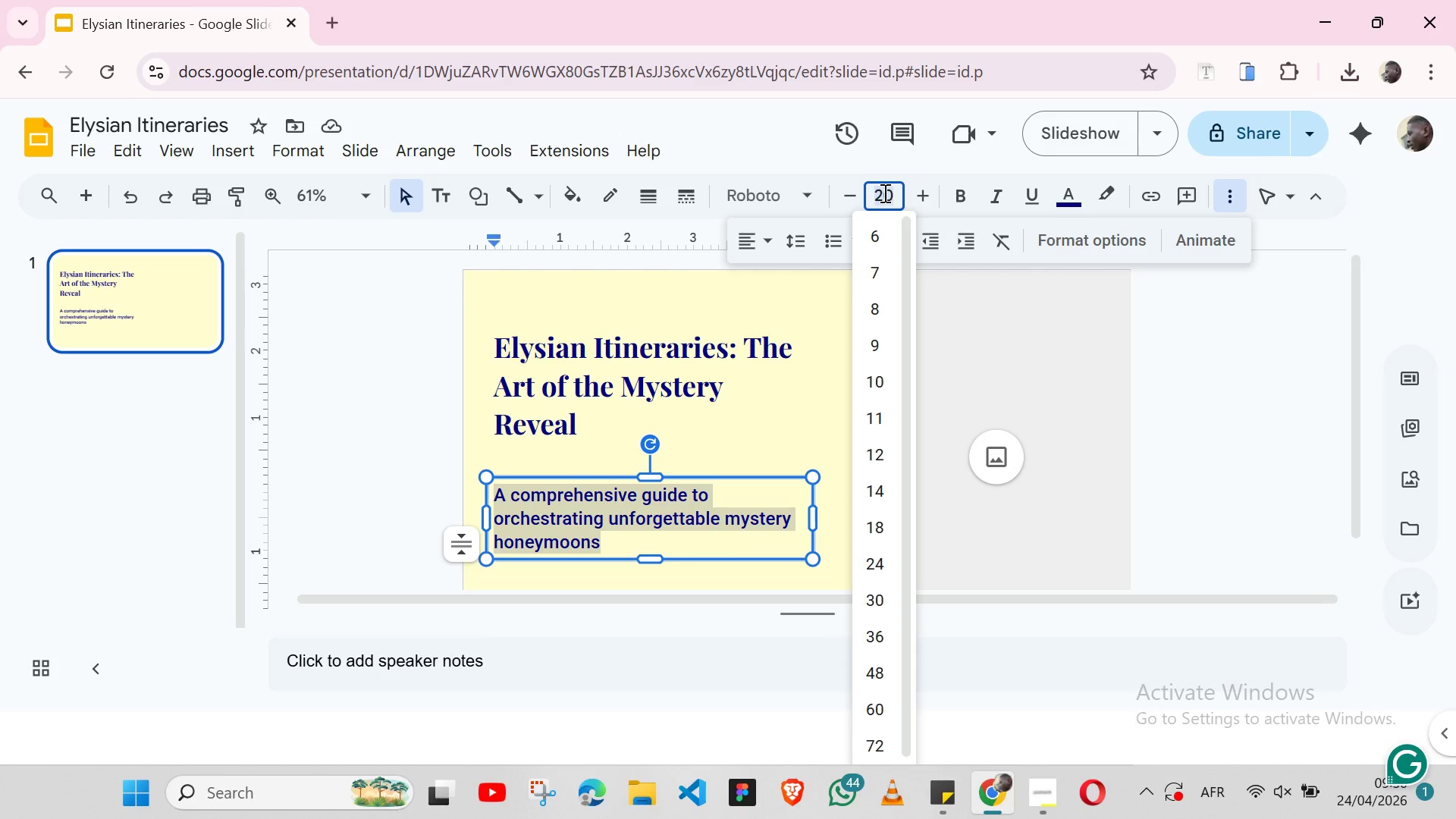 
type(18)
 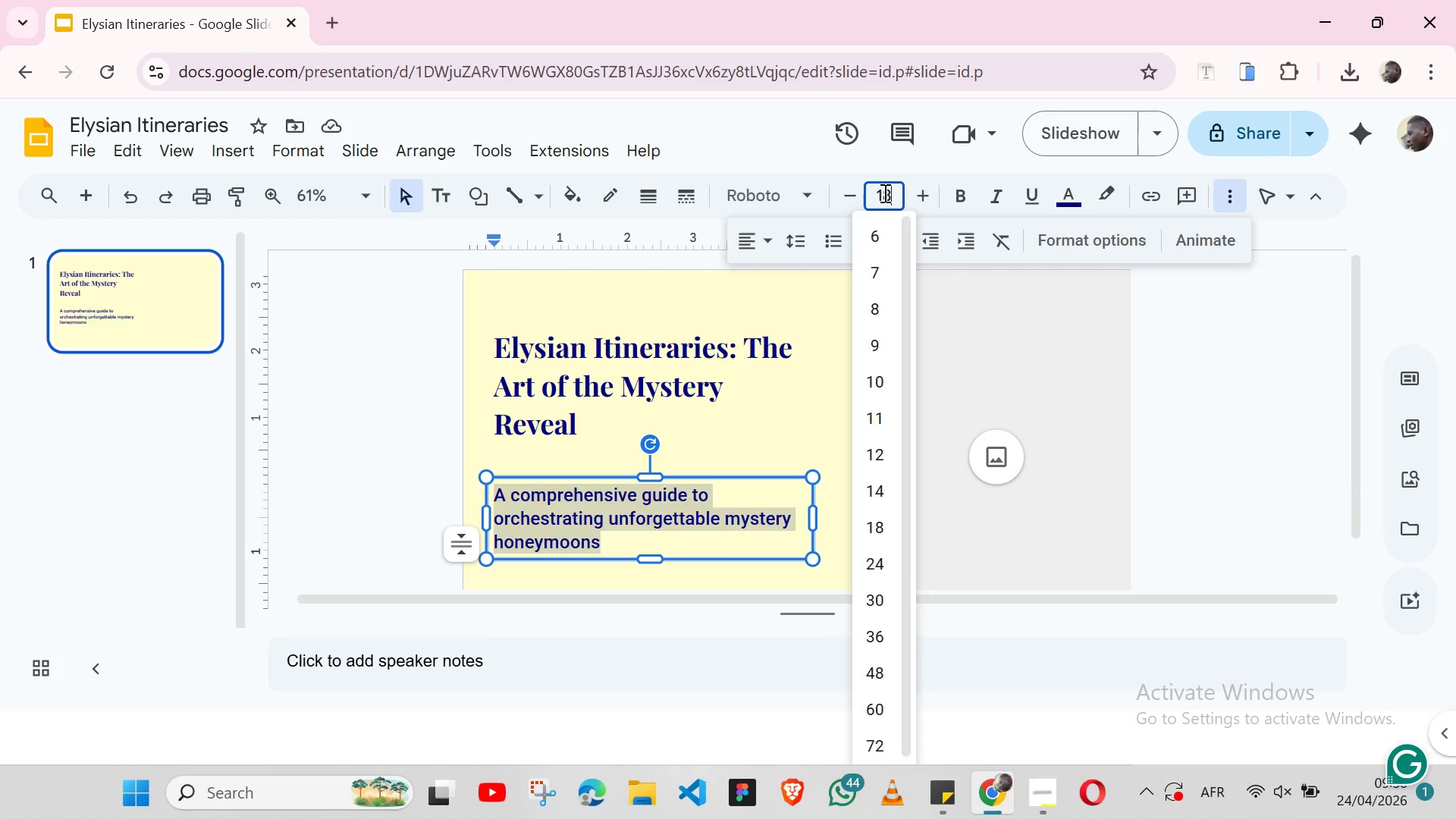 
key(Enter)
 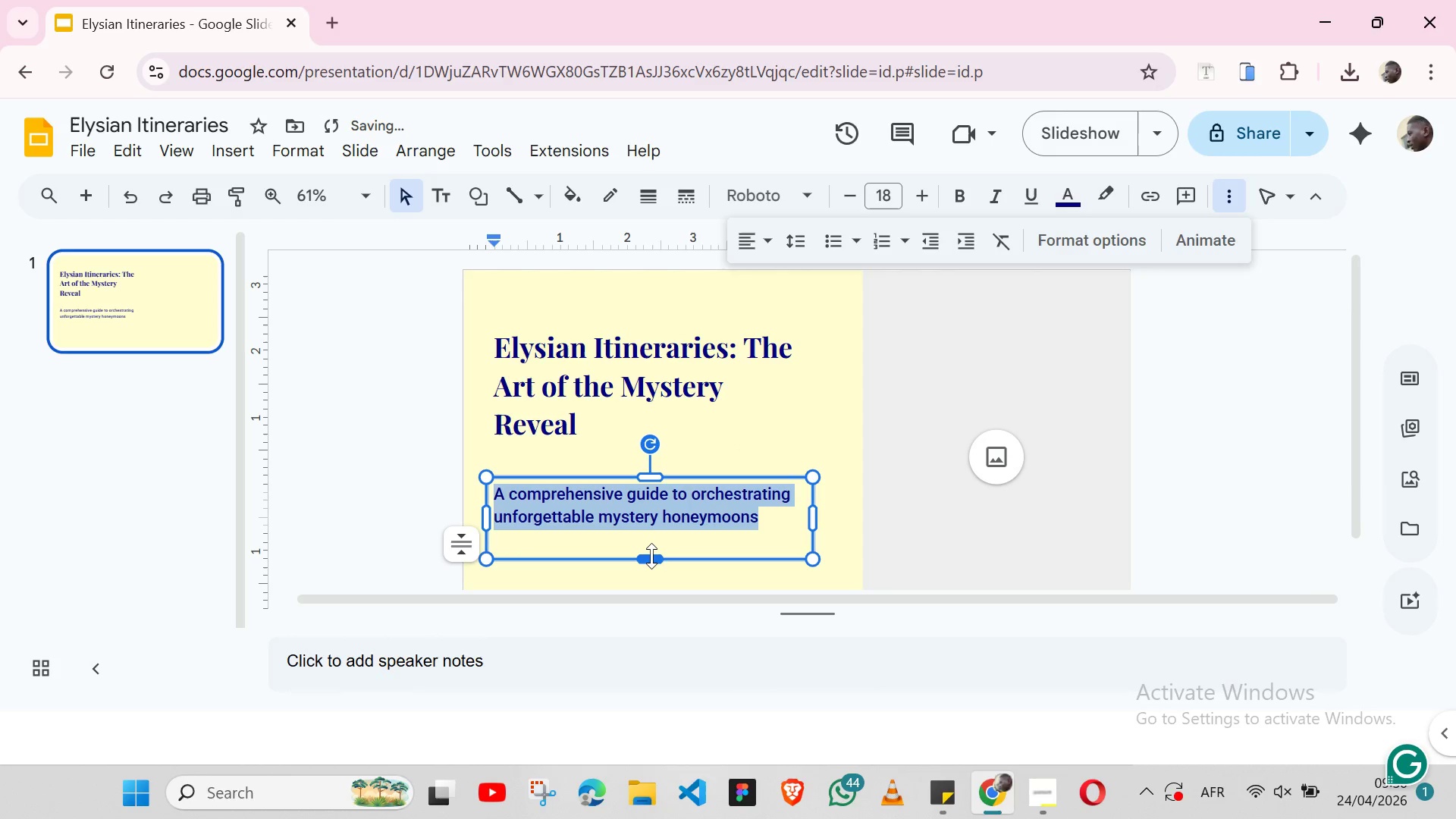 
left_click_drag(start_coordinate=[650, 556], to_coordinate=[651, 531])
 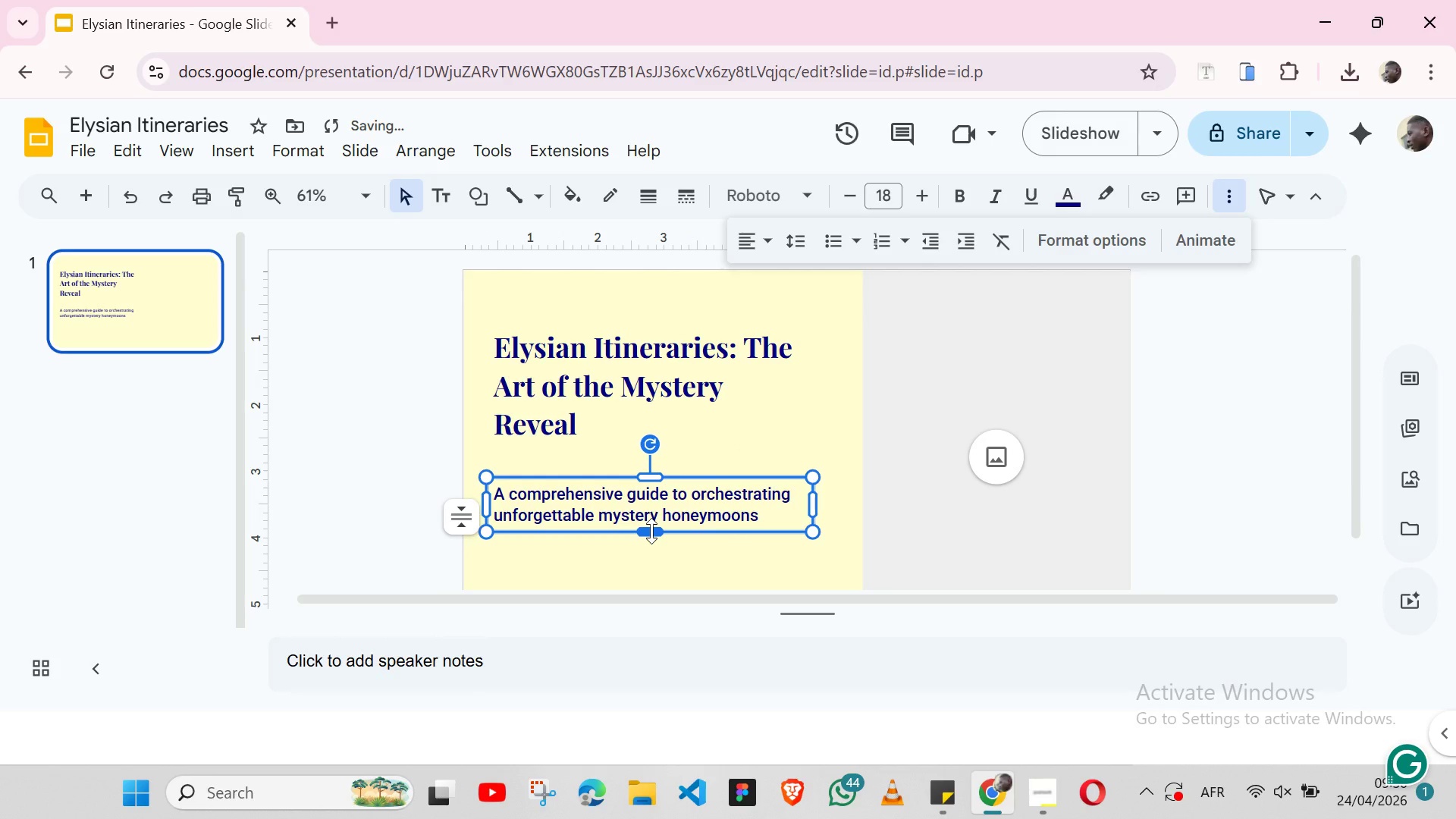 
key(Control+Z)
 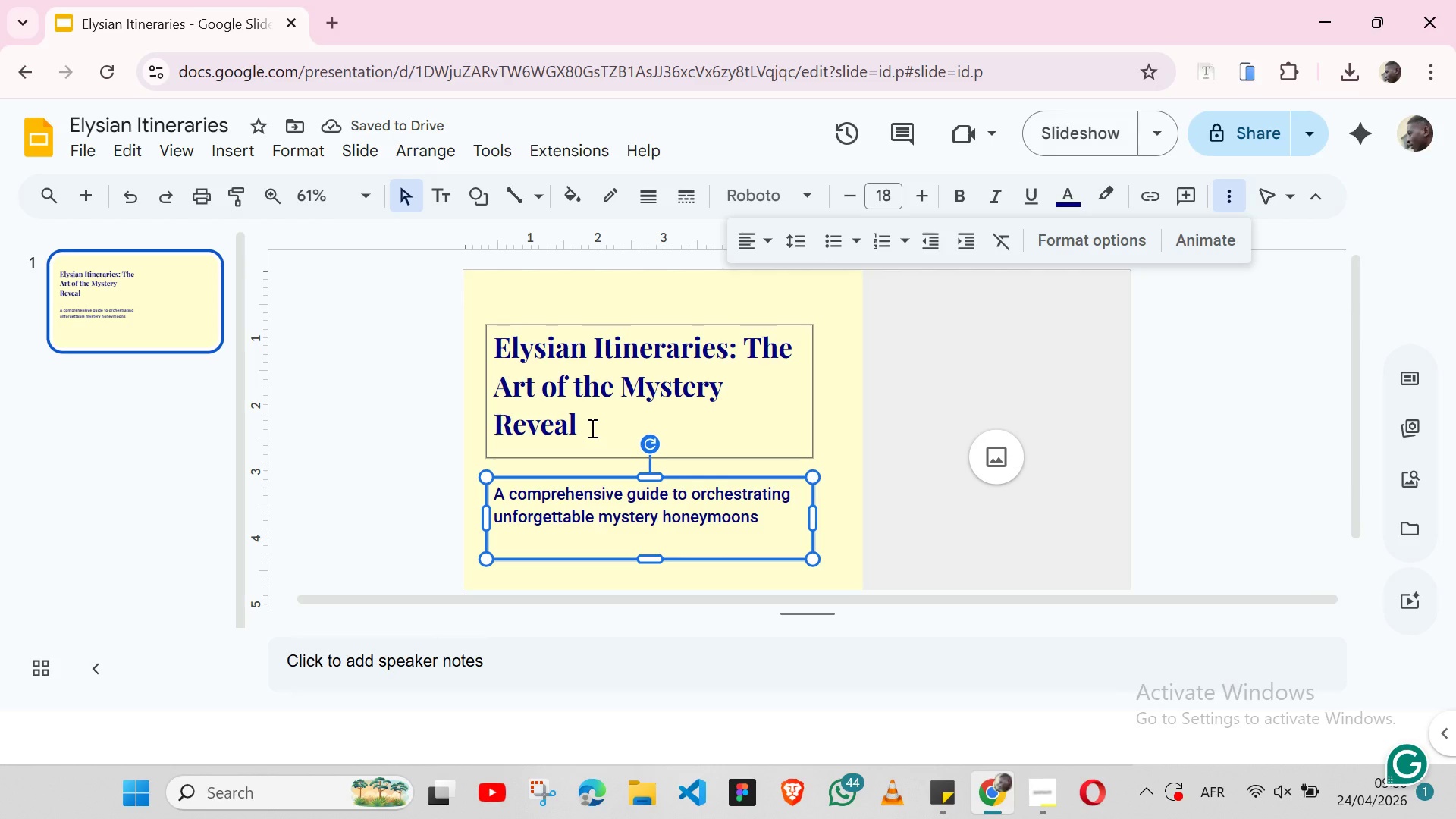 
key(Shift+ArrowUp)
 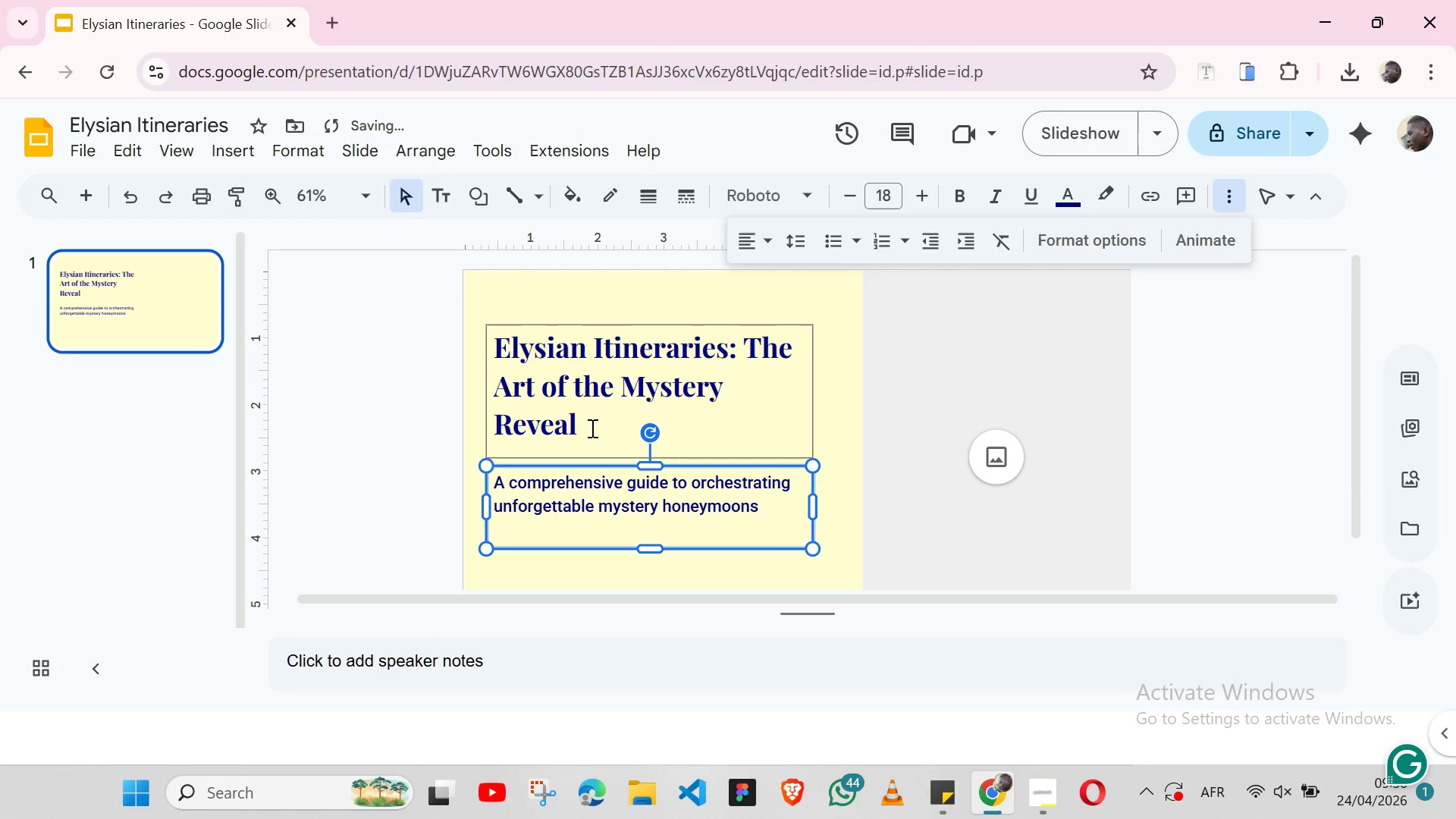 
key(Shift+ArrowUp)
 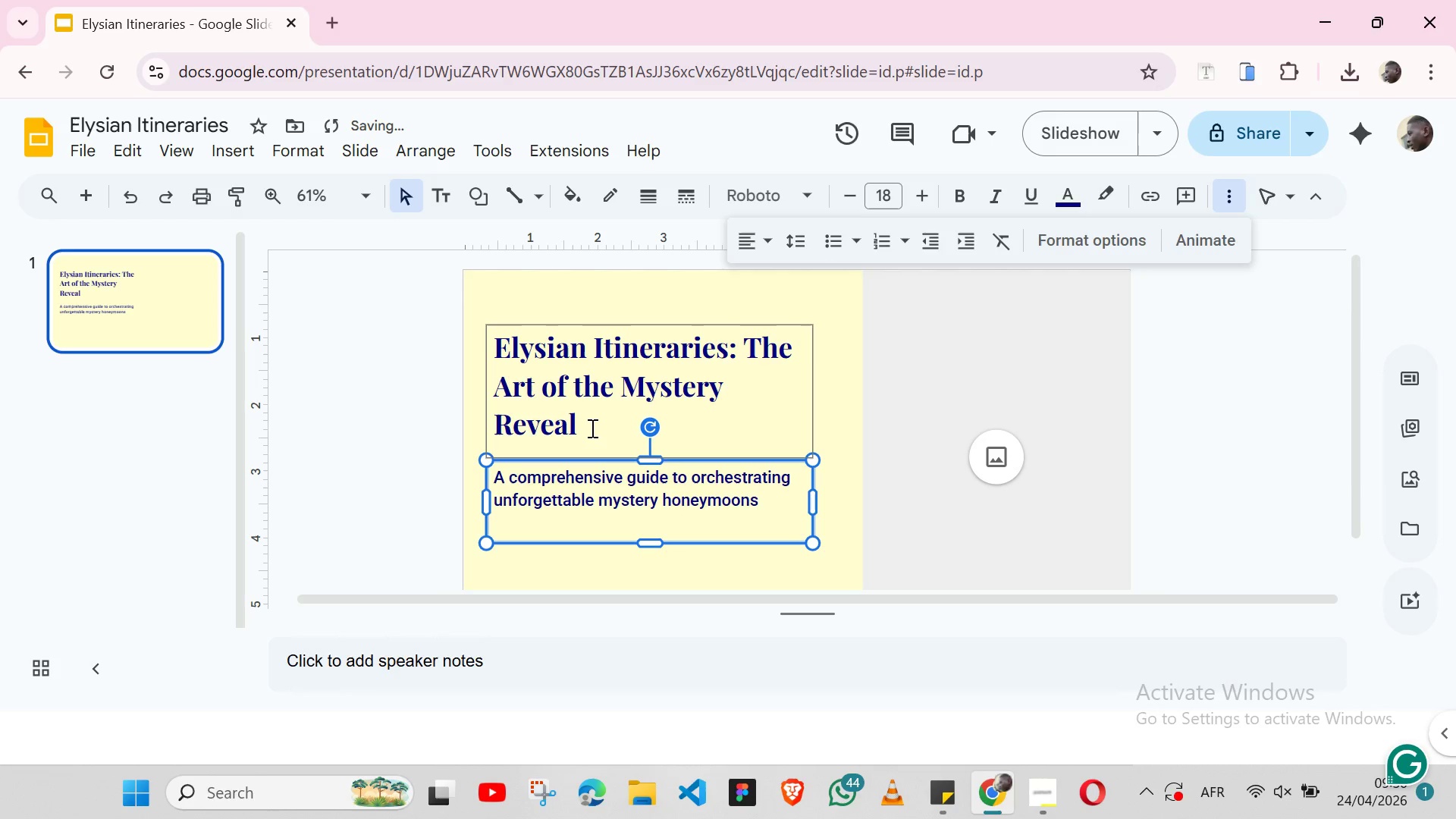 
key(Shift+ArrowUp)
 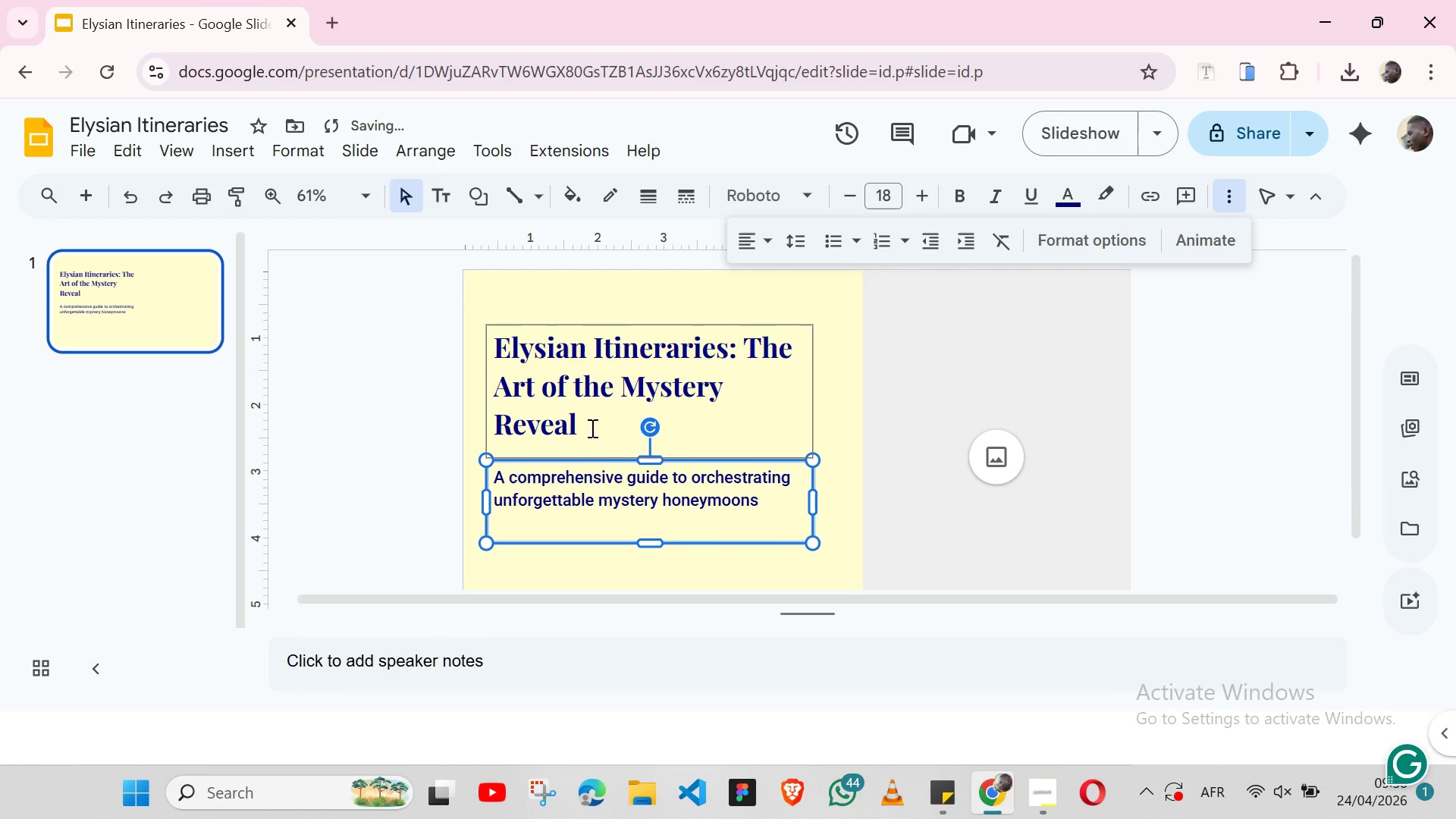 
key(Shift+ArrowUp)
 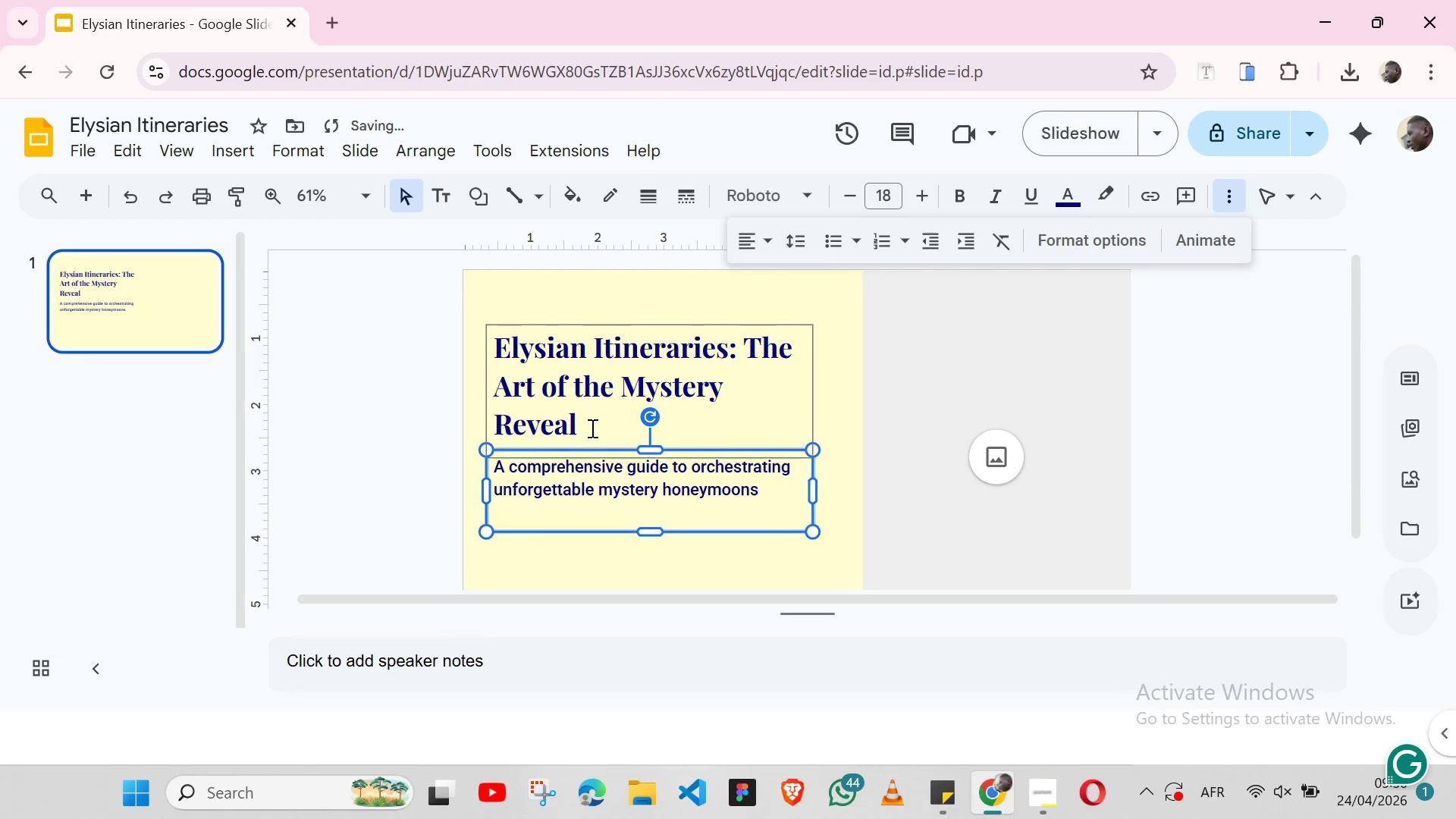 
key(Shift+ArrowUp)
 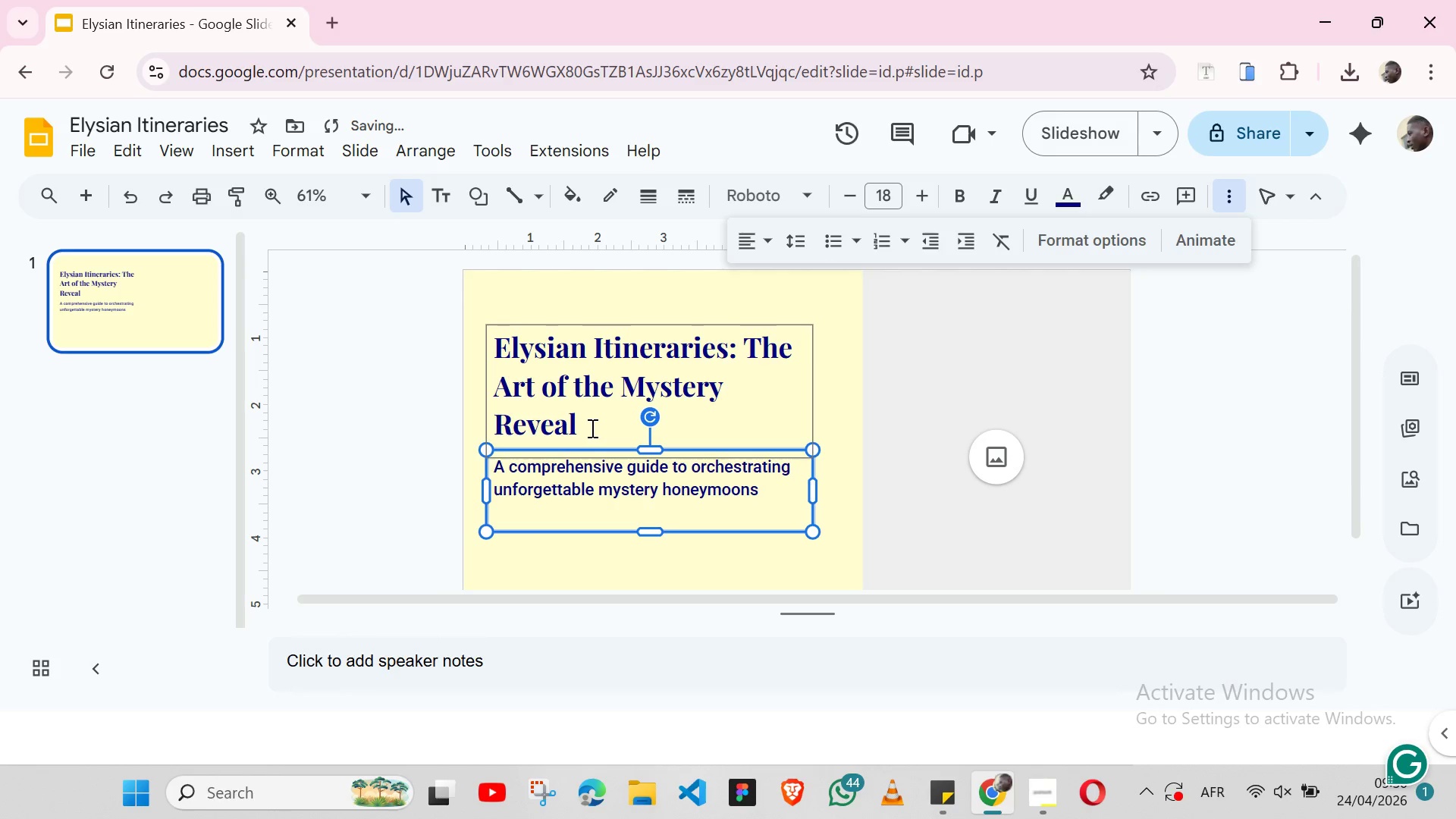 
key(Shift+ArrowUp)
 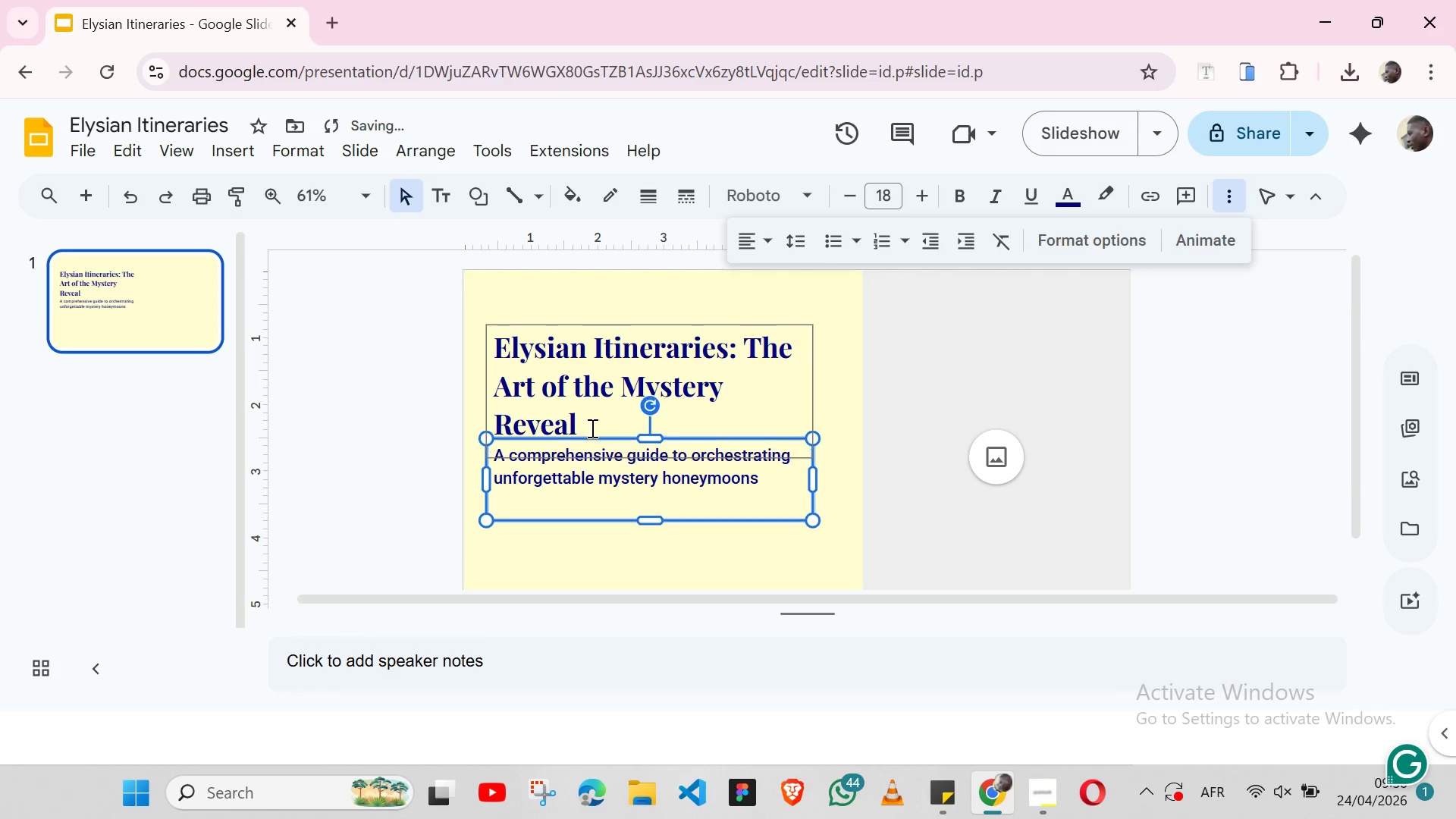 
key(Shift+ArrowUp)
 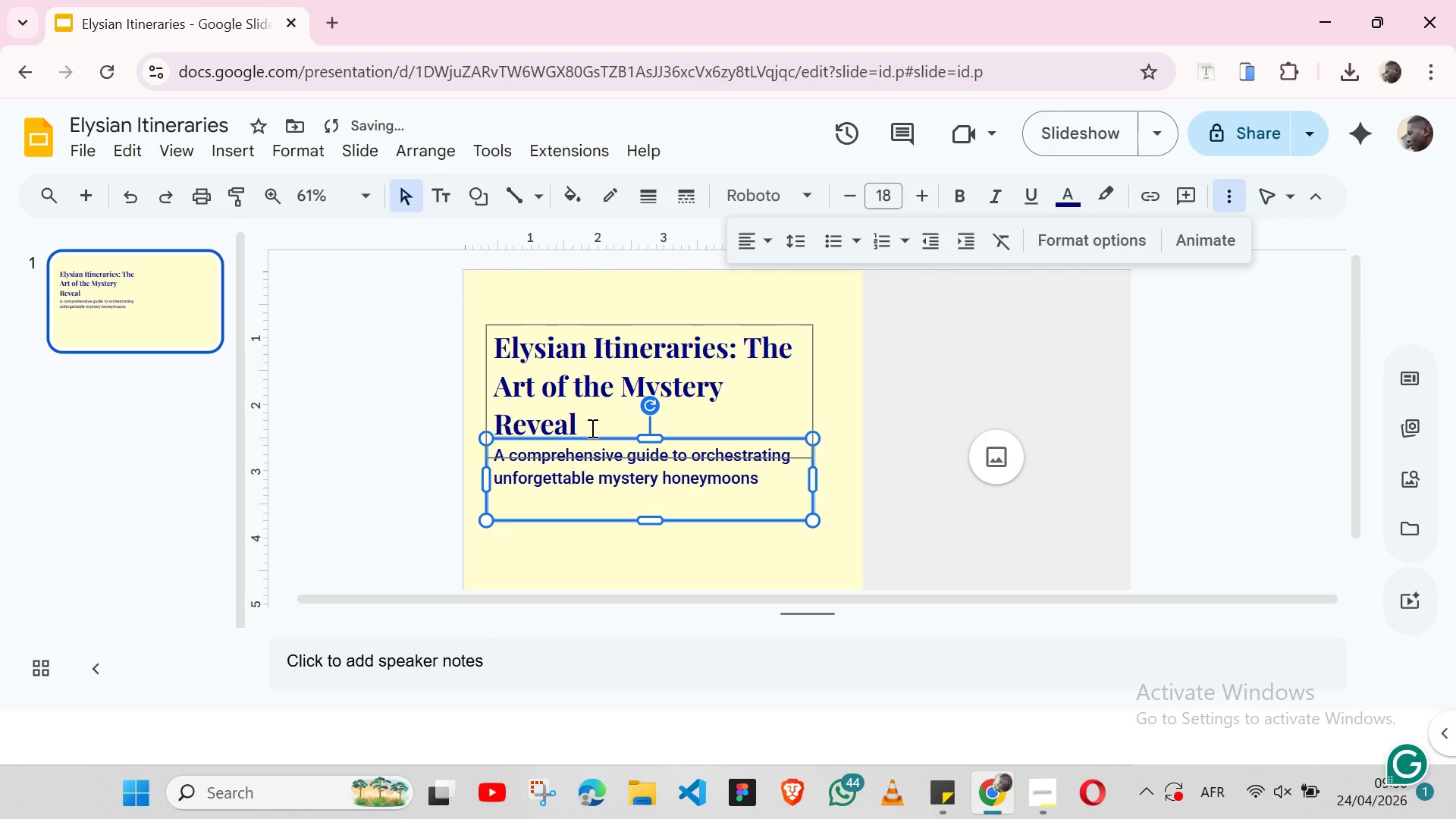 
hold_key(key=ShiftLeft, duration=1.5)
left_click([583, 322])
 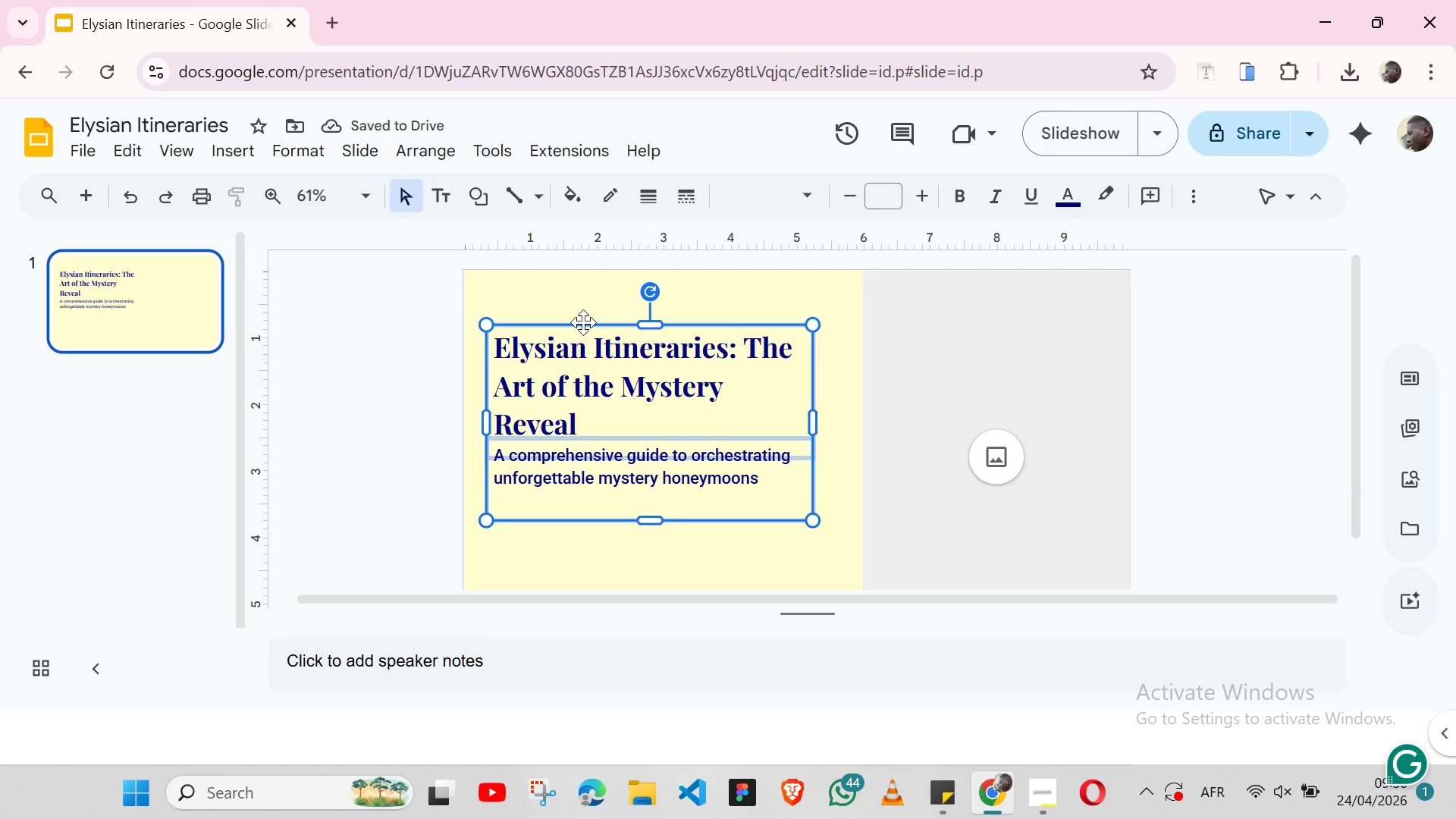 
key(Shift+ShiftLeft)
 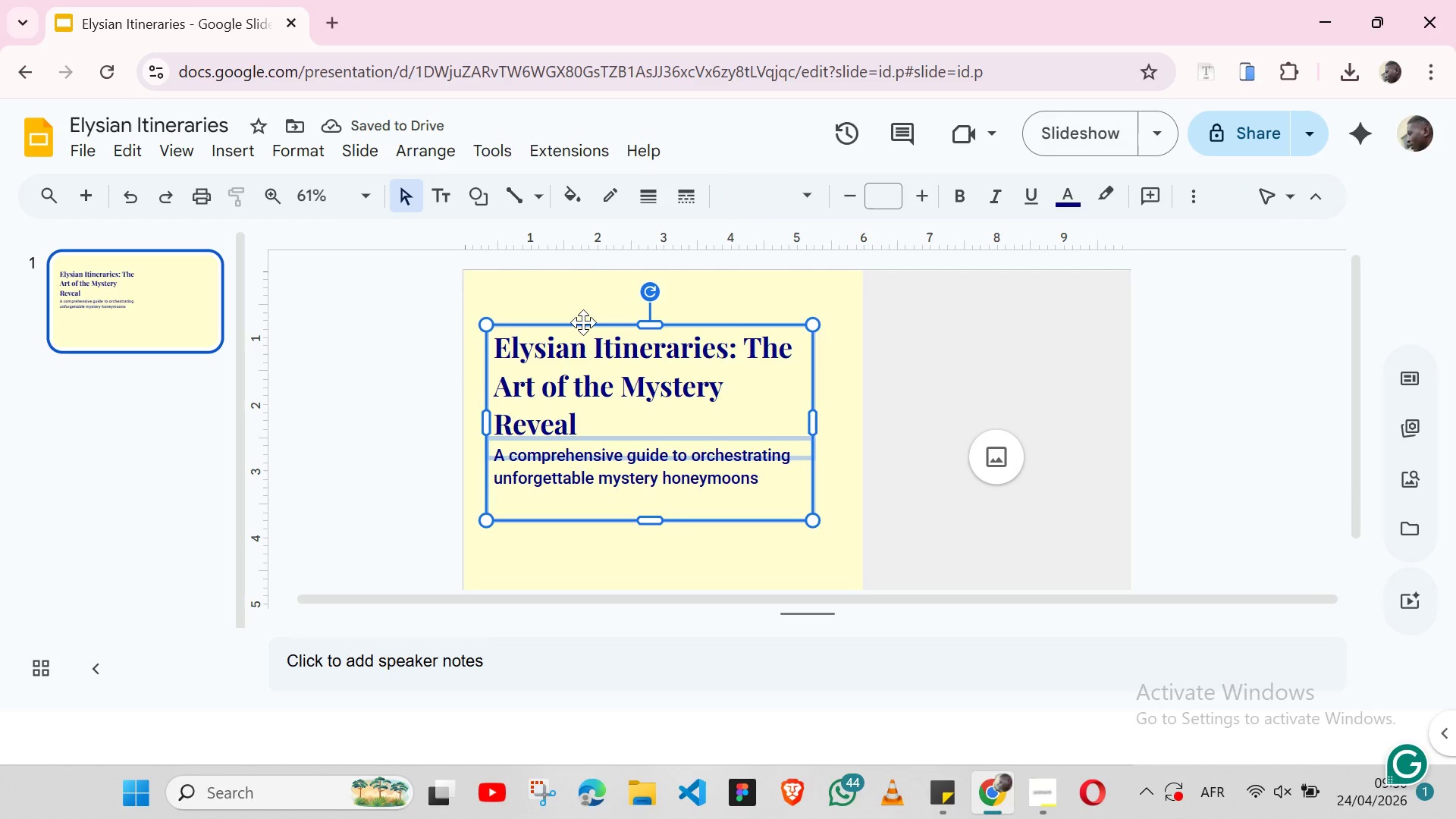 
key(Shift+ShiftLeft)
 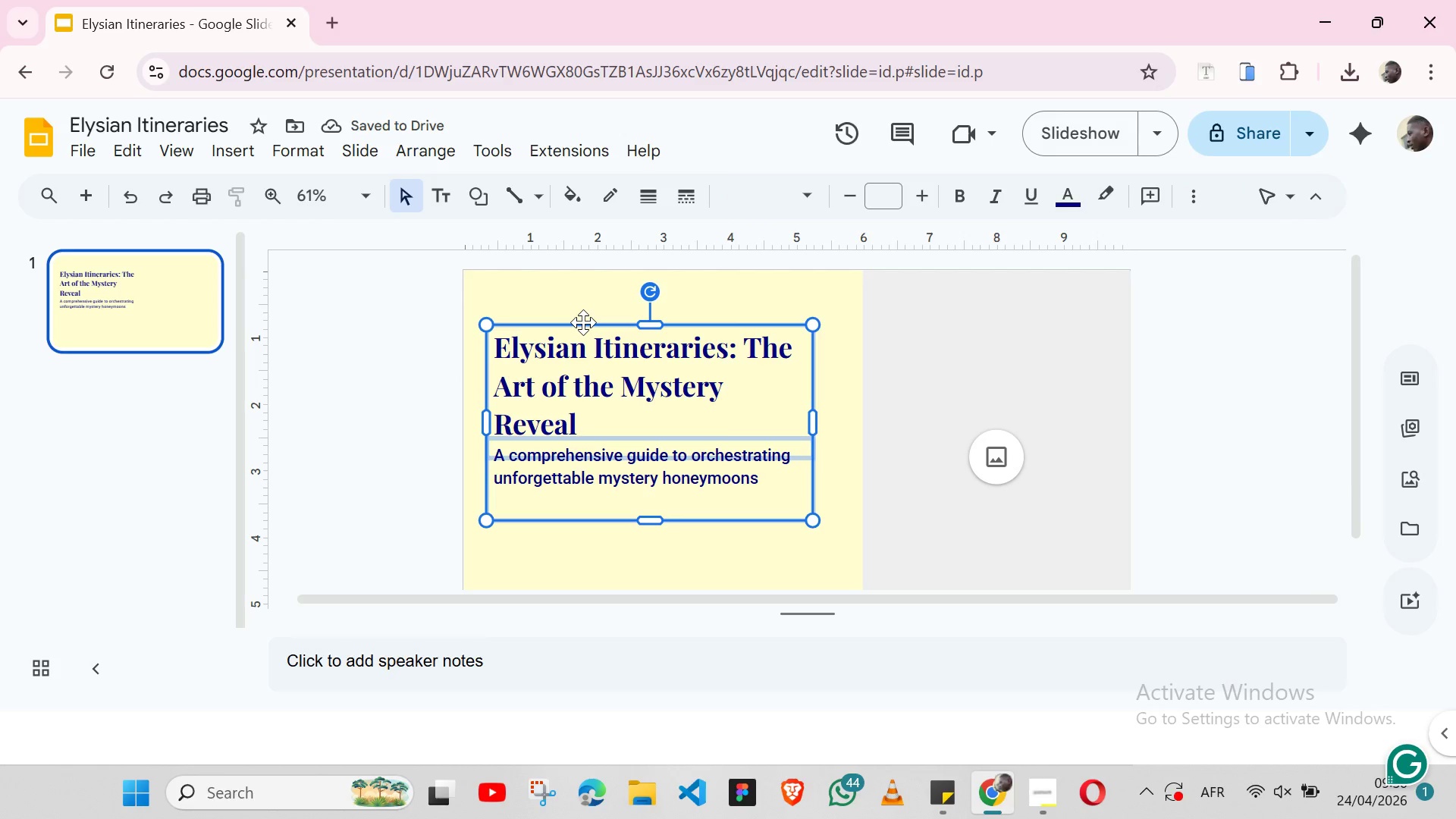 
key(Shift+ShiftLeft)
 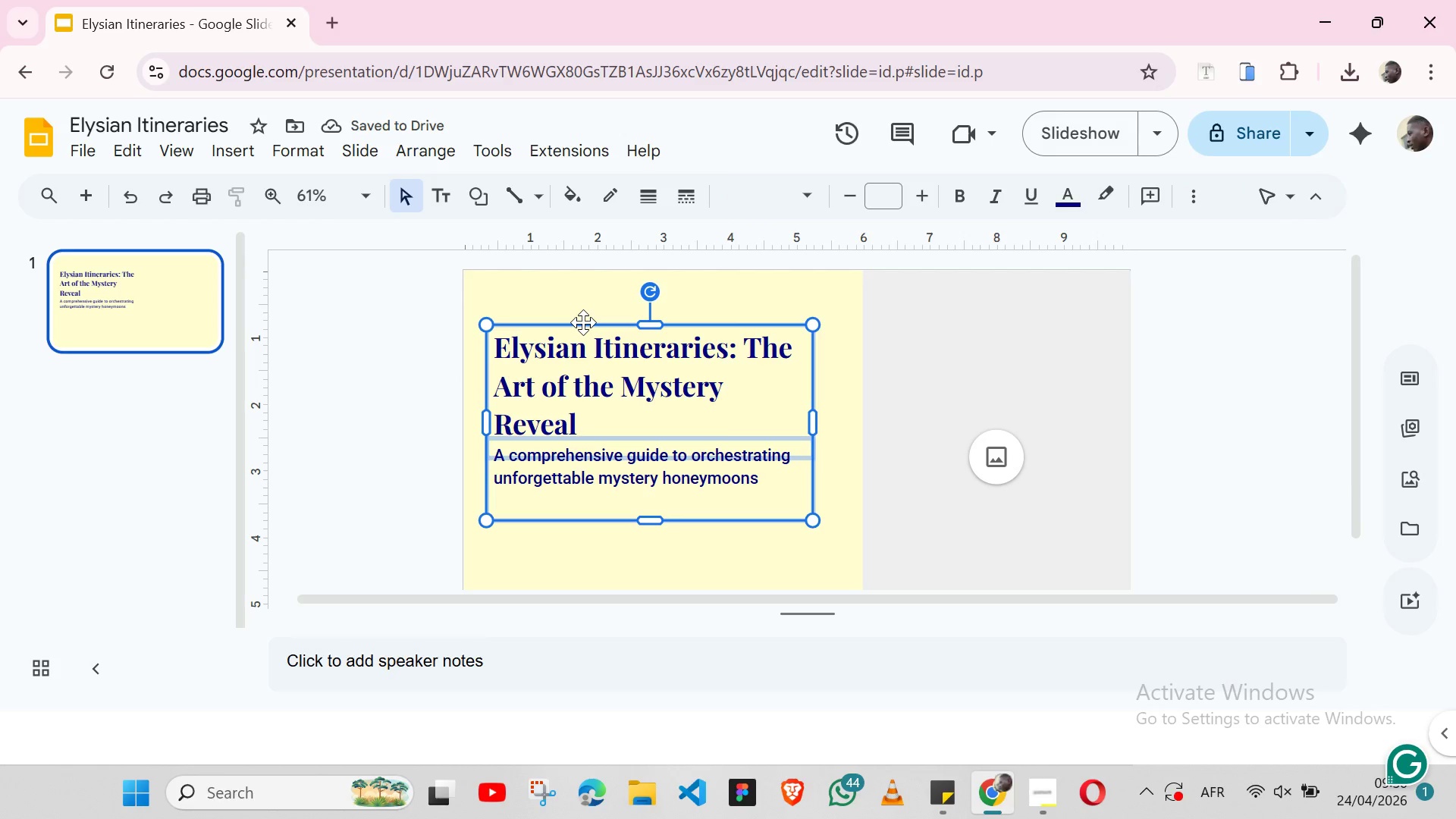 
key(Shift+ShiftLeft)
 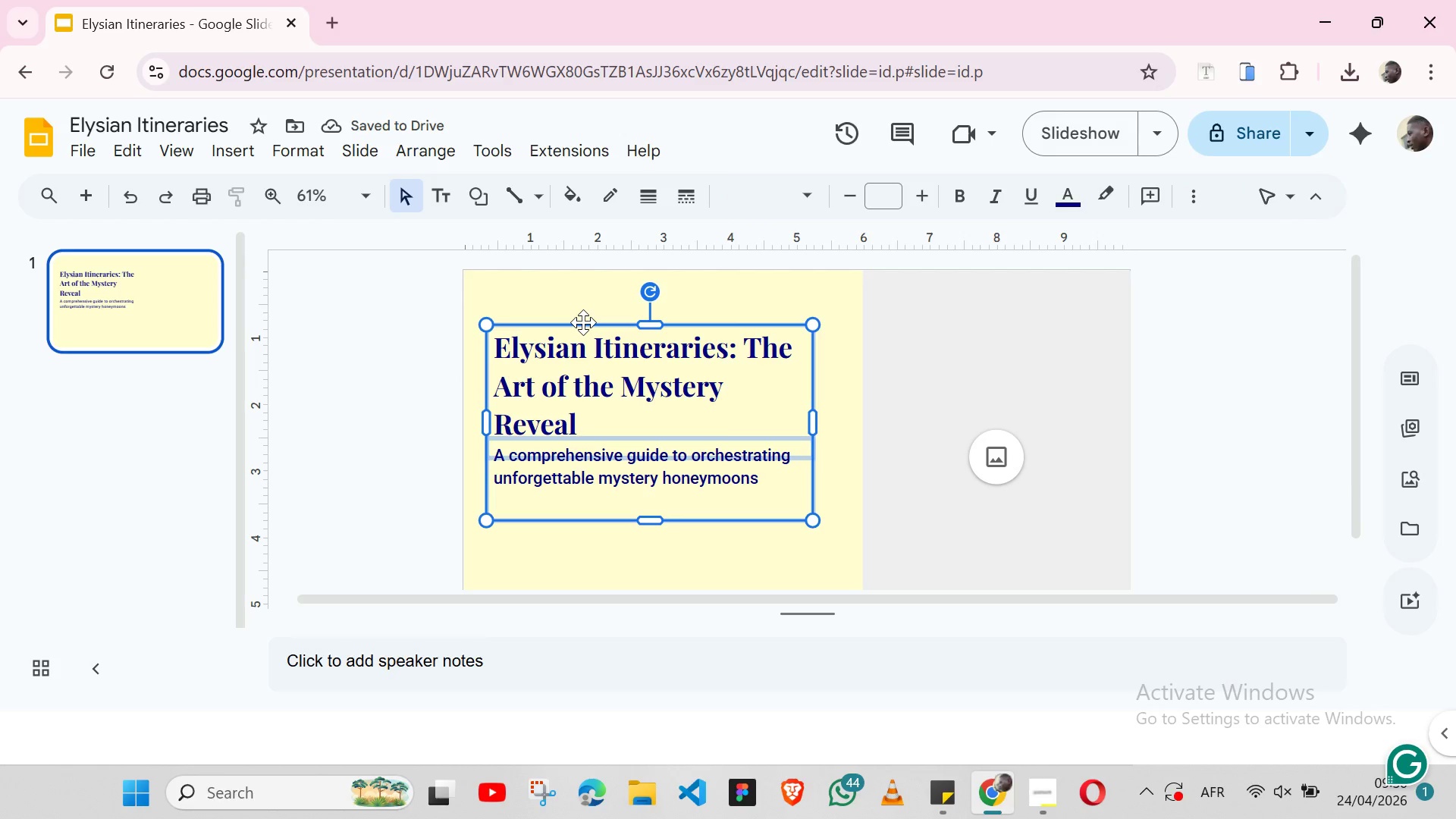 
key(Shift+ShiftLeft)
 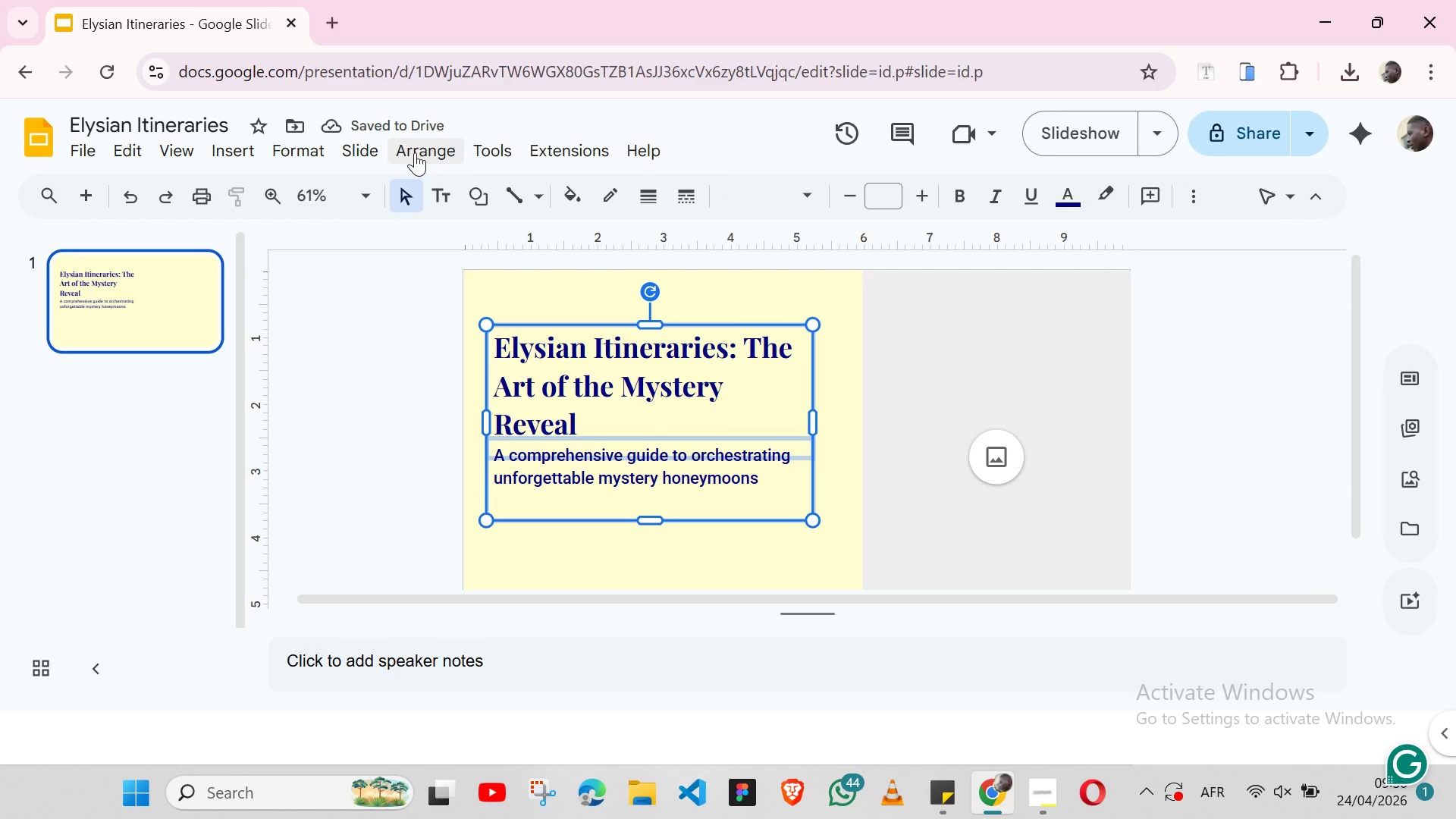 
left_click([415, 152])
 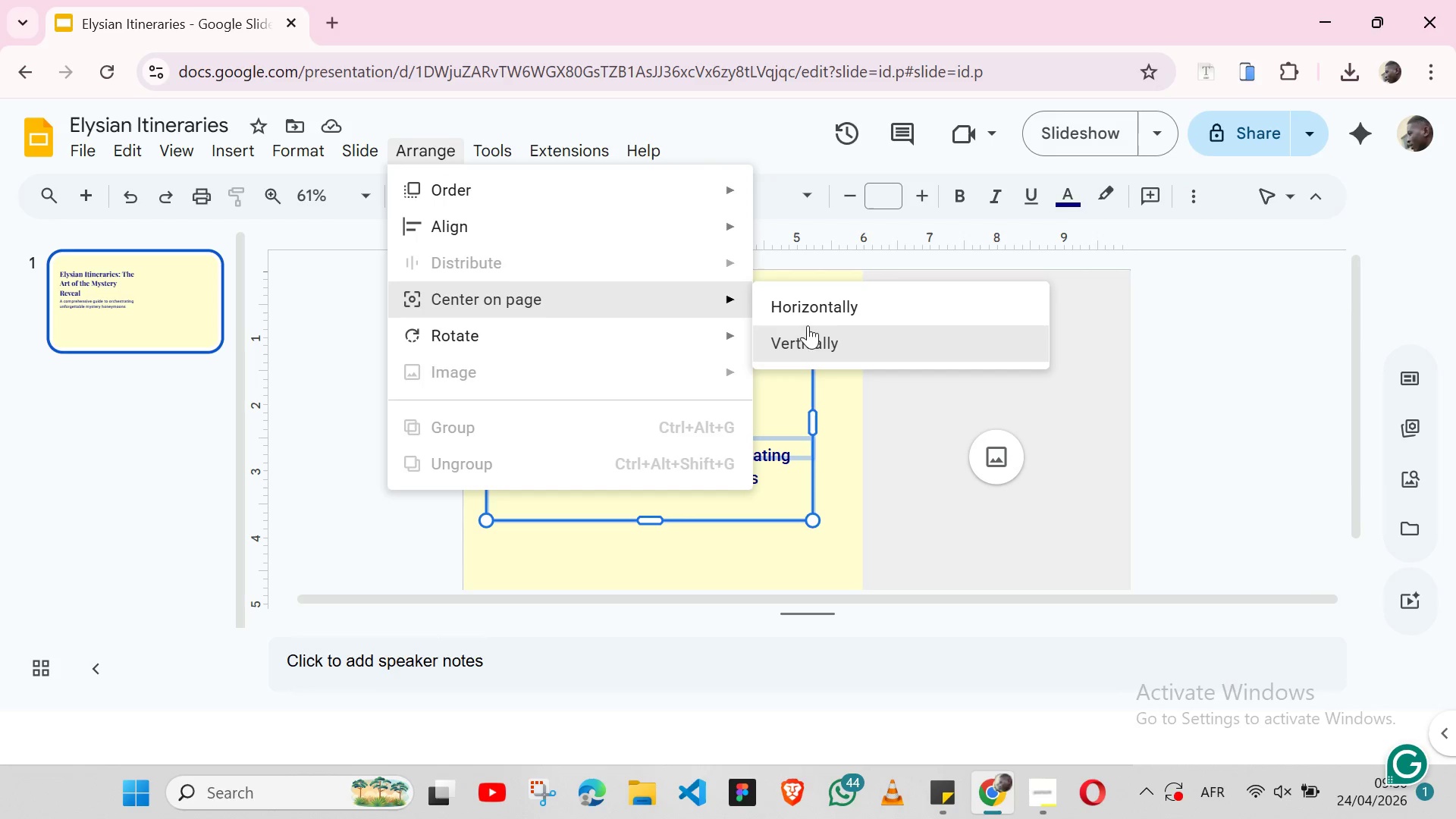 
left_click([807, 346])
 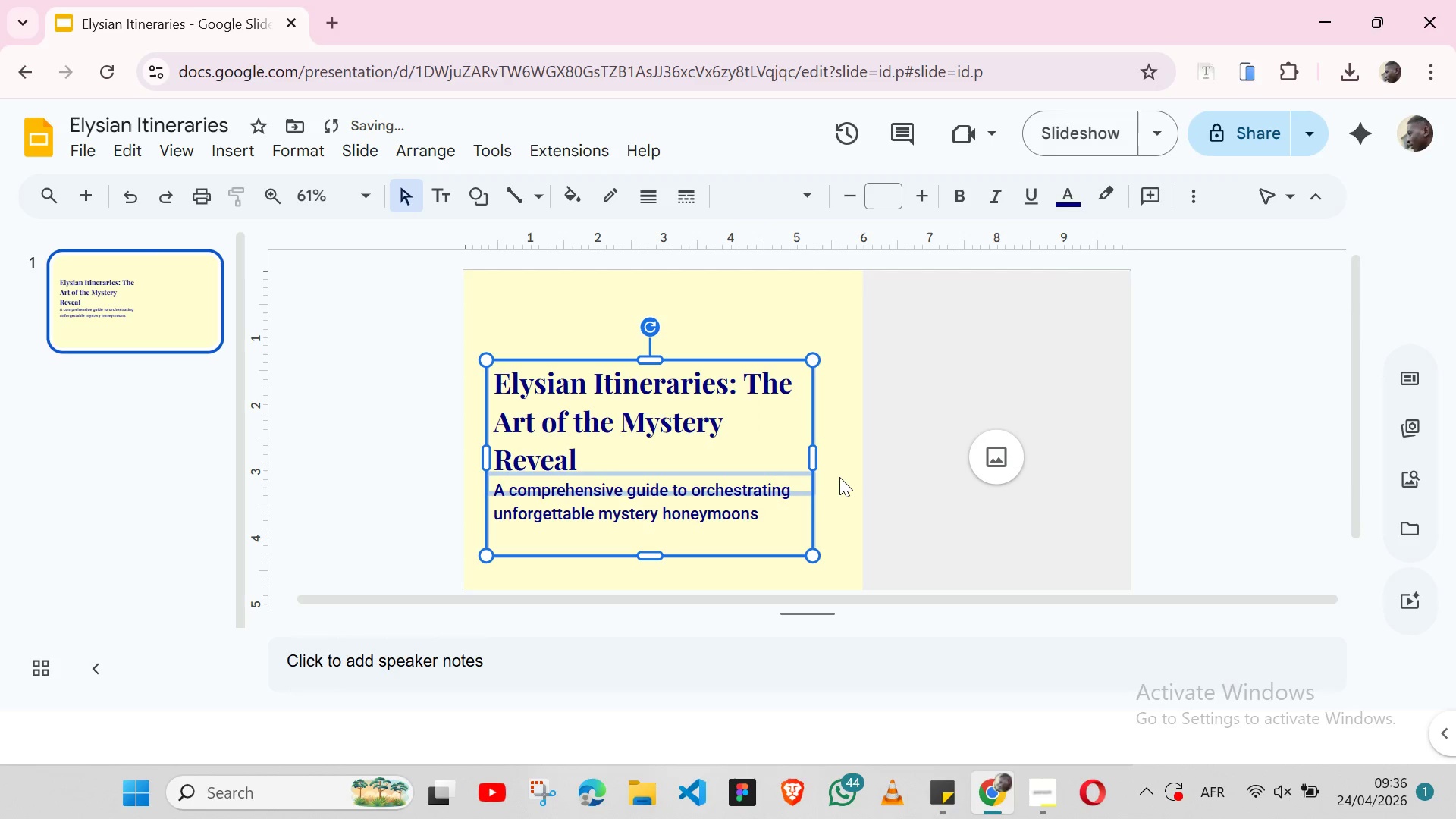 
left_click([842, 477])
 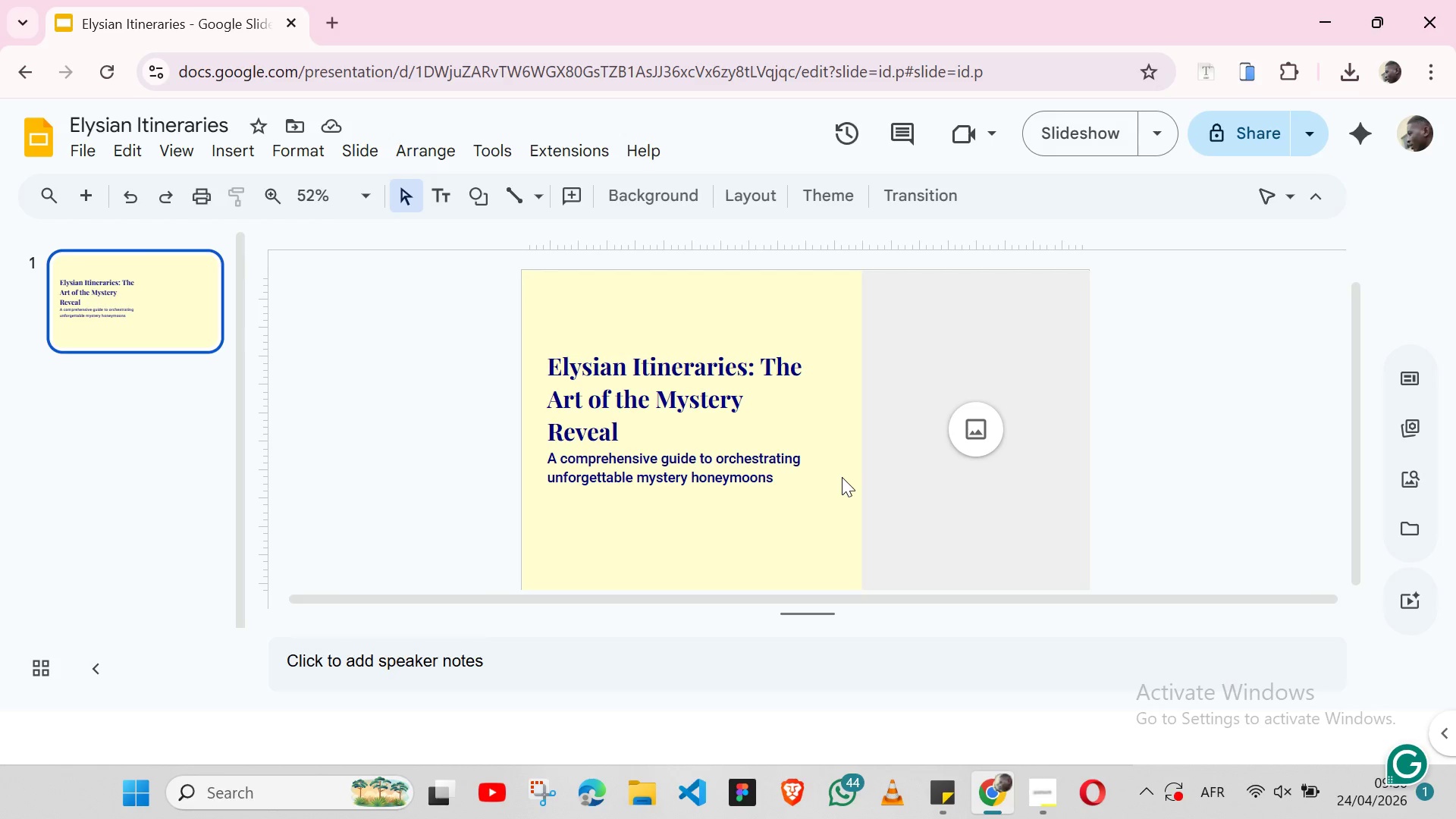 
wait(9.86)
 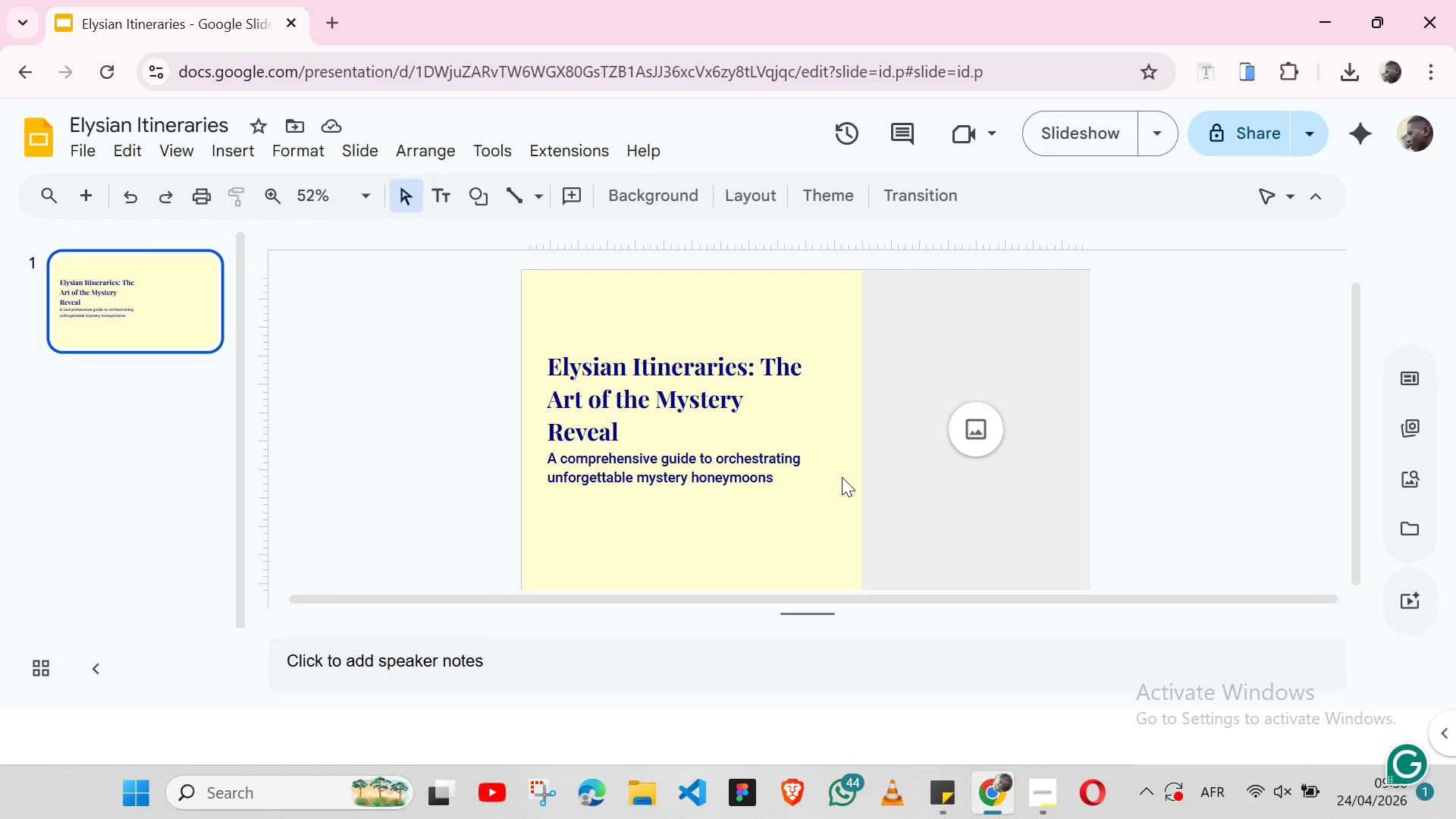 
left_click([745, 505])
 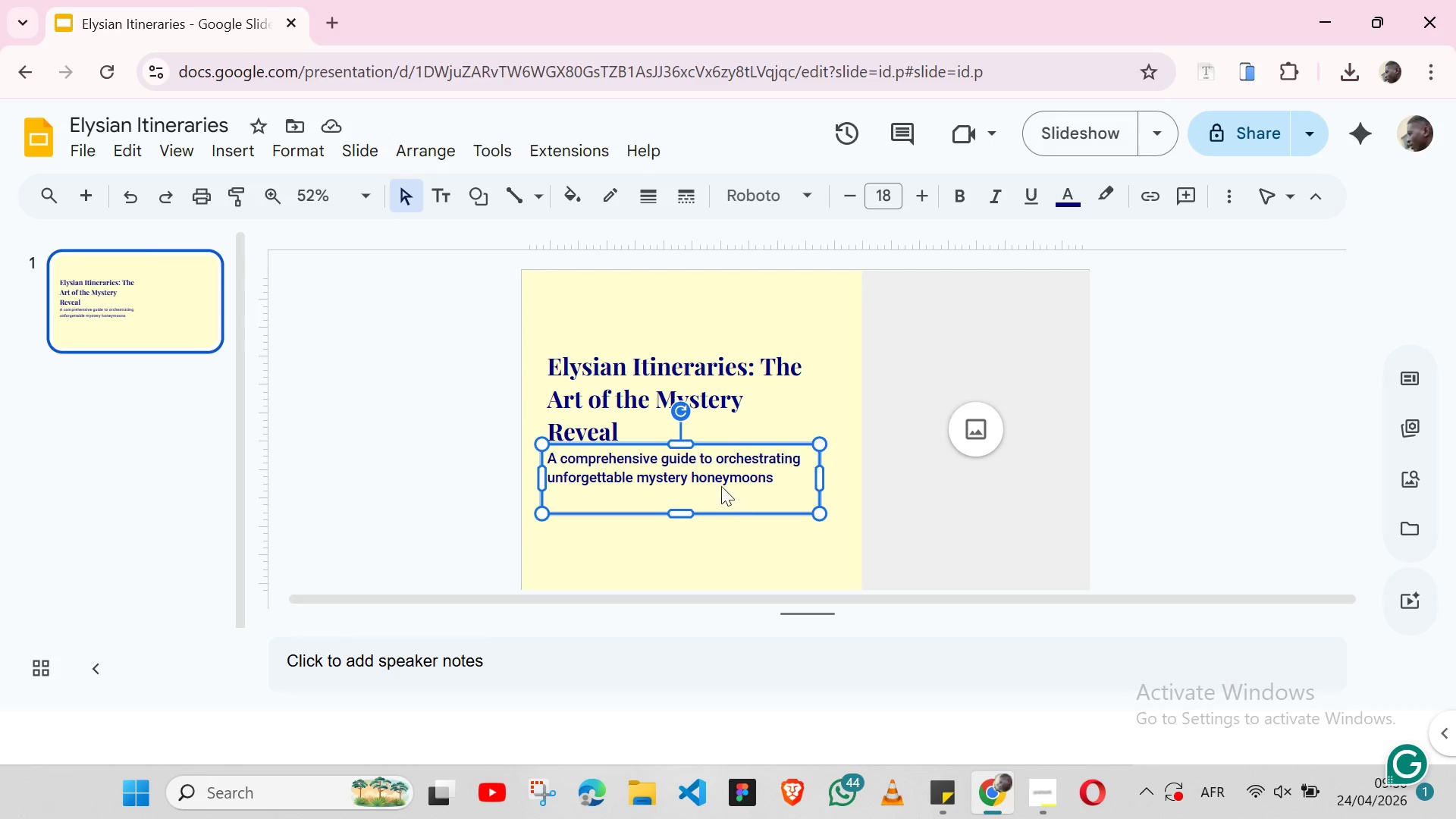 
double_click([736, 476])
 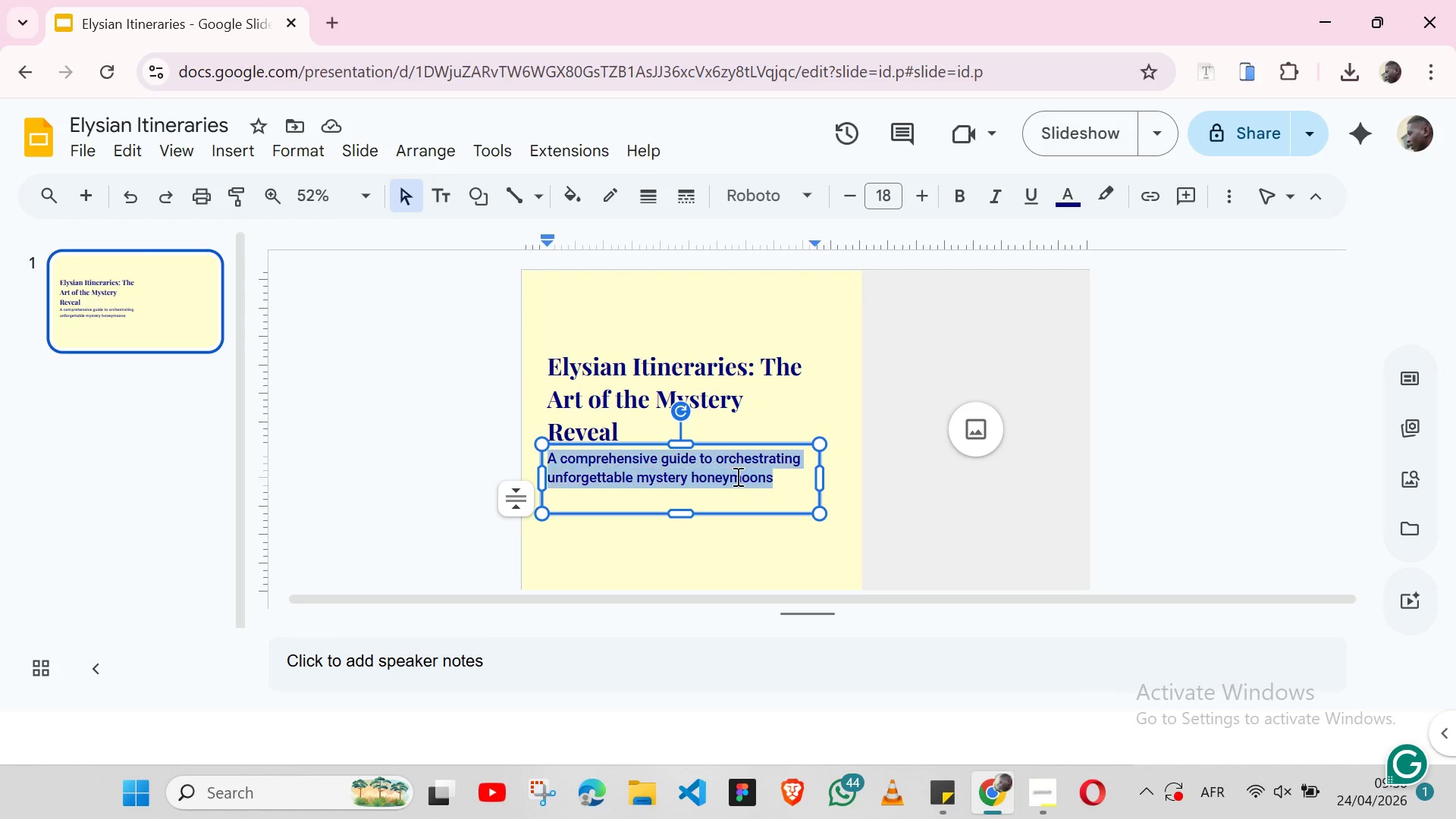 
triple_click([736, 476])
 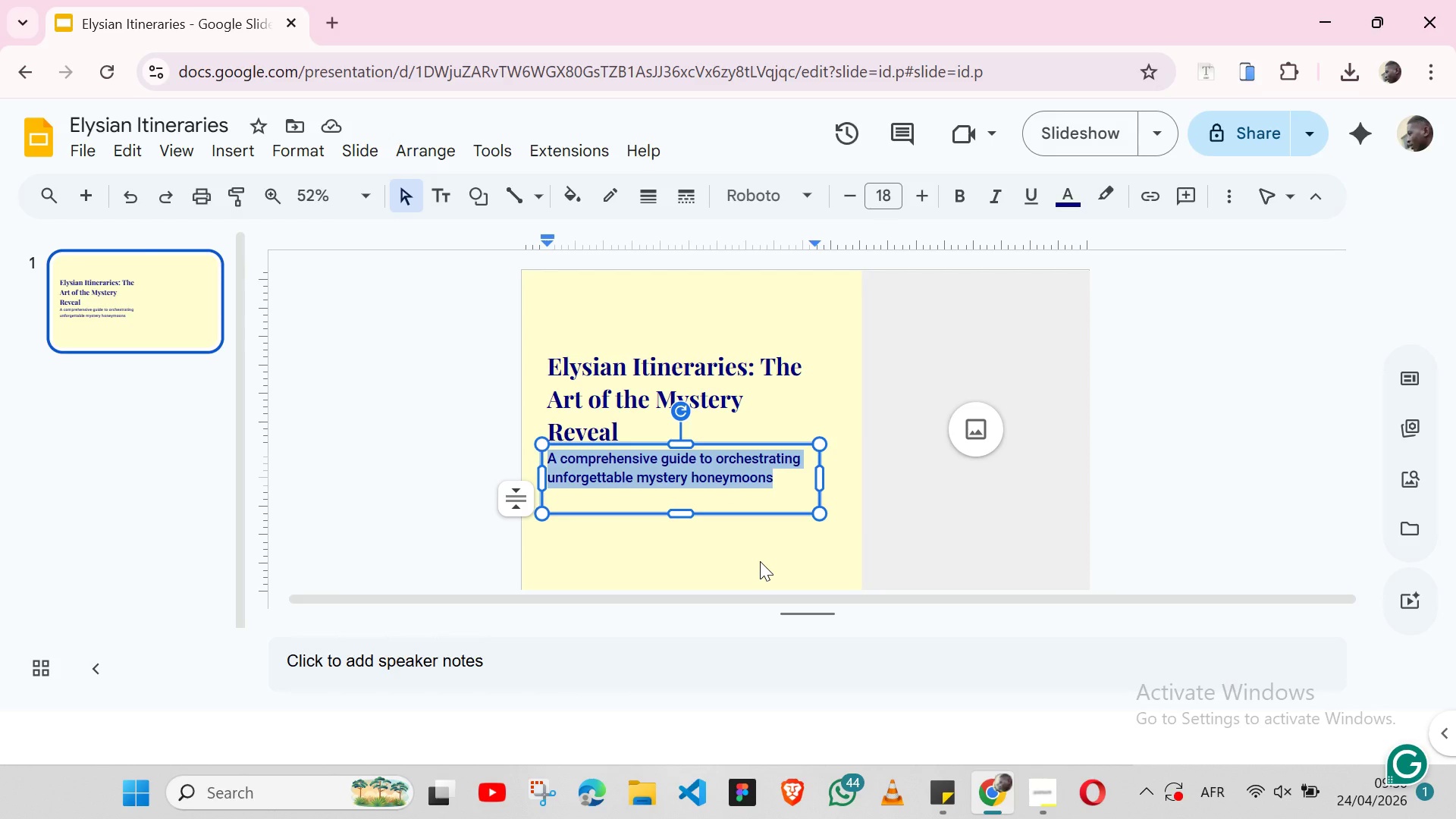 
left_click([760, 561])
 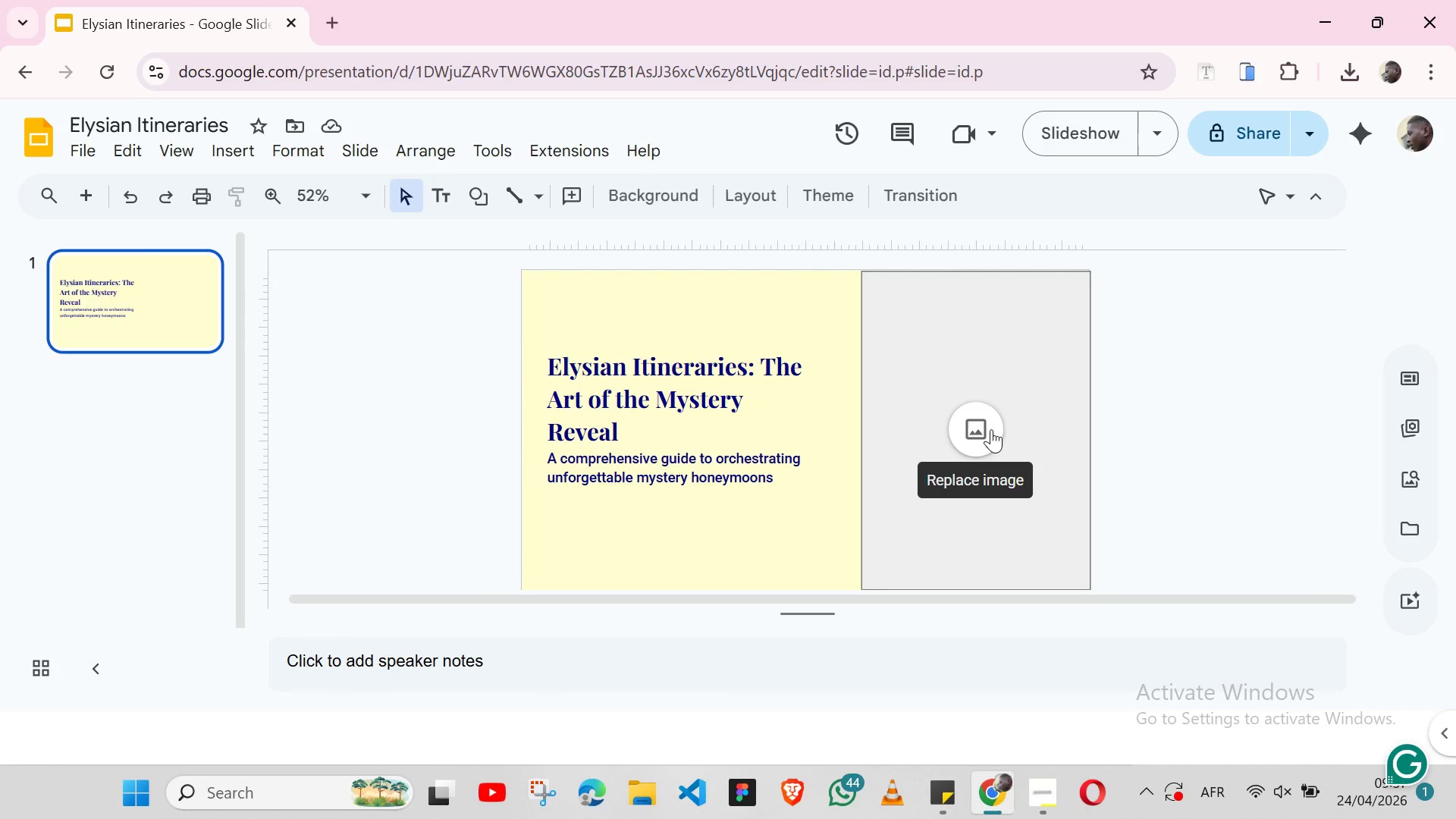 
left_click([981, 432])
 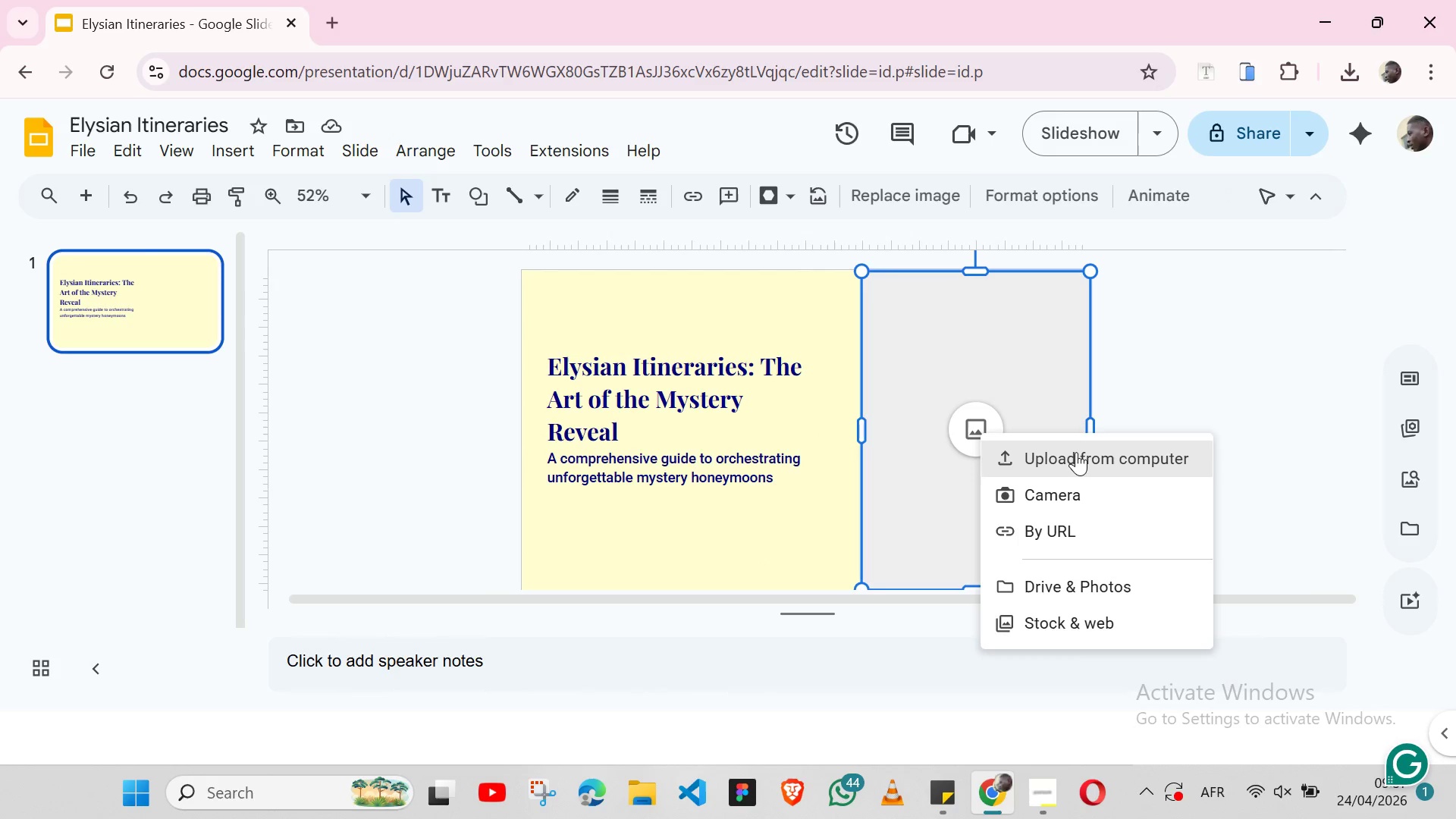 
left_click([1076, 452])
 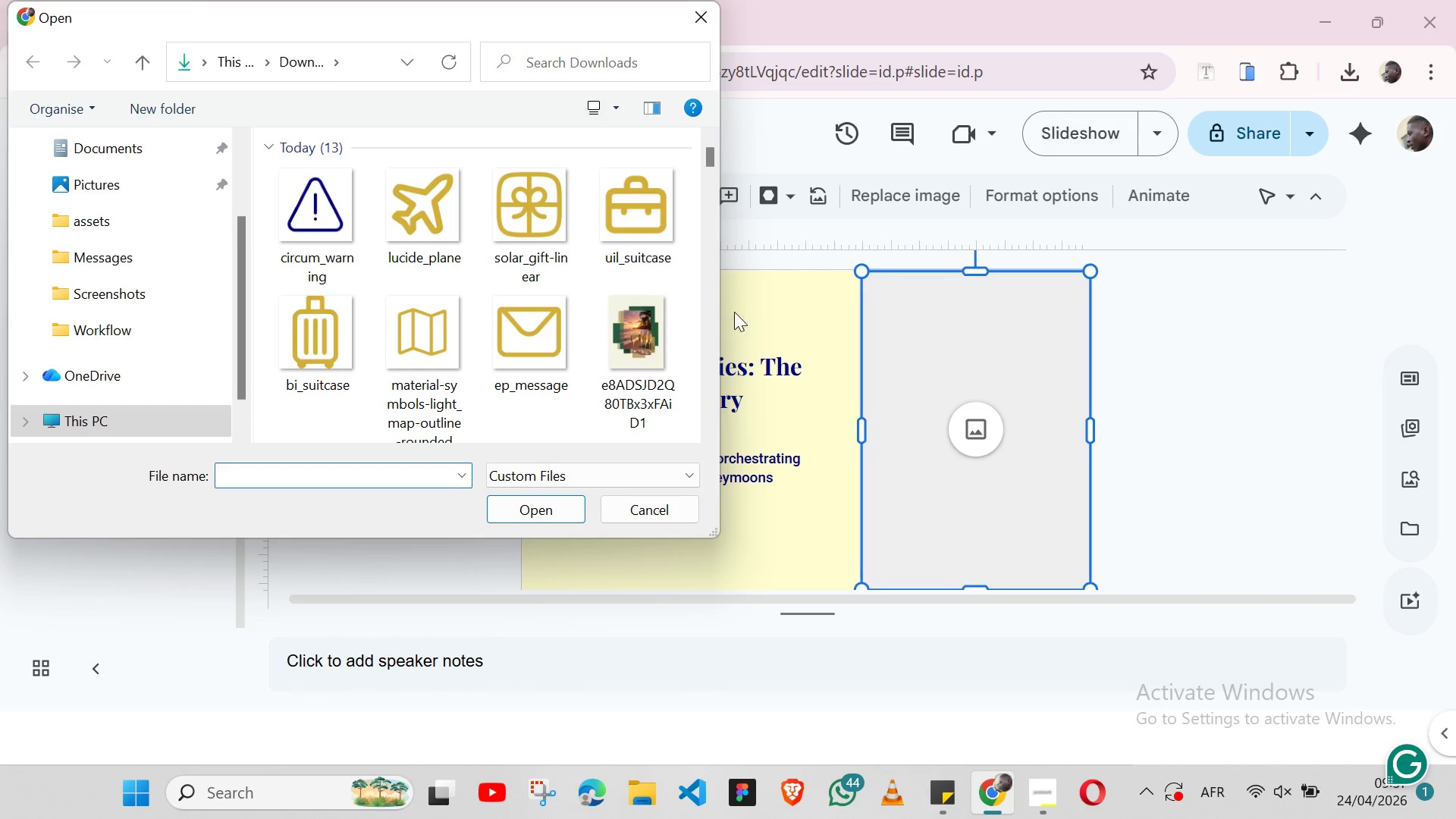 
scroll: coordinate [620, 348], scroll_direction: none, amount: 0.0
 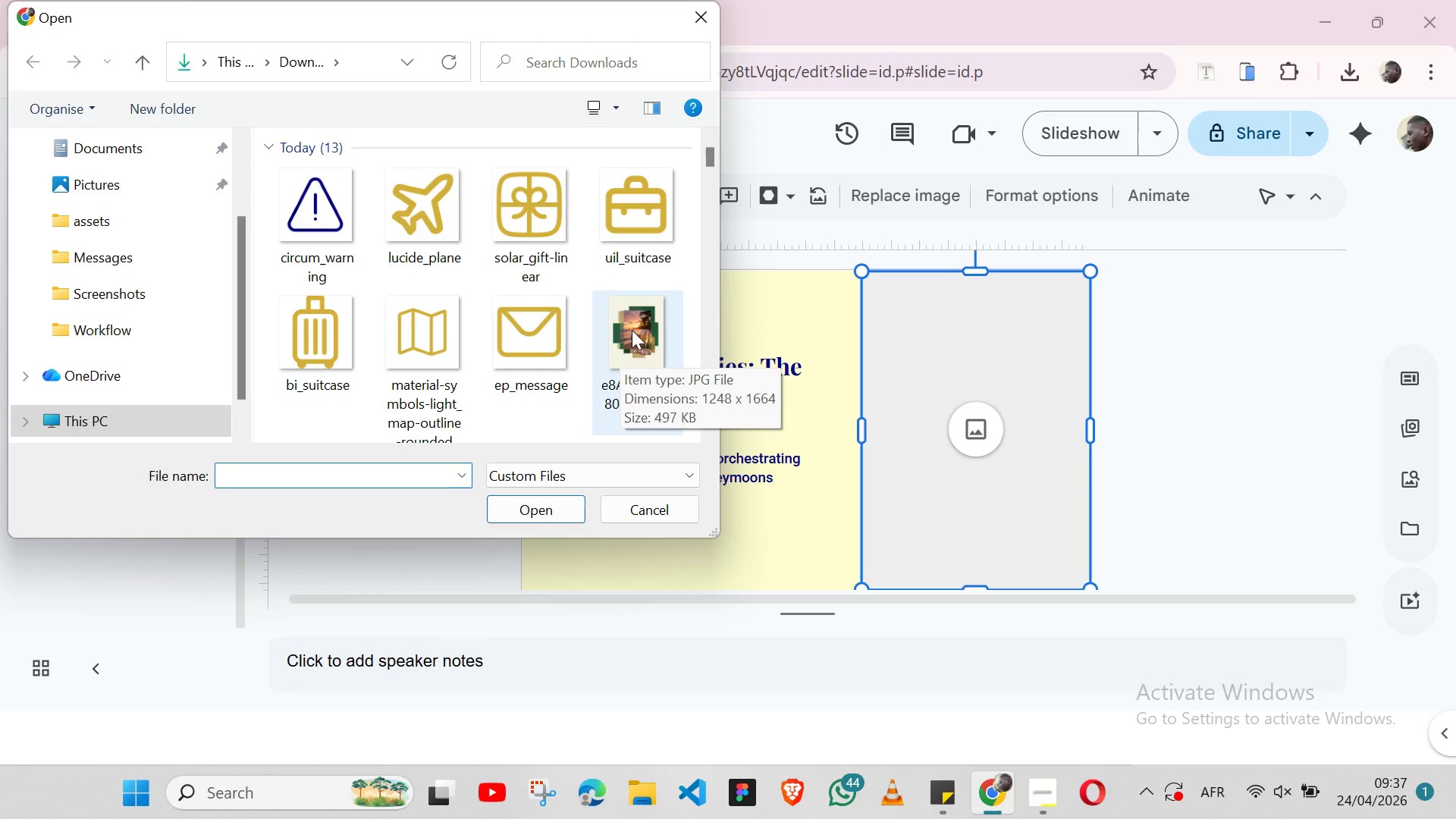 
left_click([632, 330])
 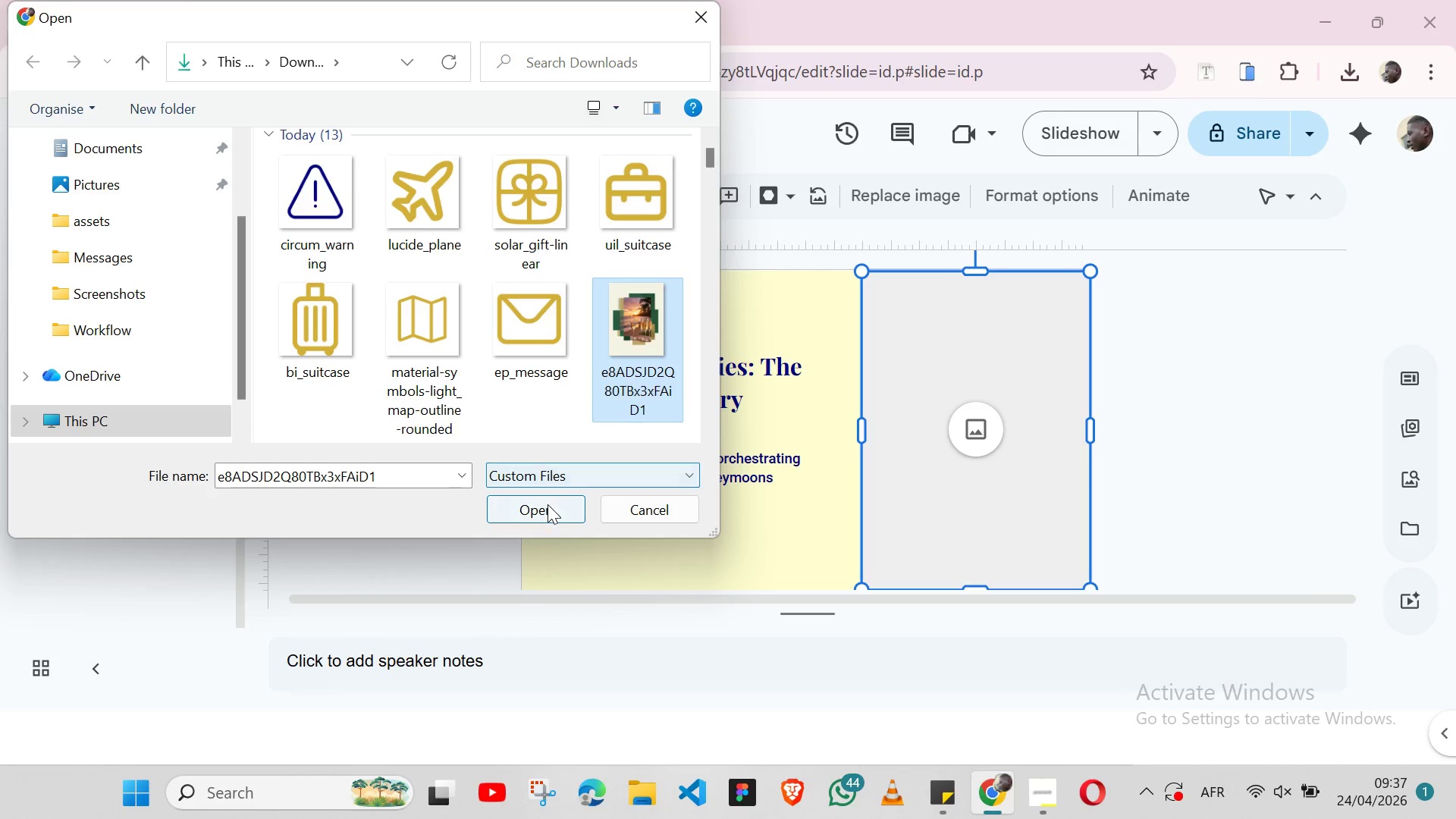 
left_click([548, 504])
 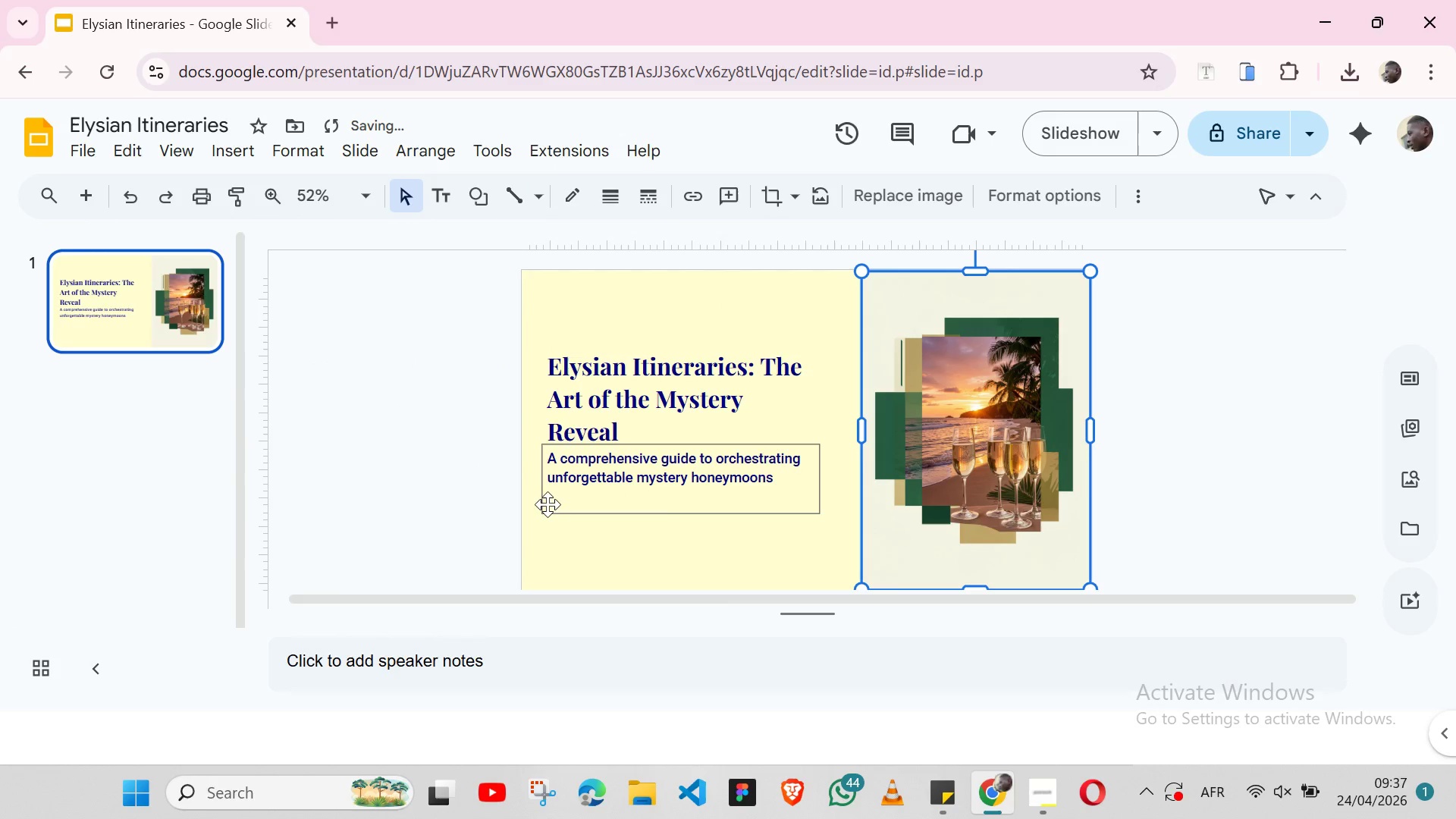 
left_click([686, 545])
 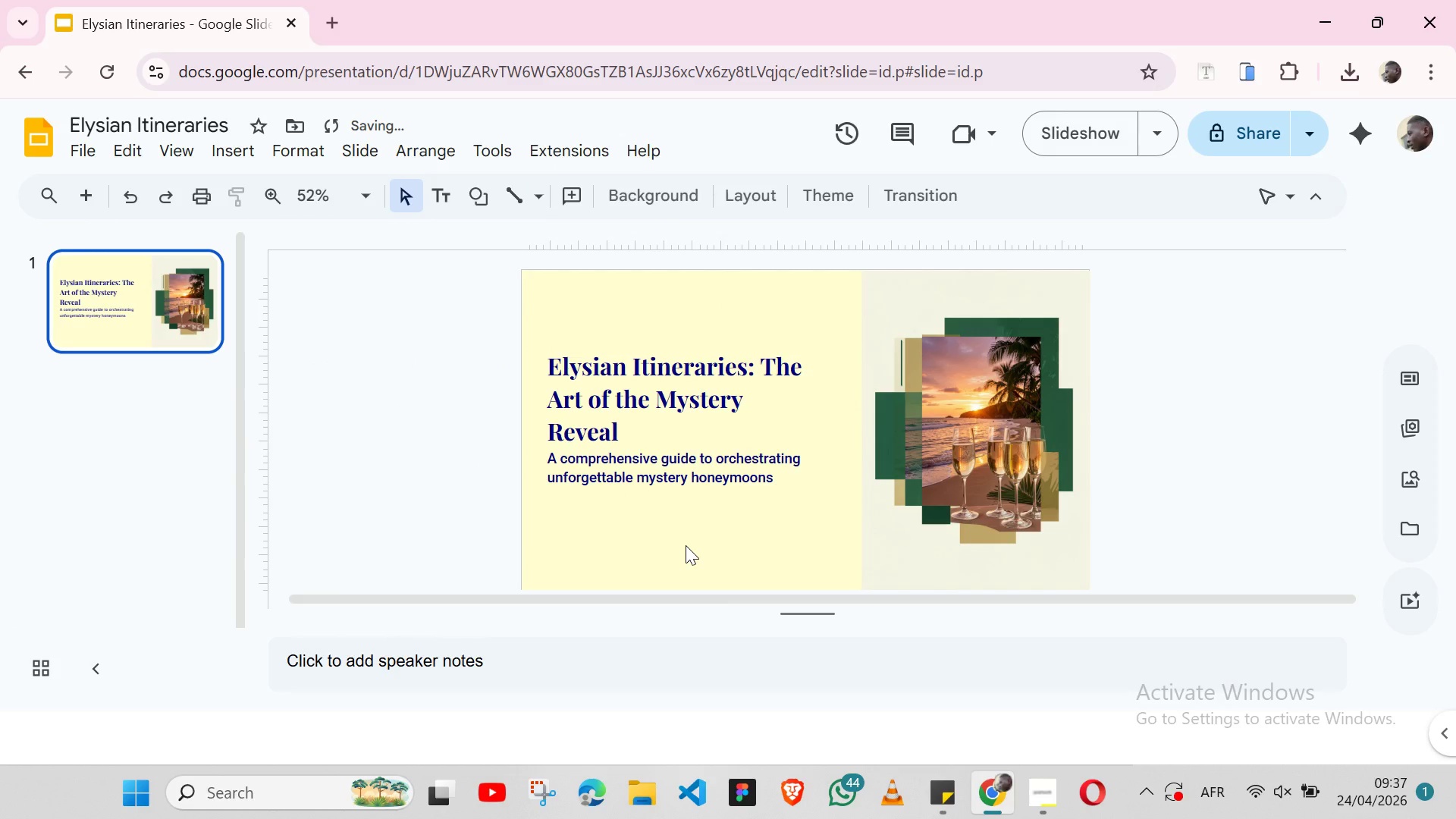 
wait(5.55)
 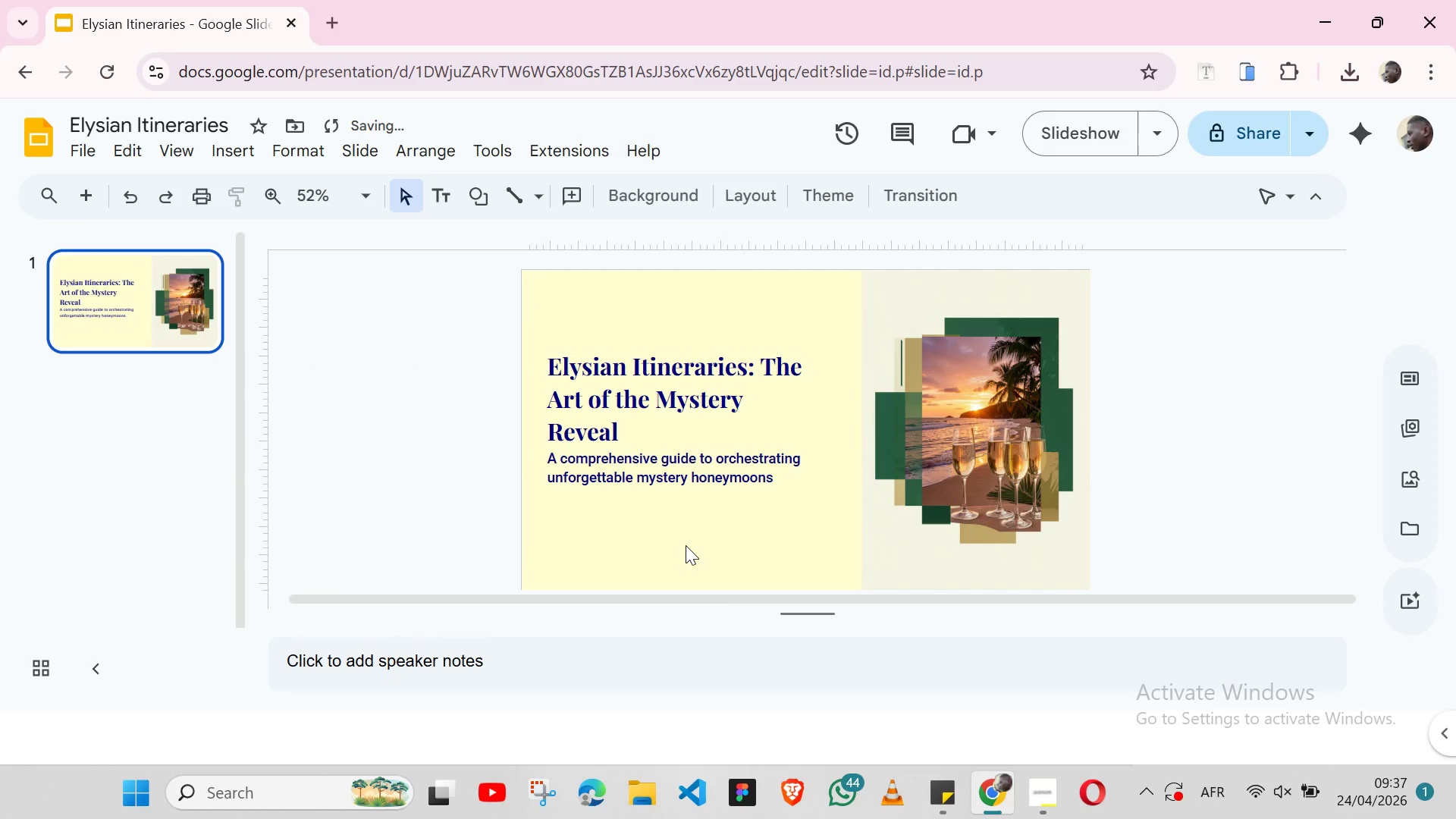 
left_click([669, 500])
 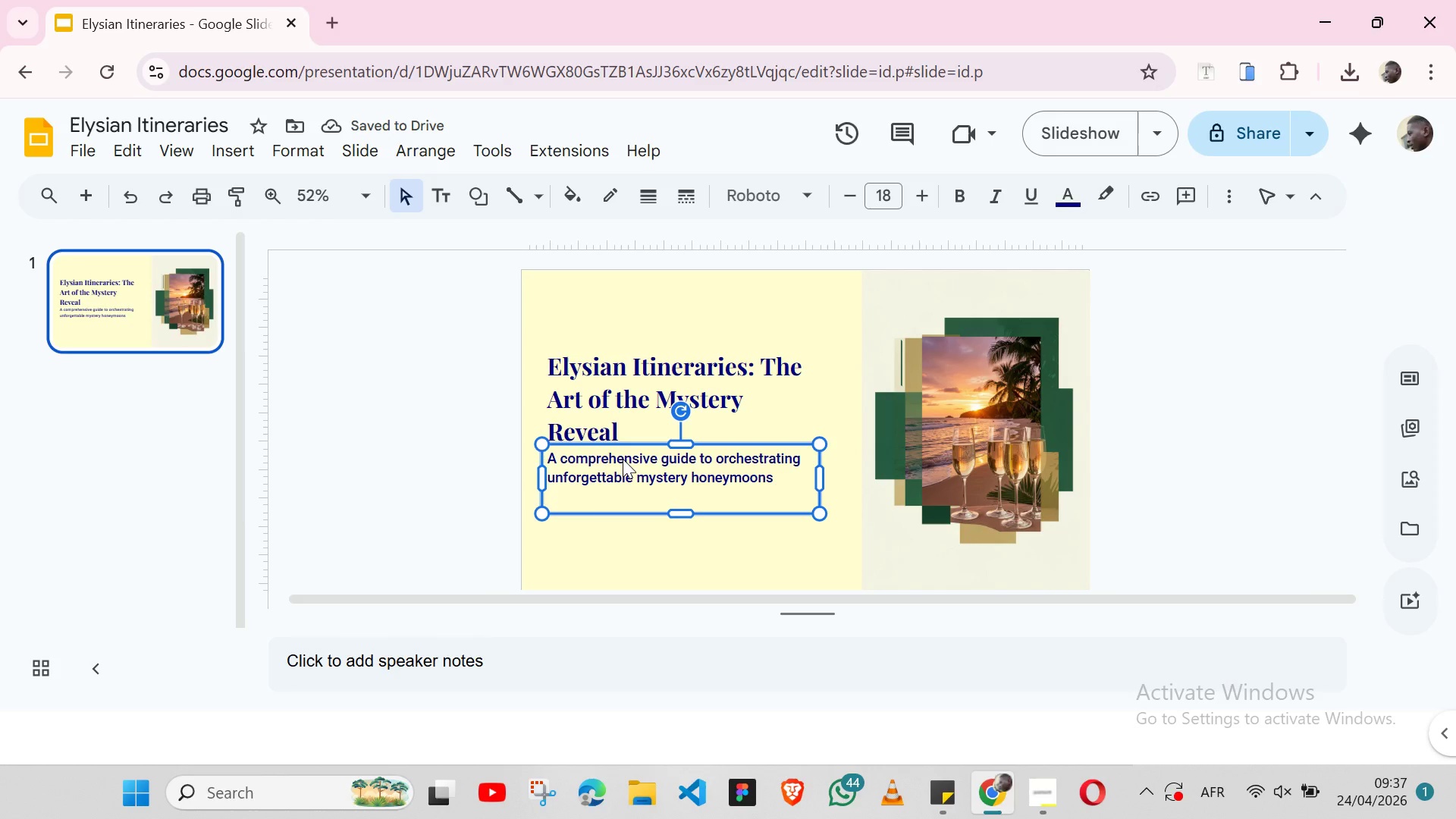 
double_click([623, 459])
 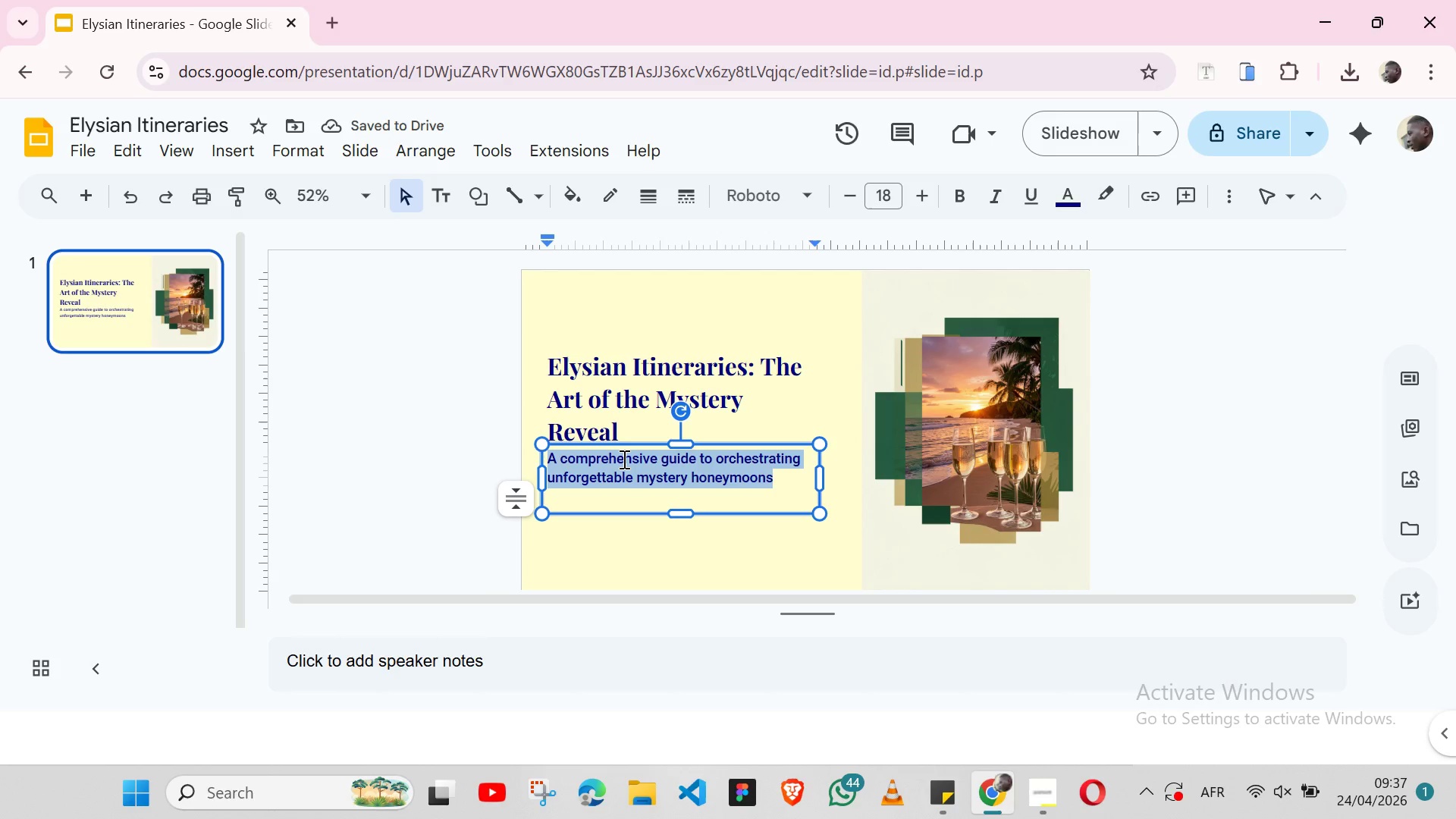 
triple_click([623, 459])
 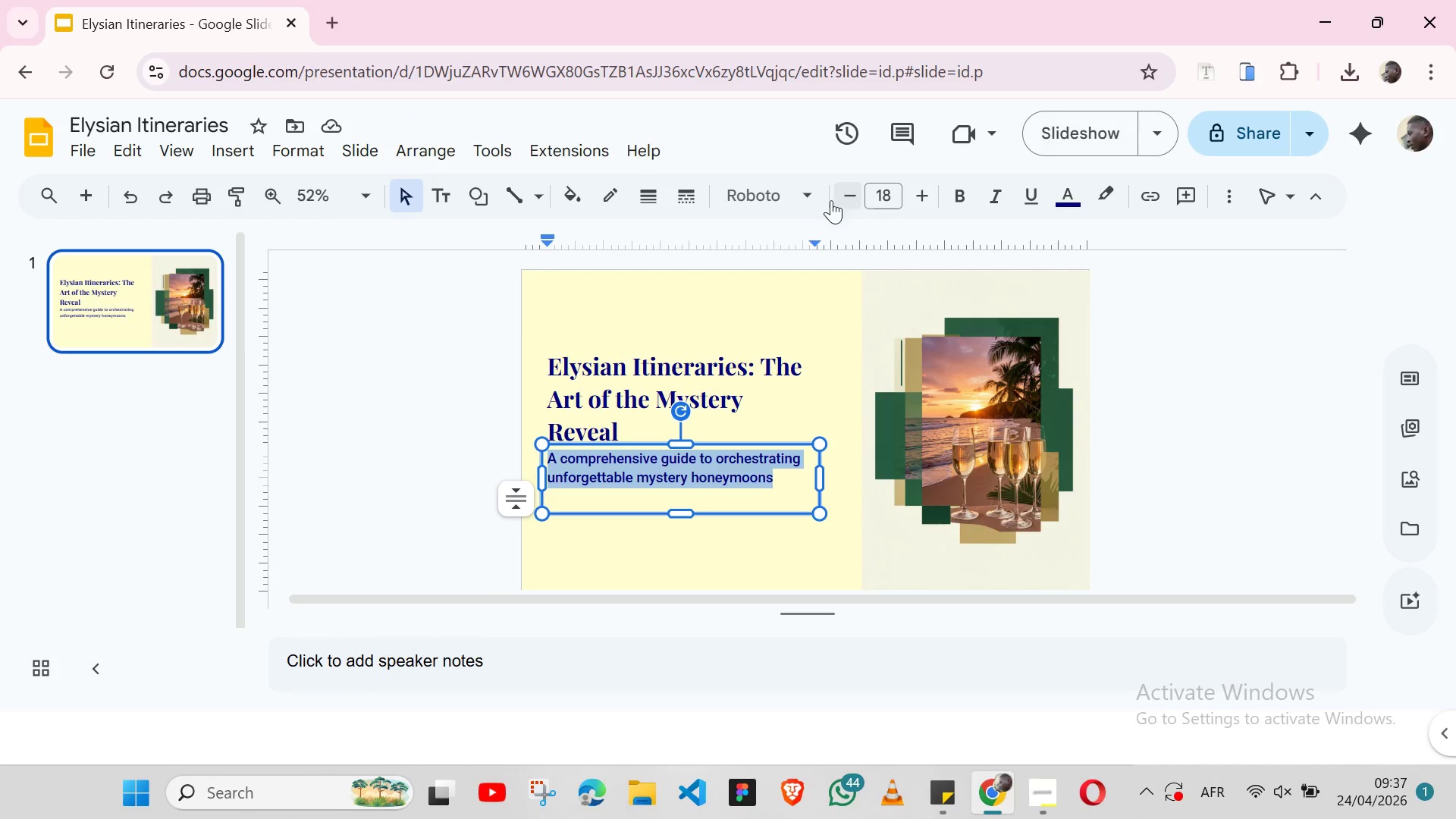 
left_click([801, 197])
 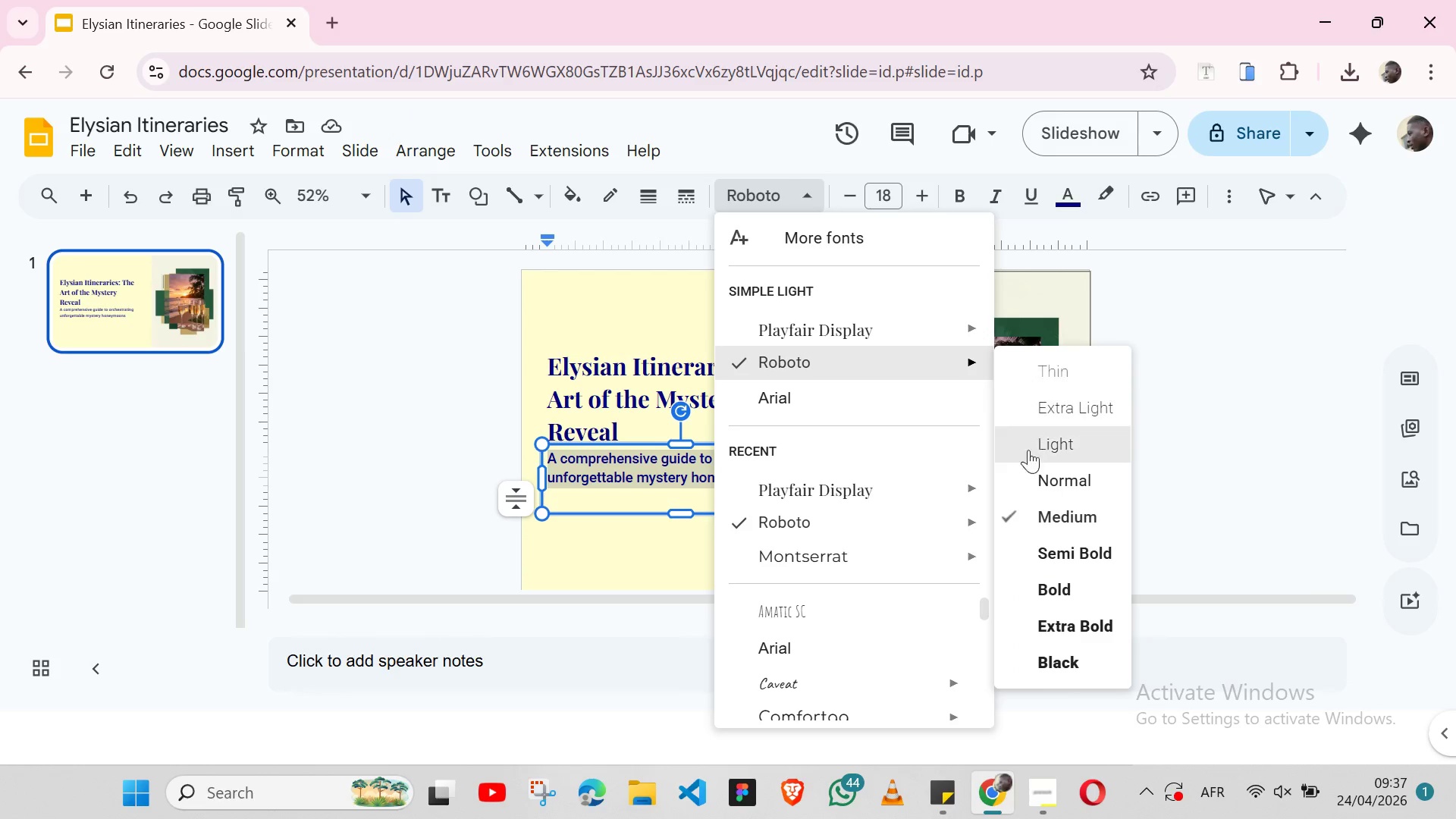 
left_click([1043, 476])
 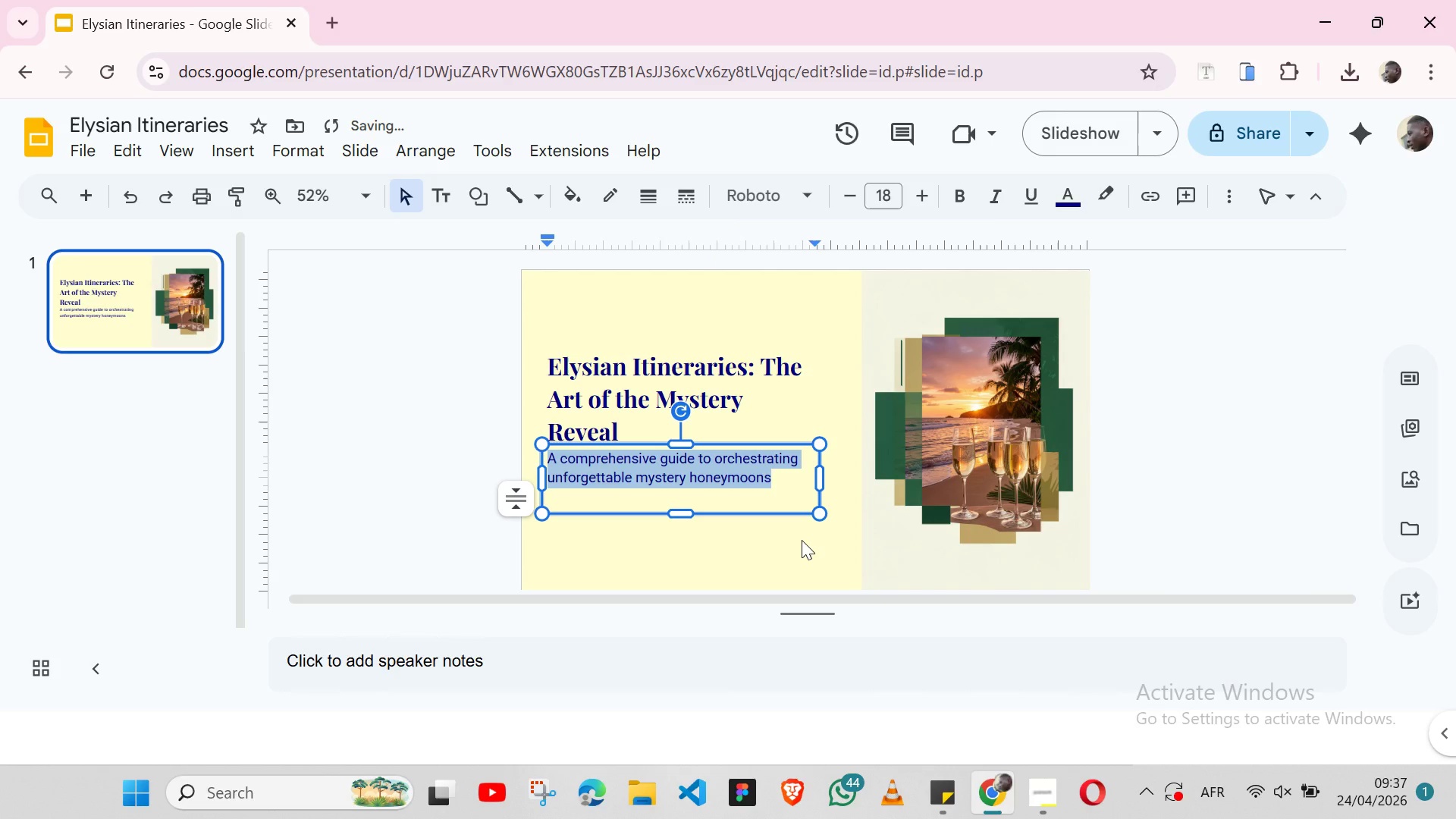 
left_click([802, 540])
 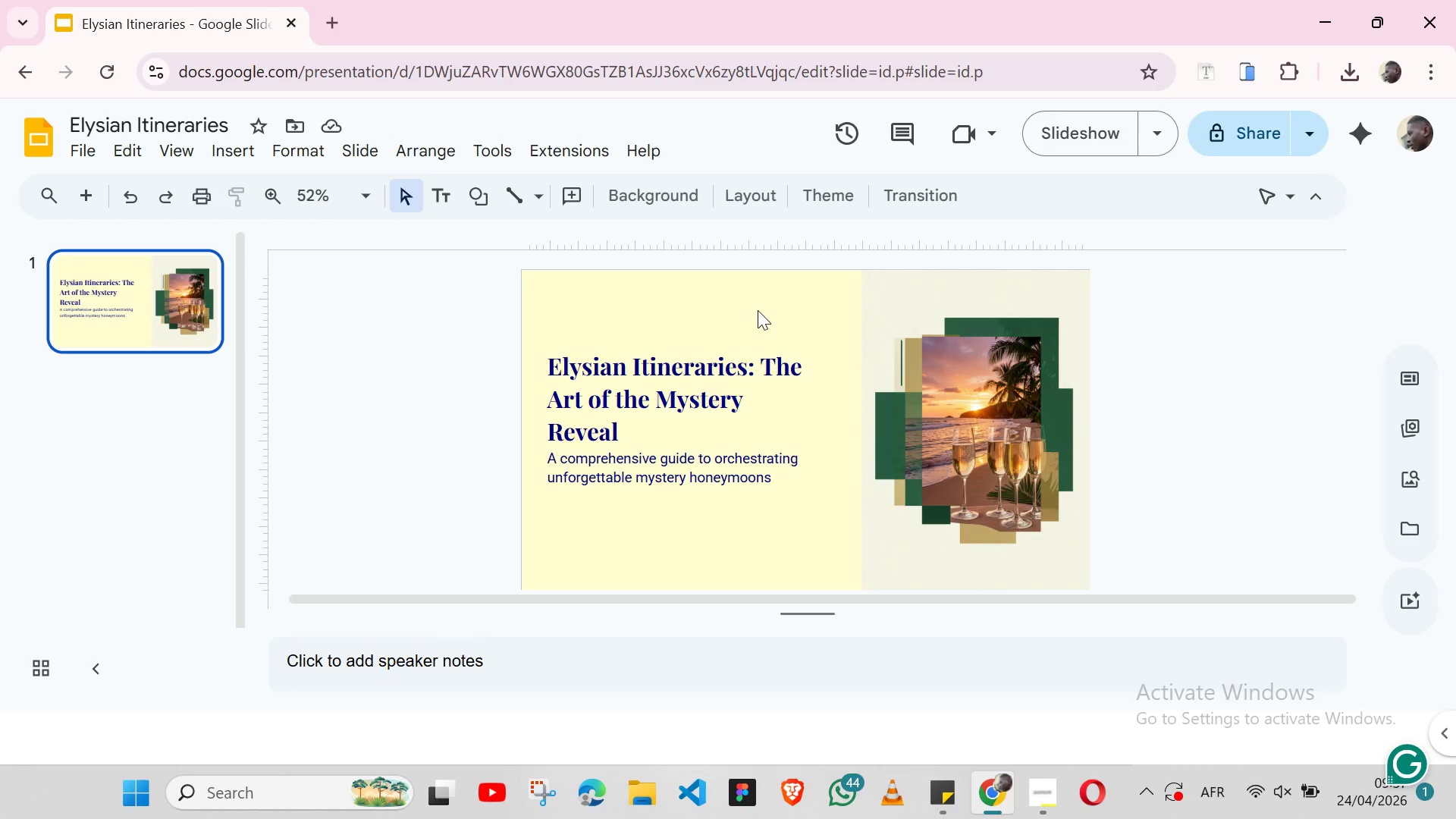 
wait(6.03)
 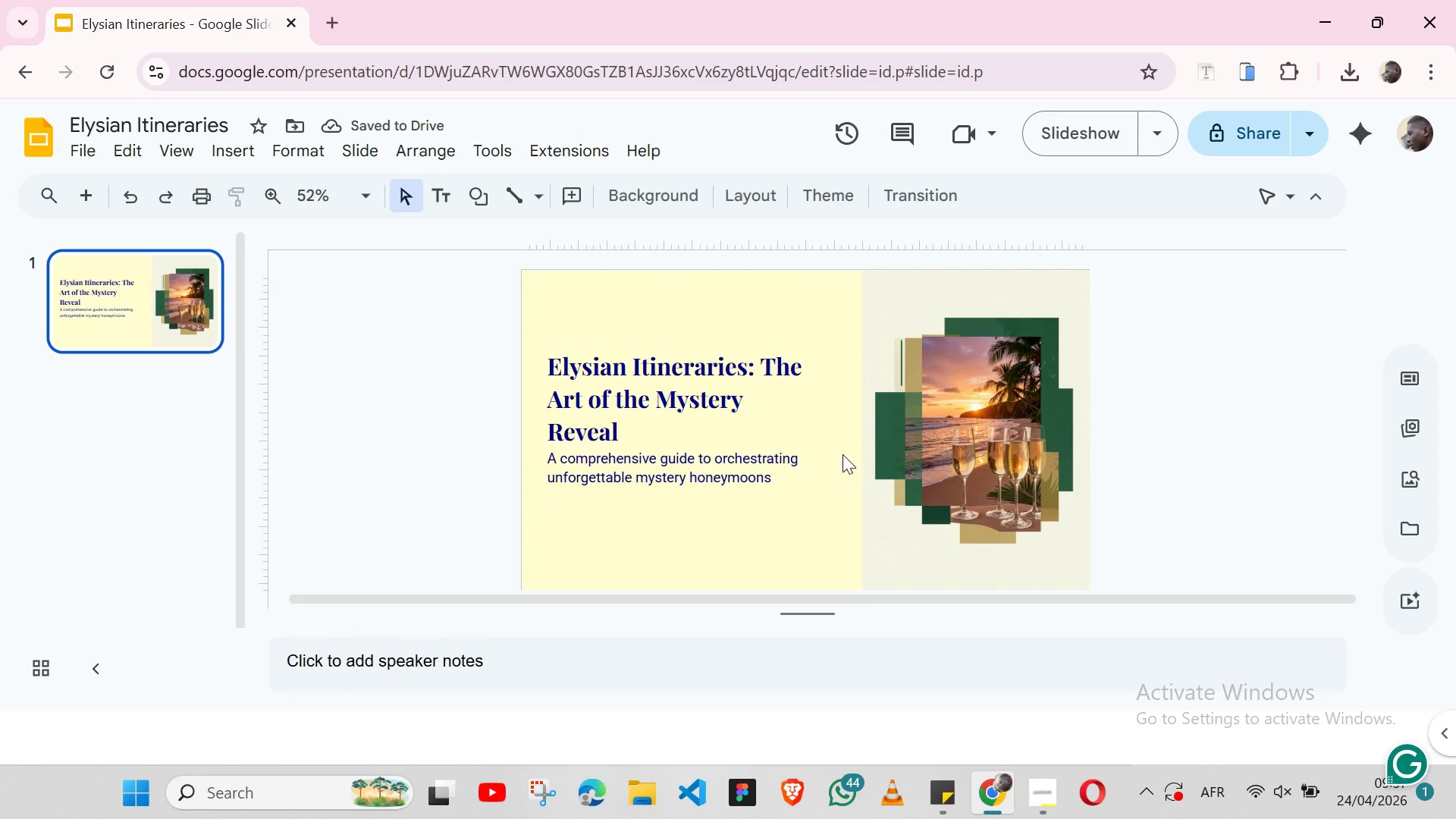 
left_click([700, 351])
 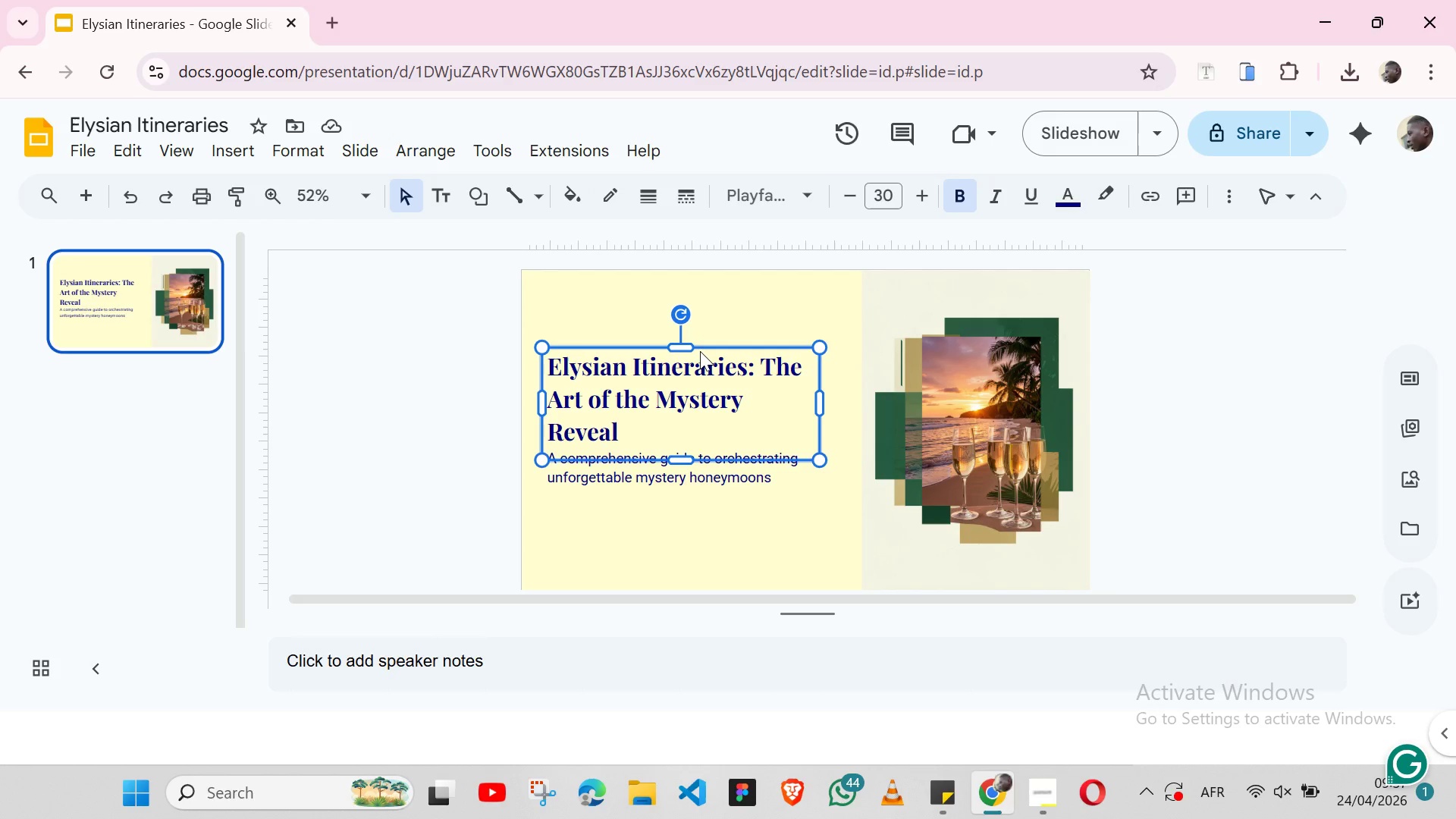 
hold_key(key=ShiftLeft, duration=1.44)
left_click([800, 503])
 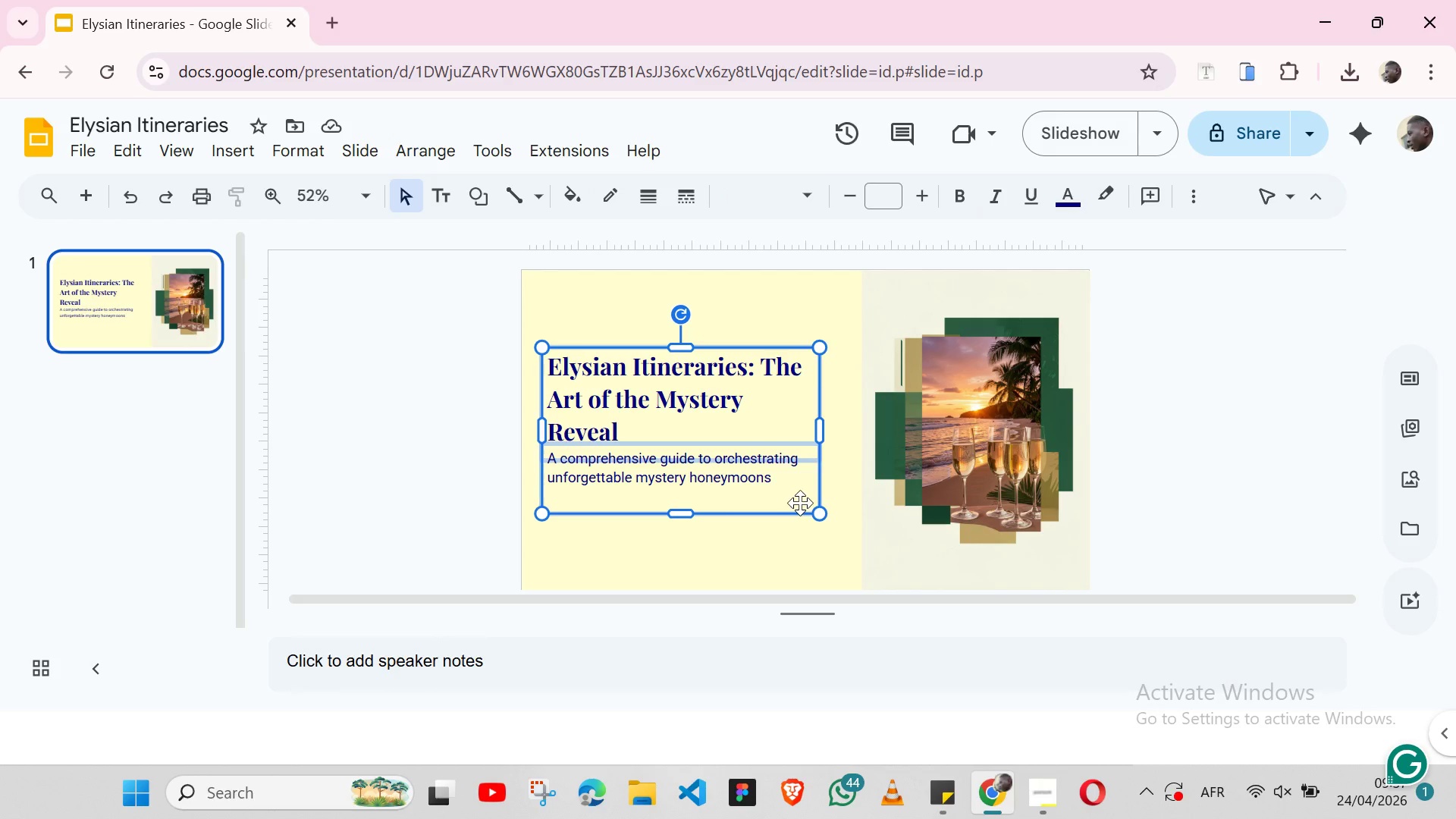 
hold_key(key=ShiftLeft, duration=19.61)
left_click([1063, 191])
 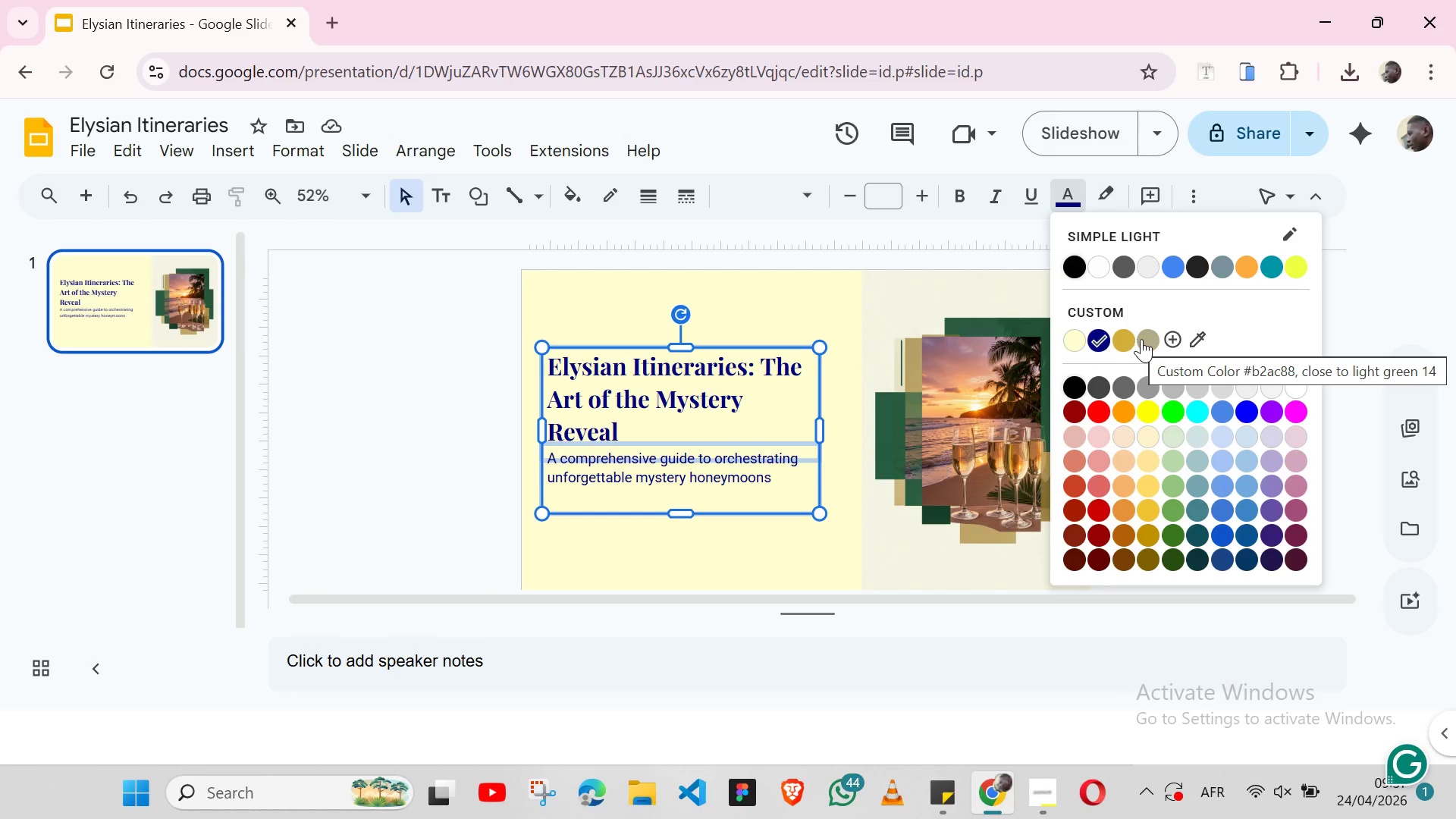 
left_click([1147, 339])
 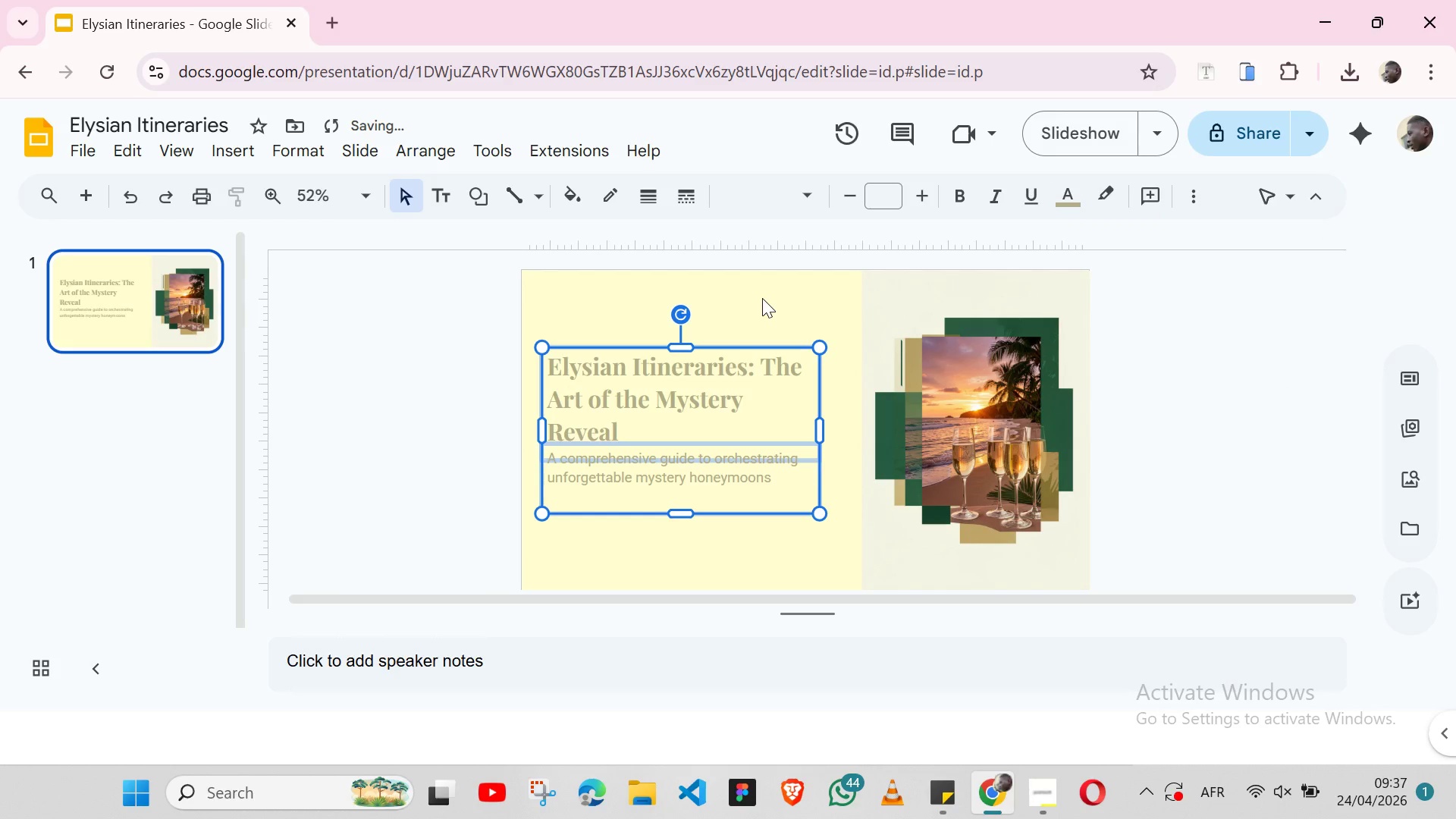 
left_click([762, 298])
 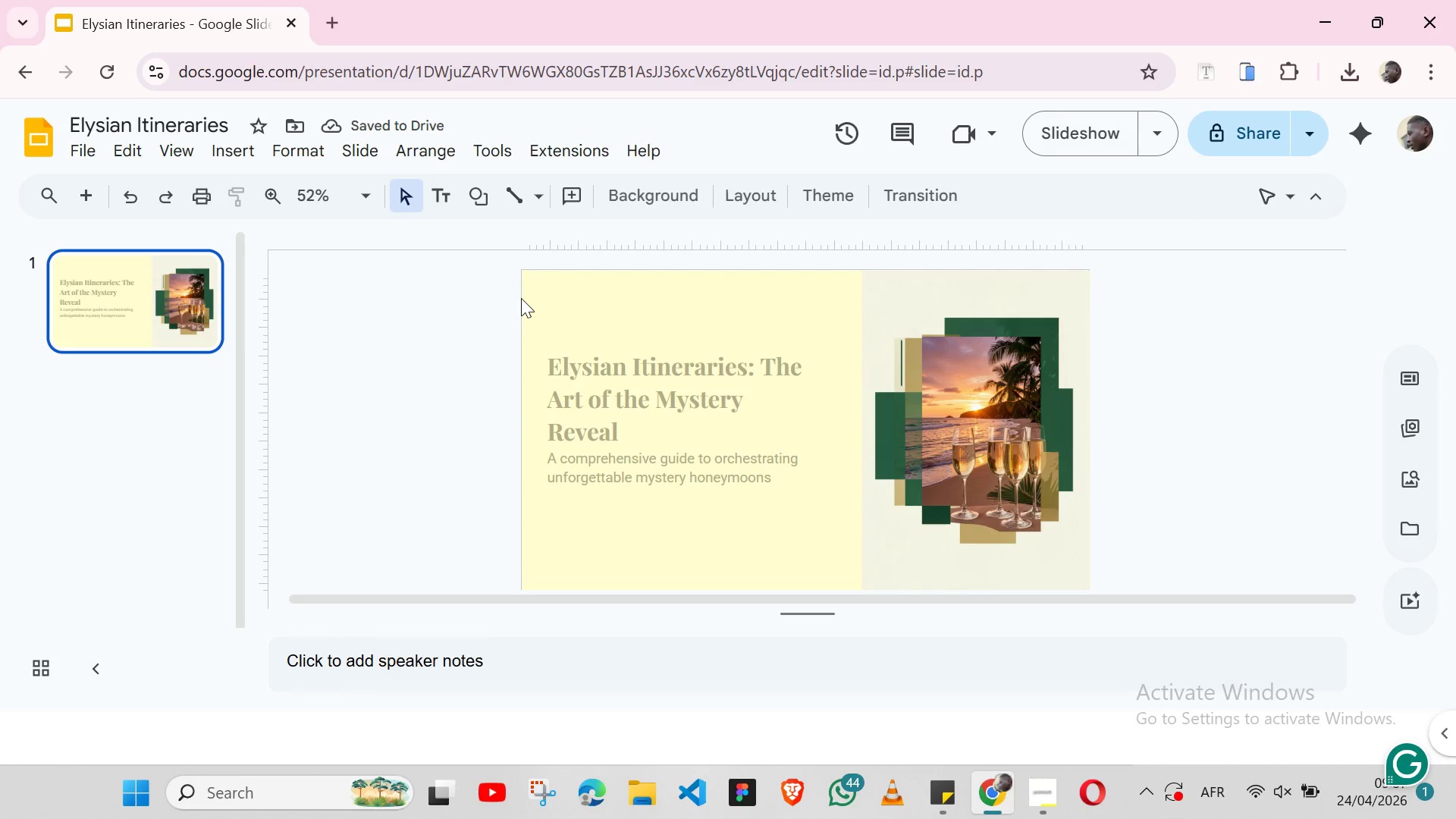 
left_click([521, 298])
 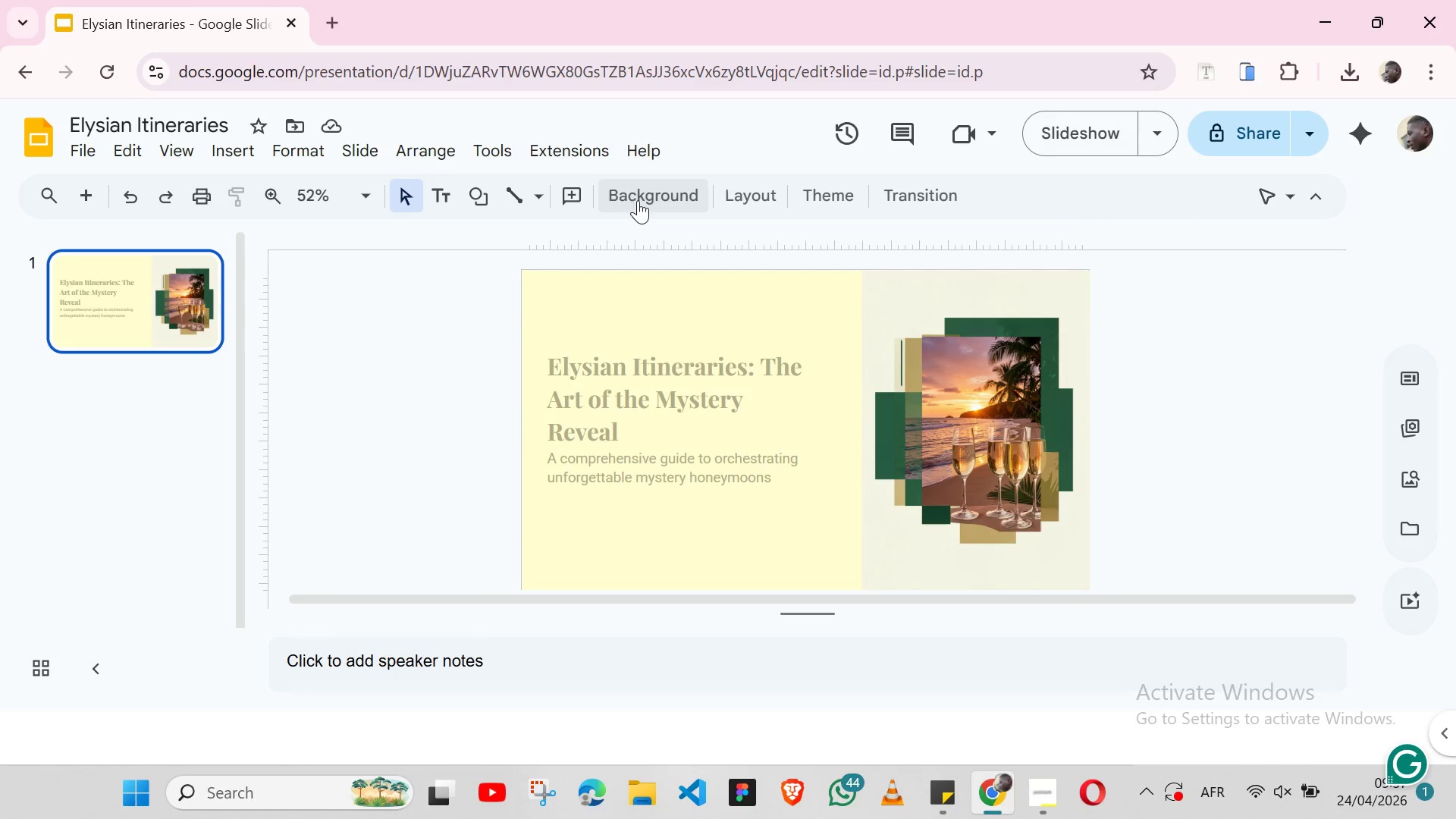 
left_click([646, 200])
 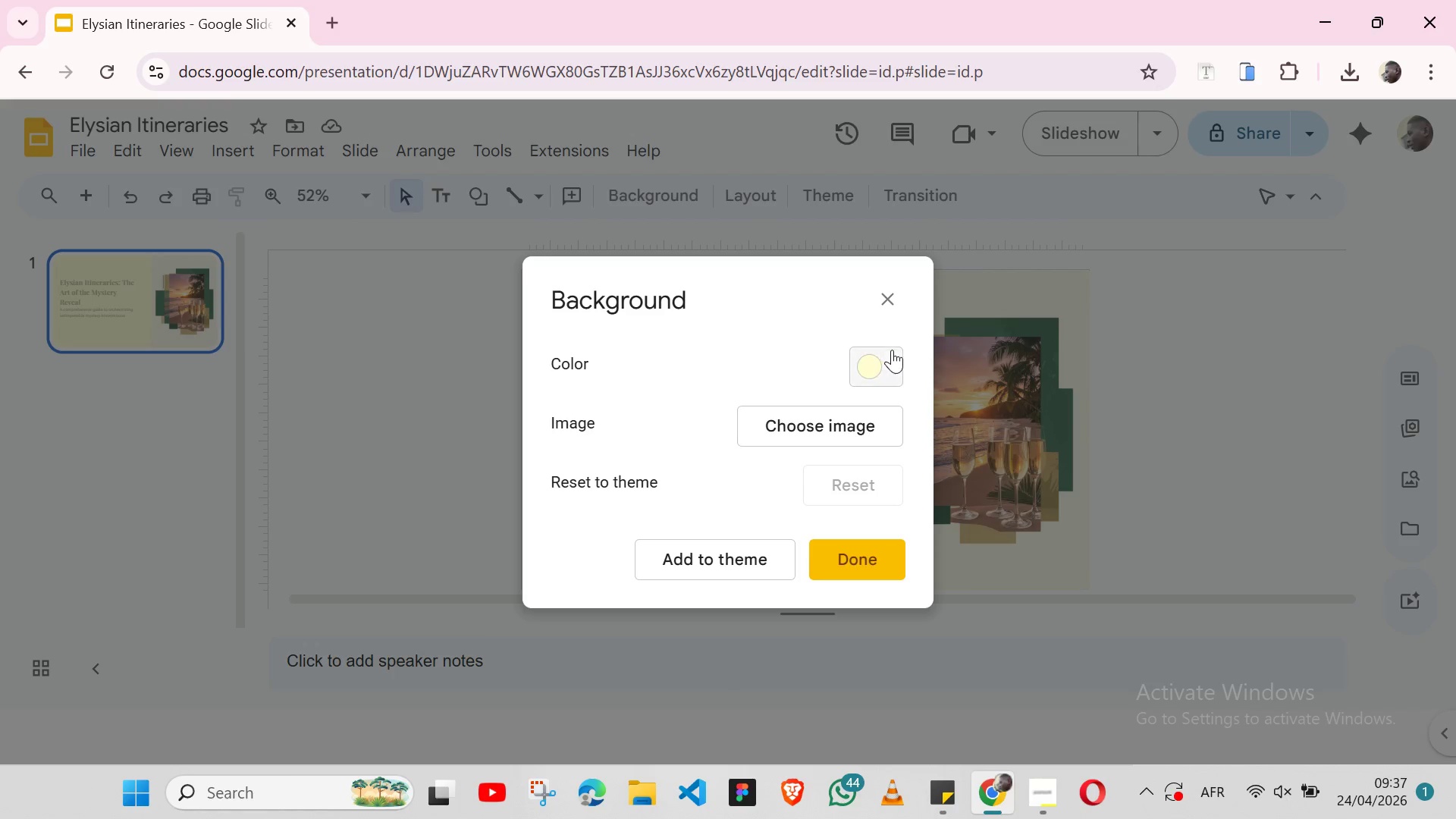 
left_click([892, 350])
 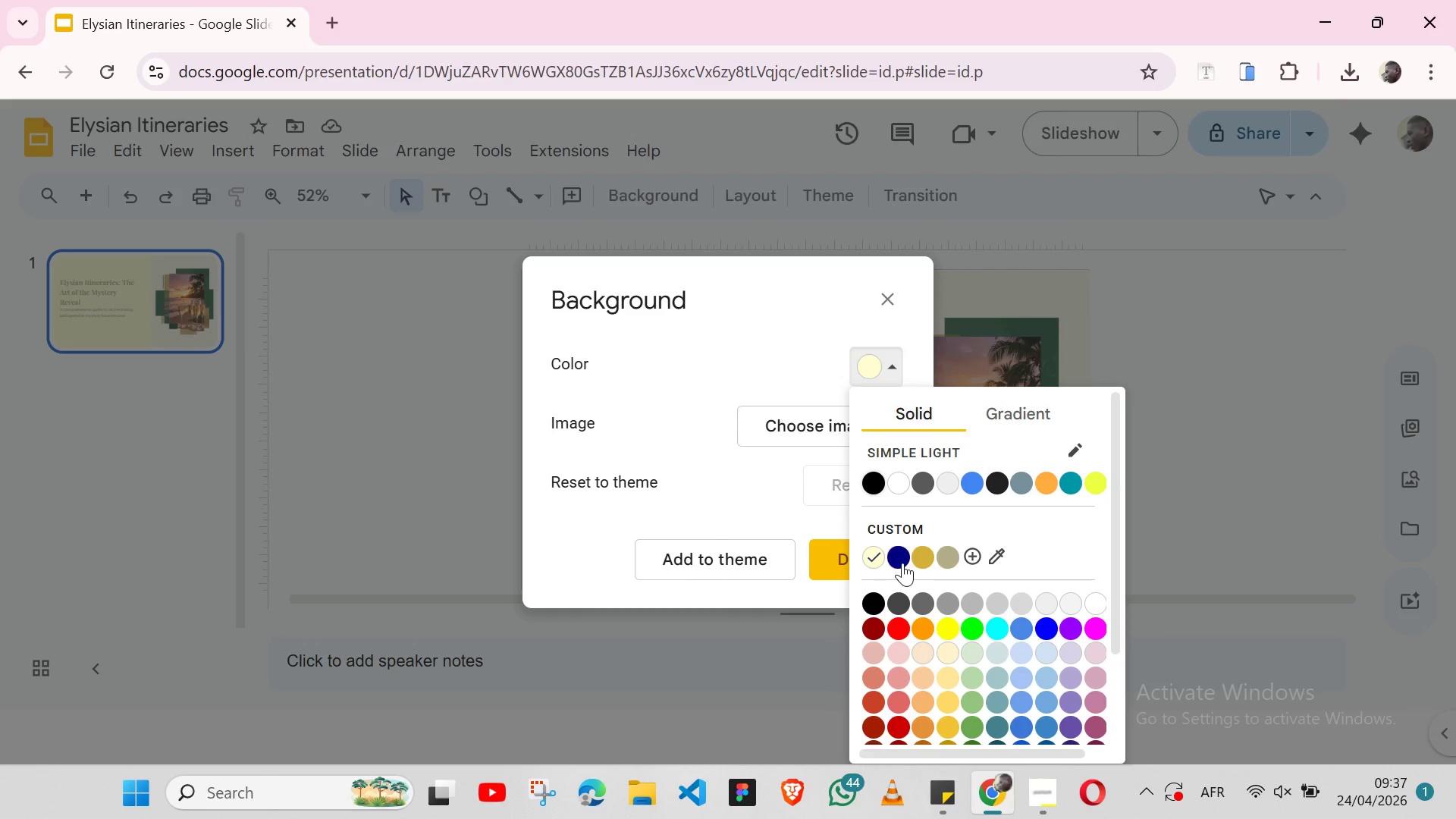 
left_click([902, 563])
 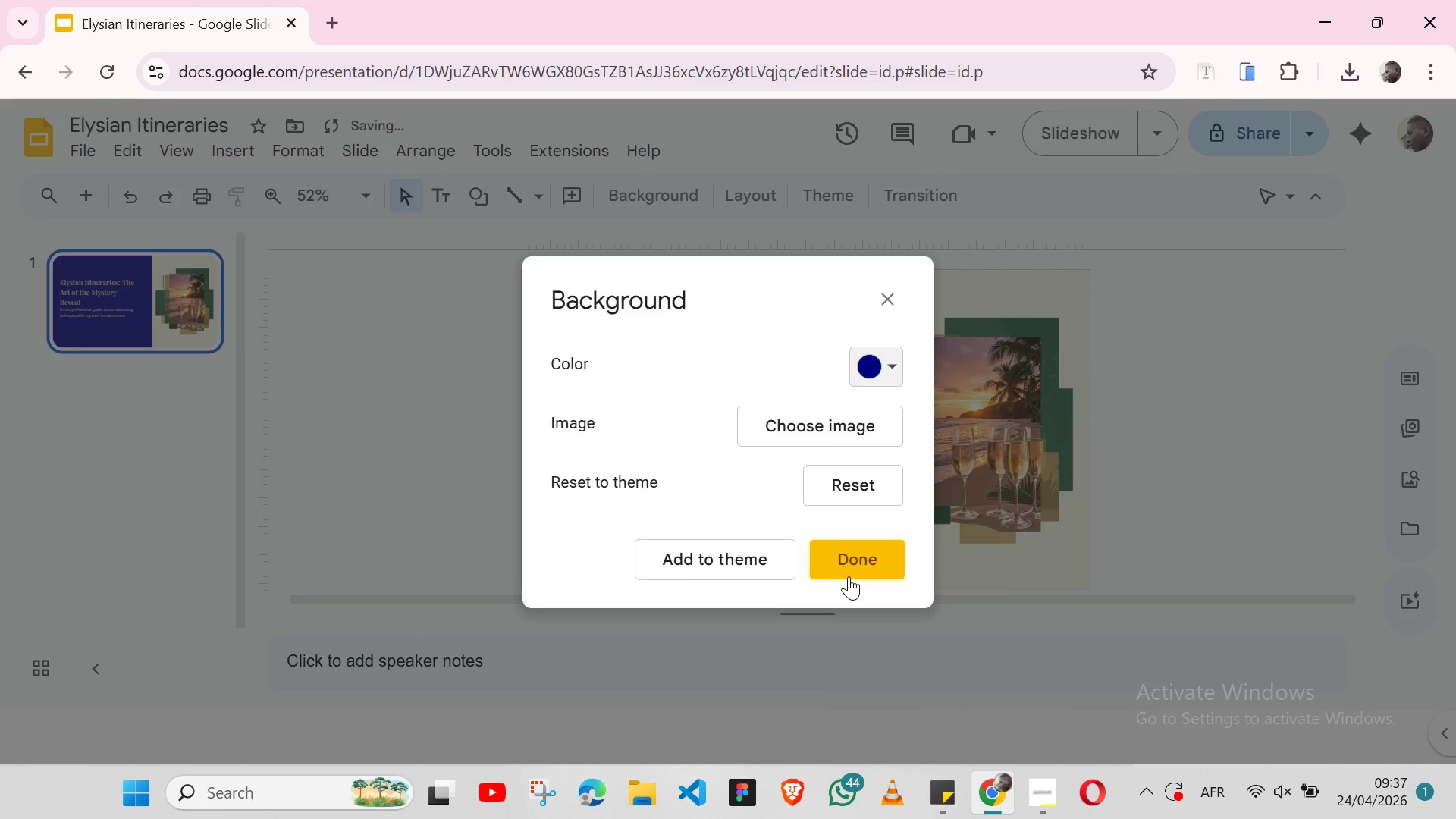 
left_click([849, 576])
 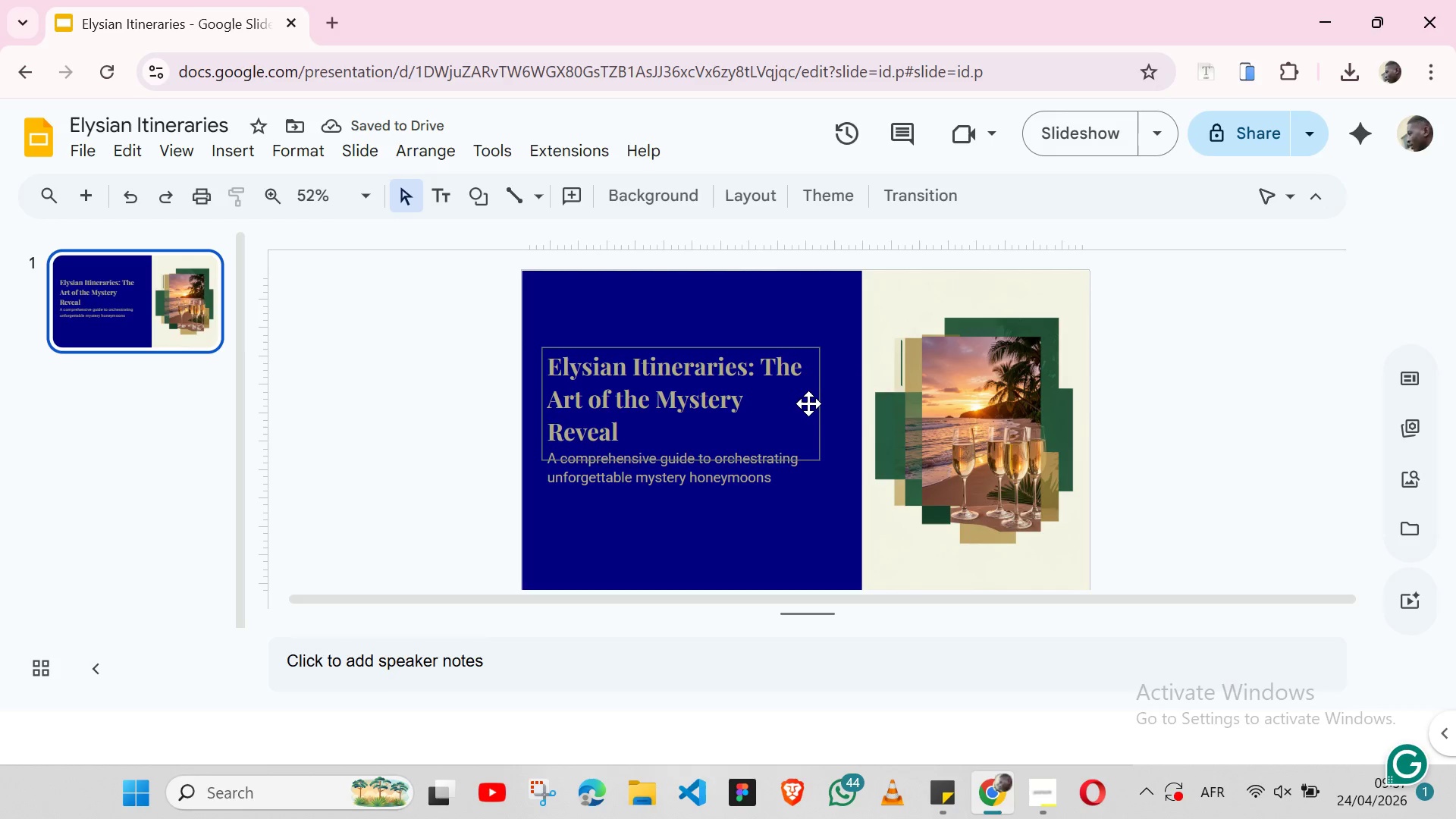 
left_click([812, 403])
 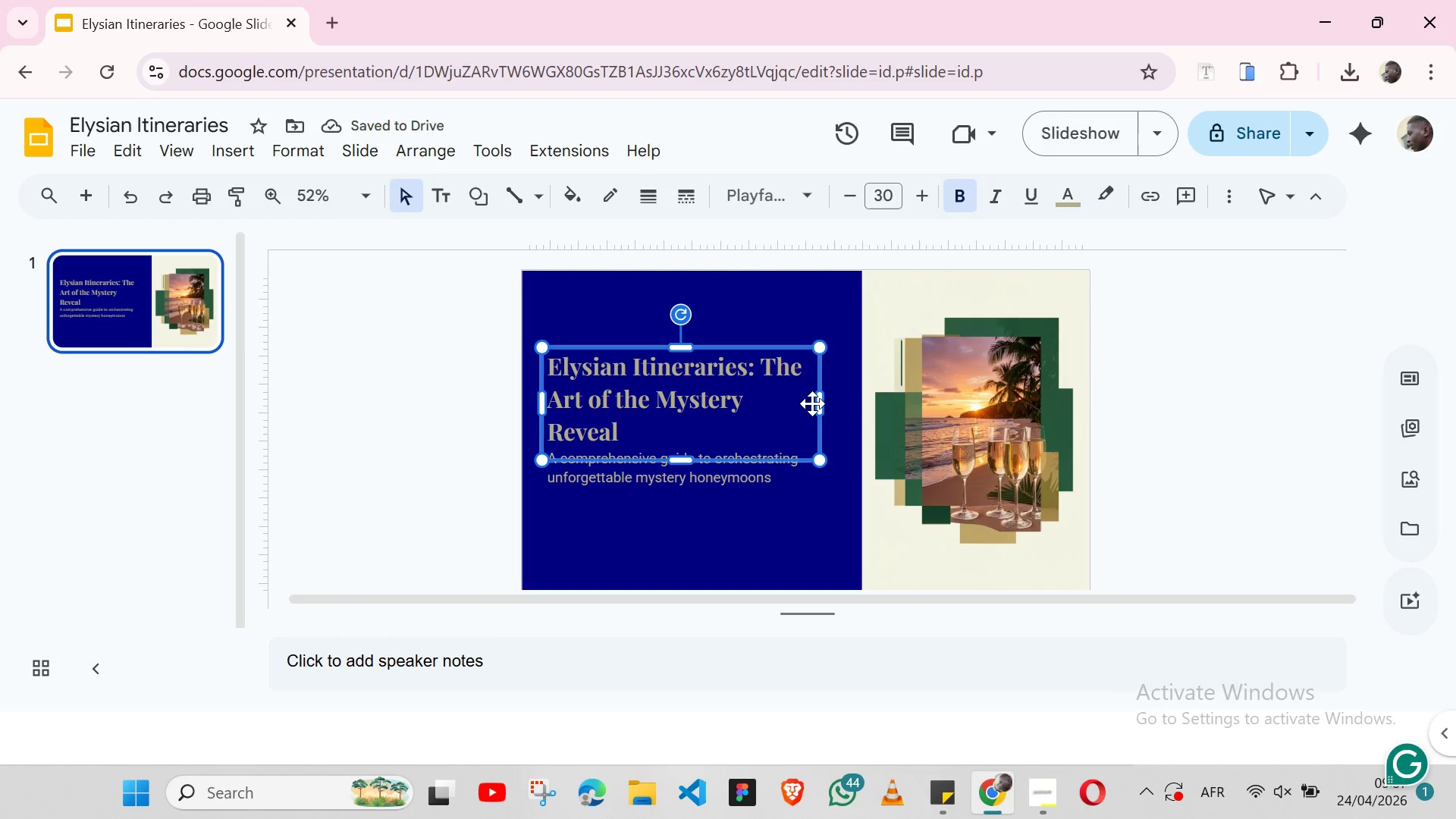 
hold_key(key=ShiftLeft, duration=1.33)
left_click([815, 475])
 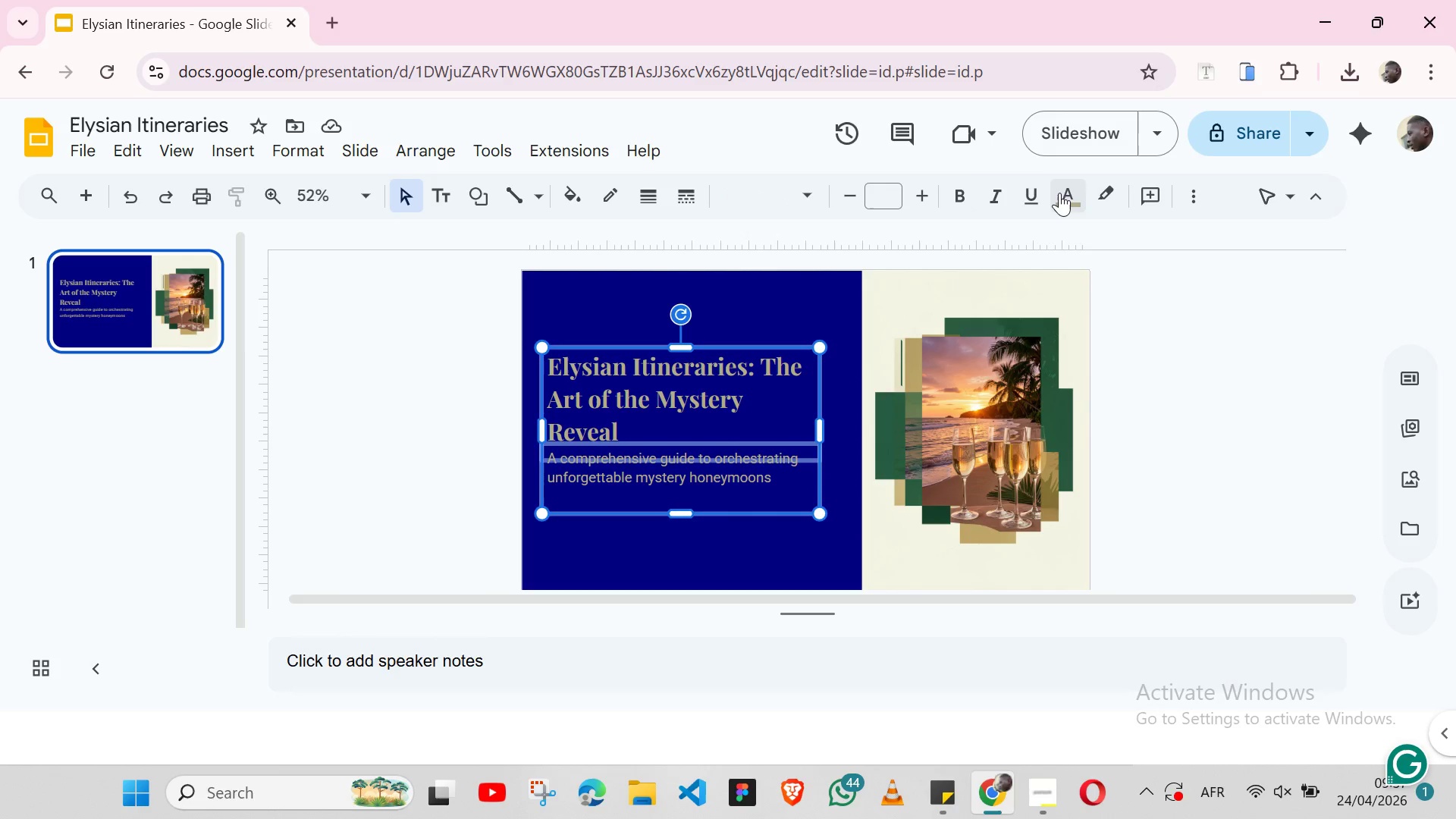 
left_click([1059, 193])
 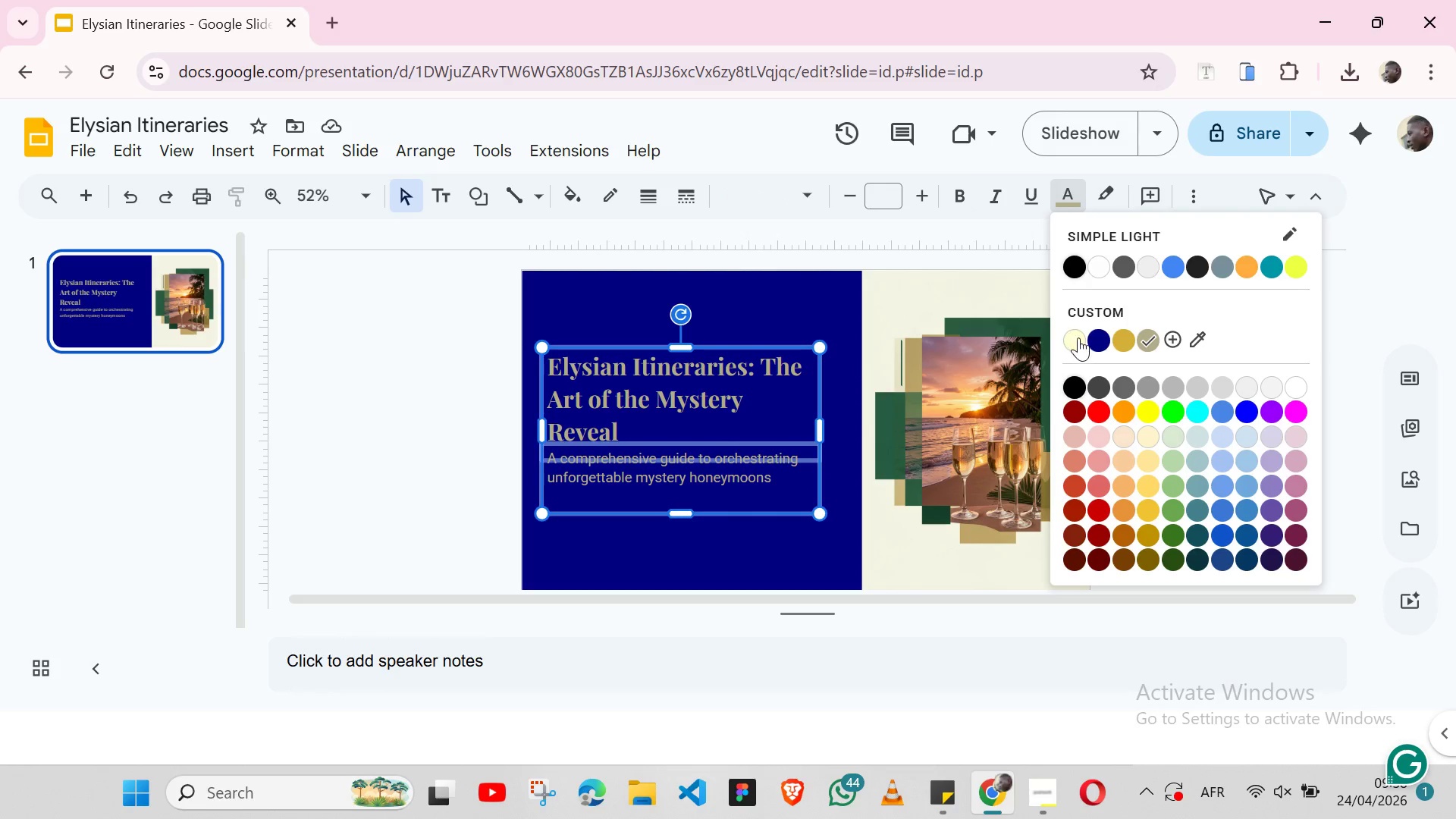 
left_click([1078, 337])
 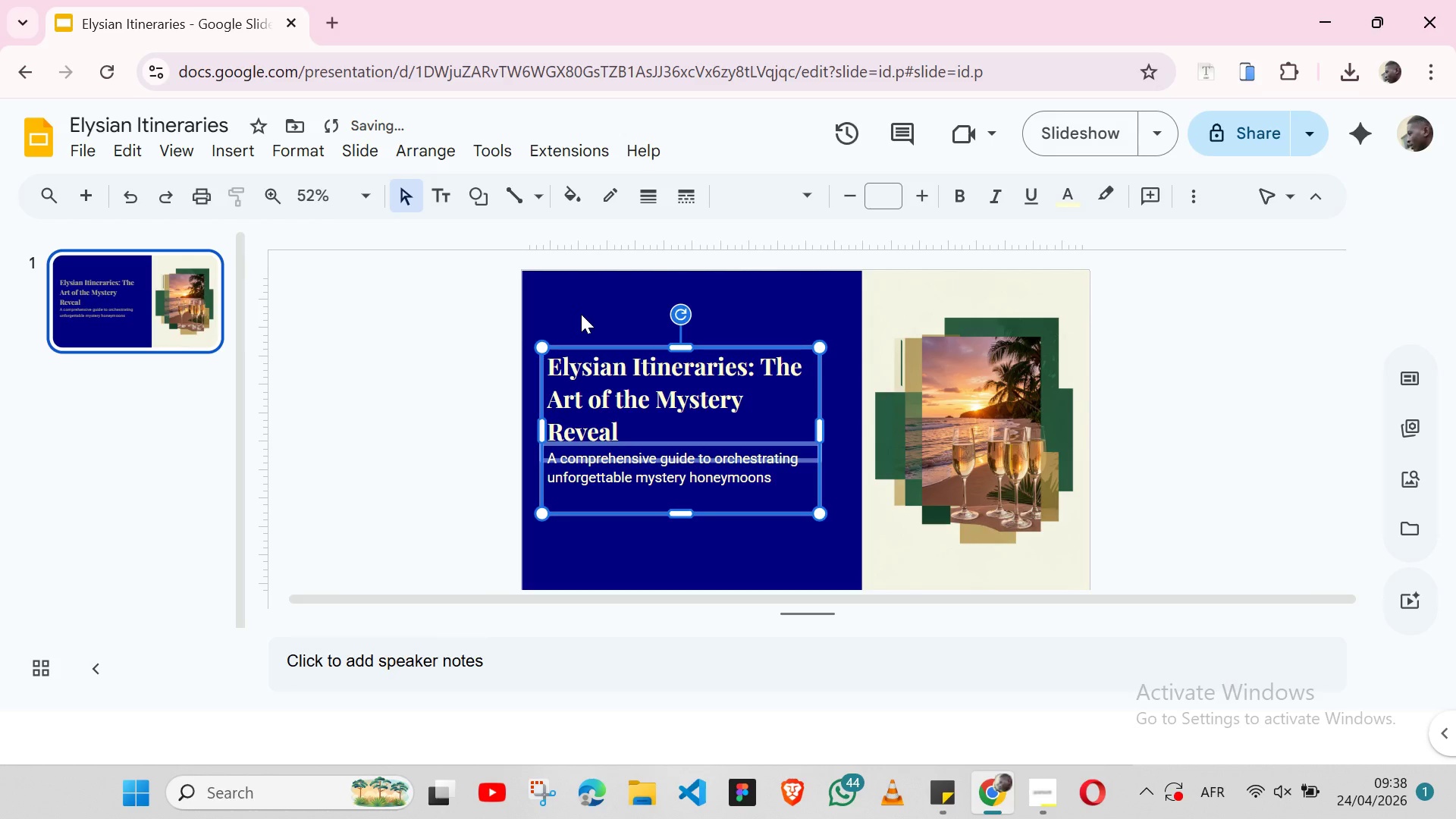 
left_click([581, 314])
 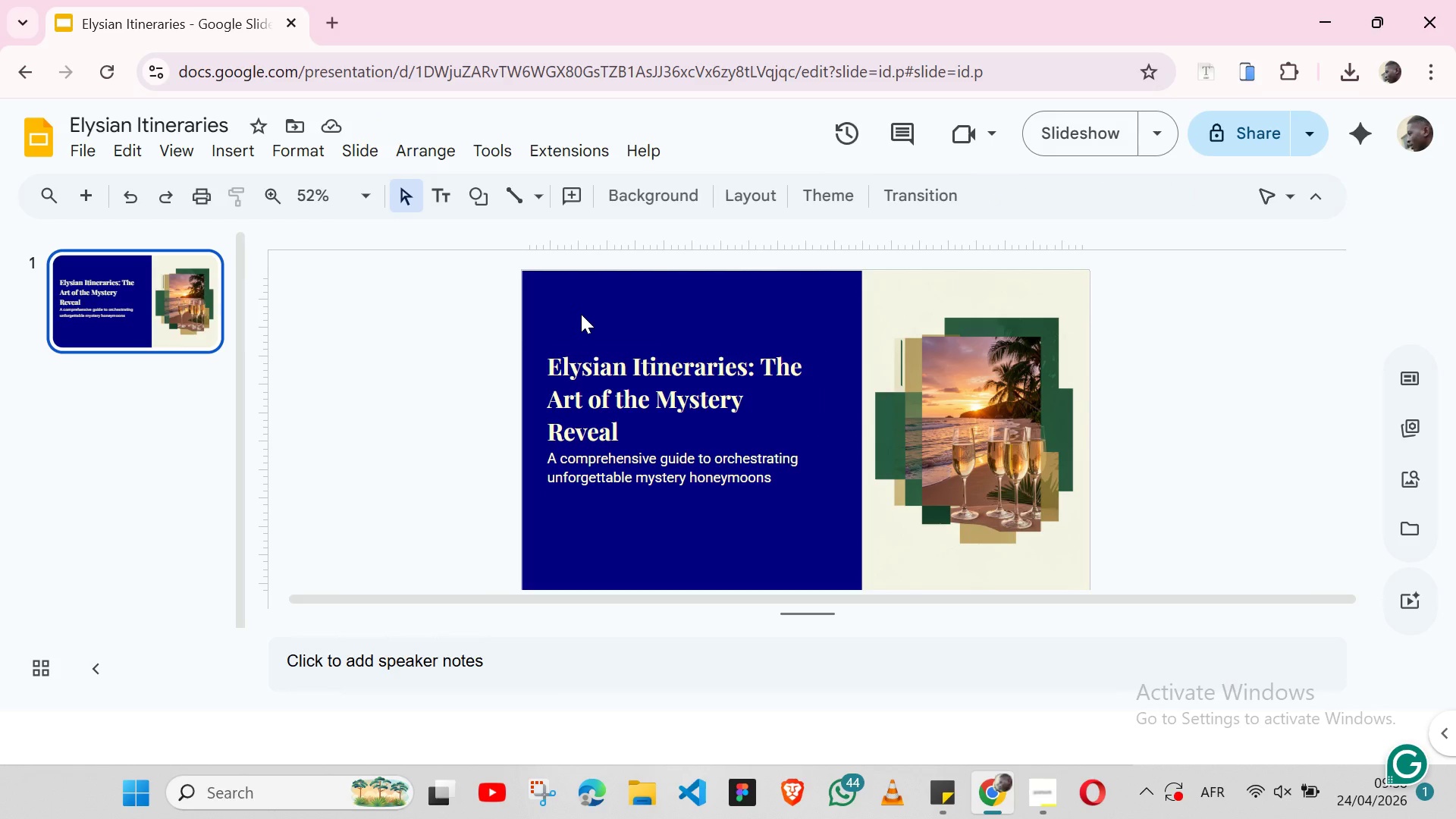 
wait(11.09)
 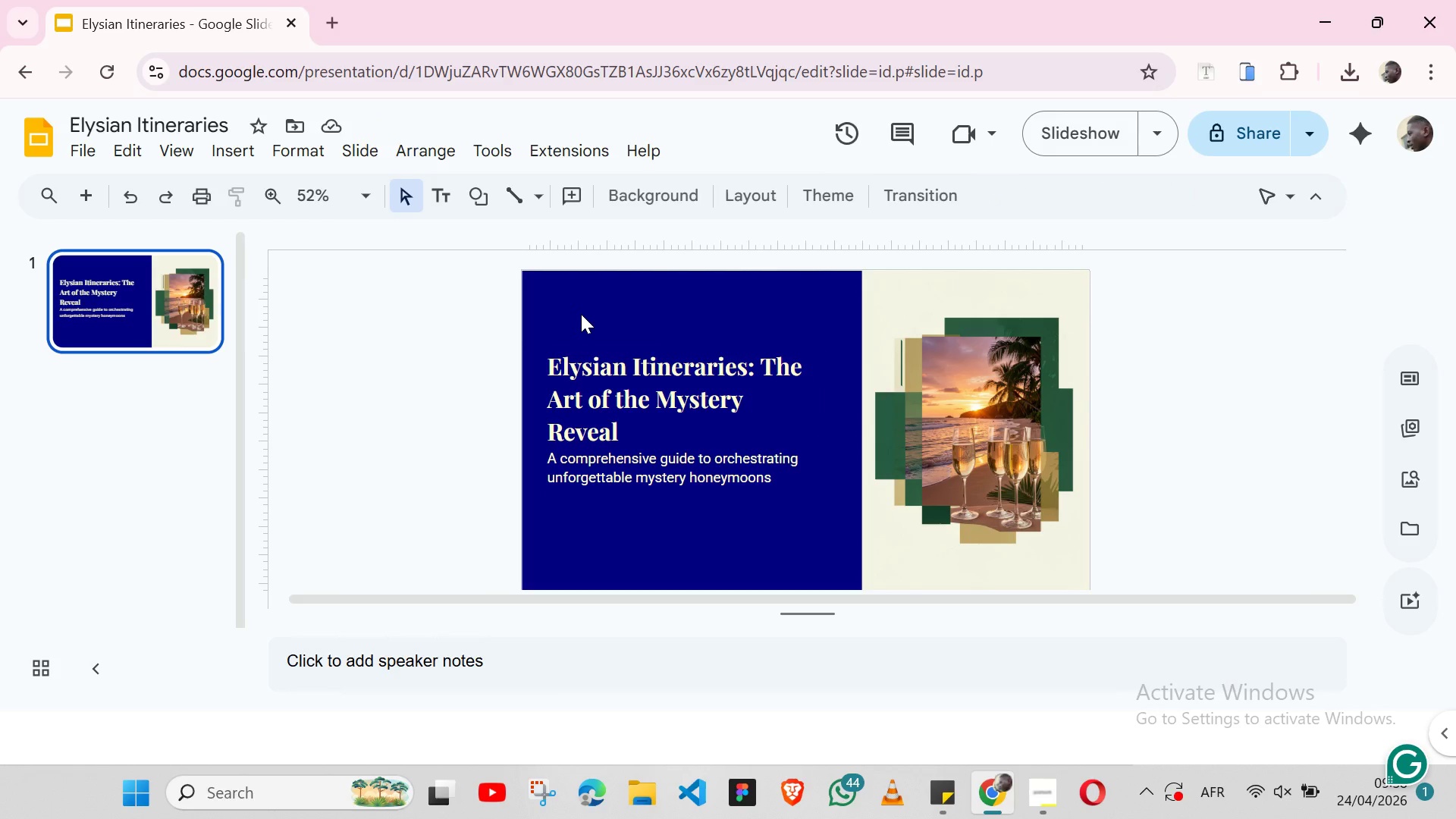 
double_click([592, 372])
 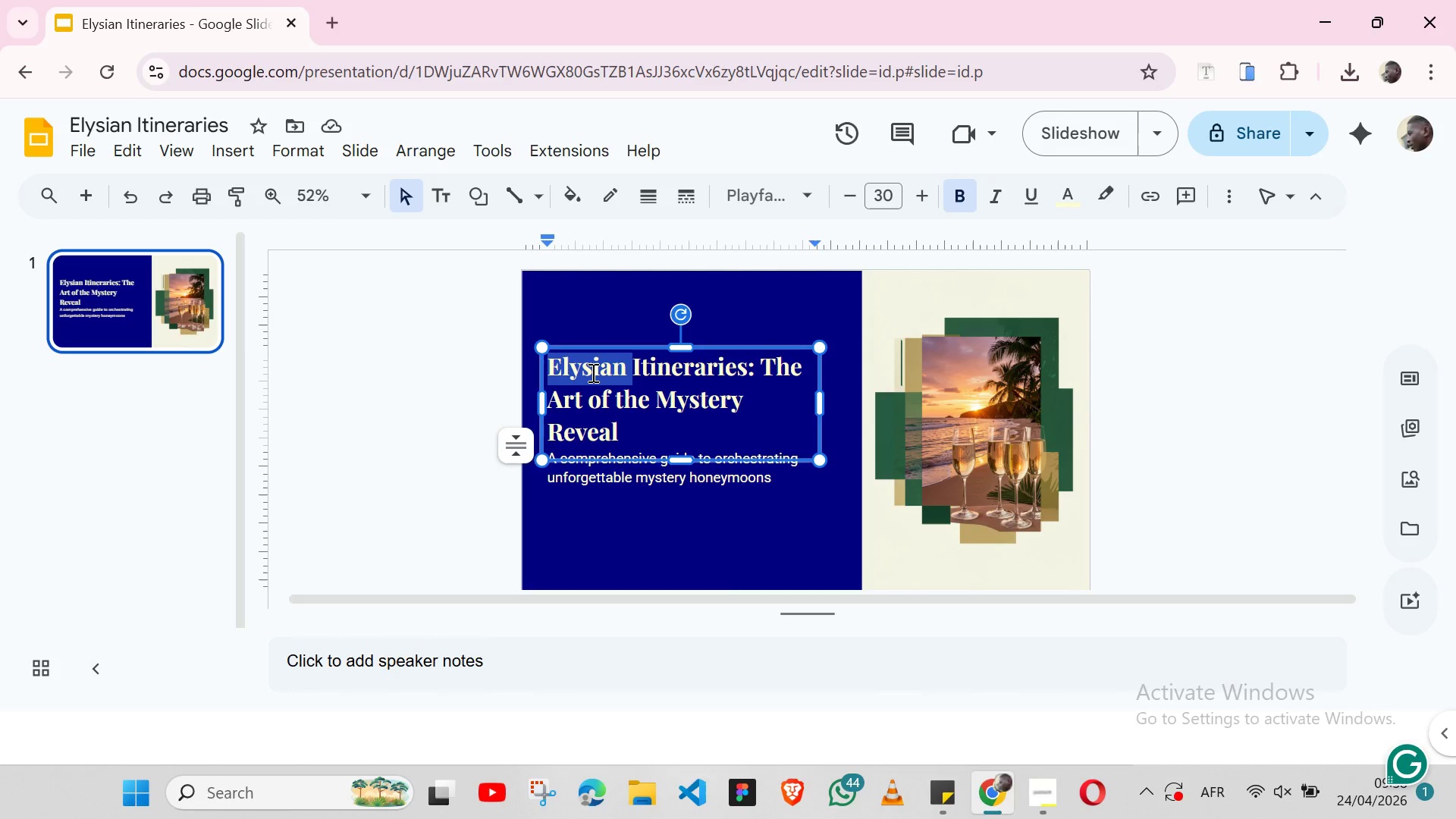 
double_click([592, 372])
 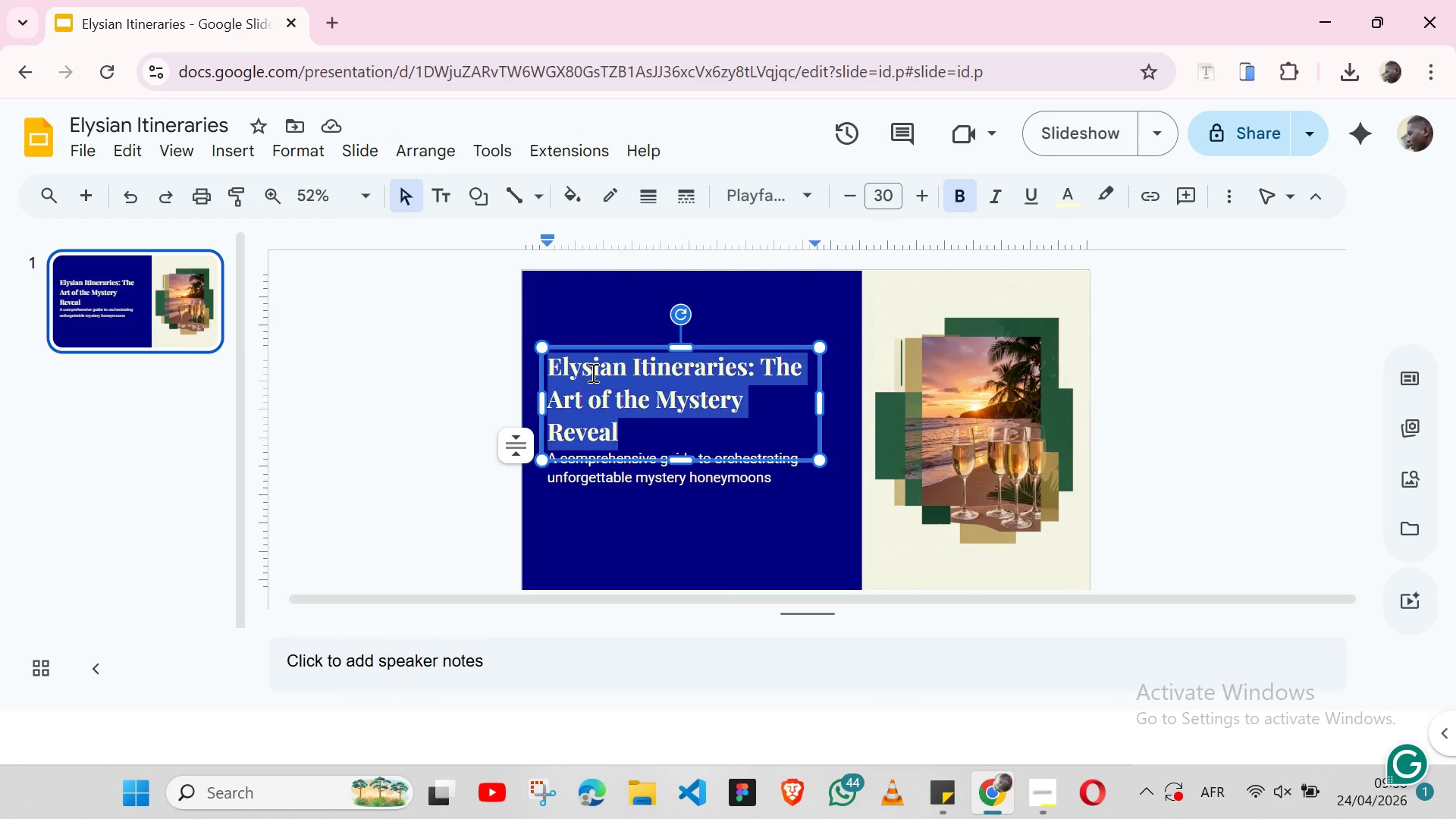 
triple_click([592, 372])
 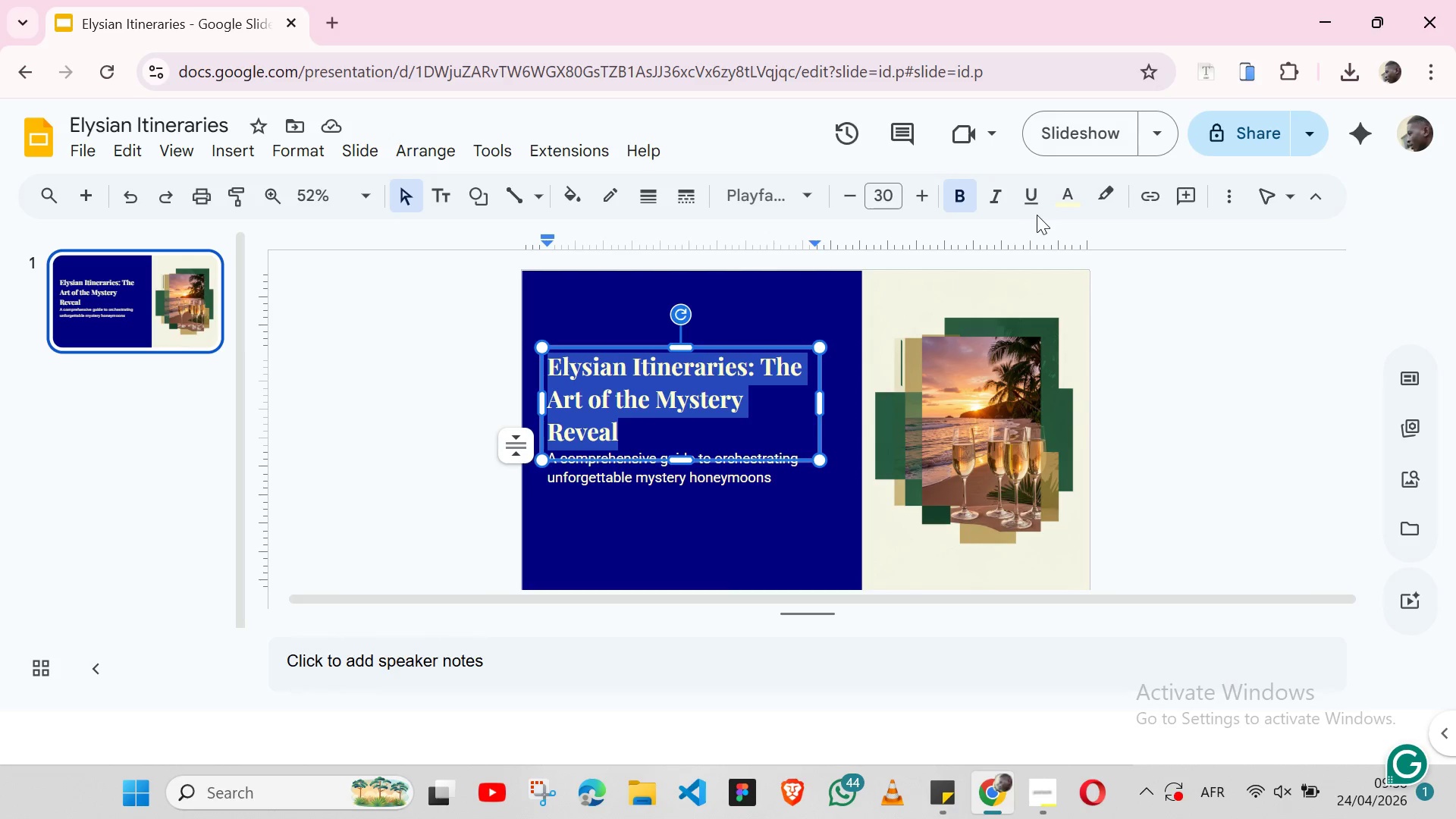 
left_click([1062, 202])
 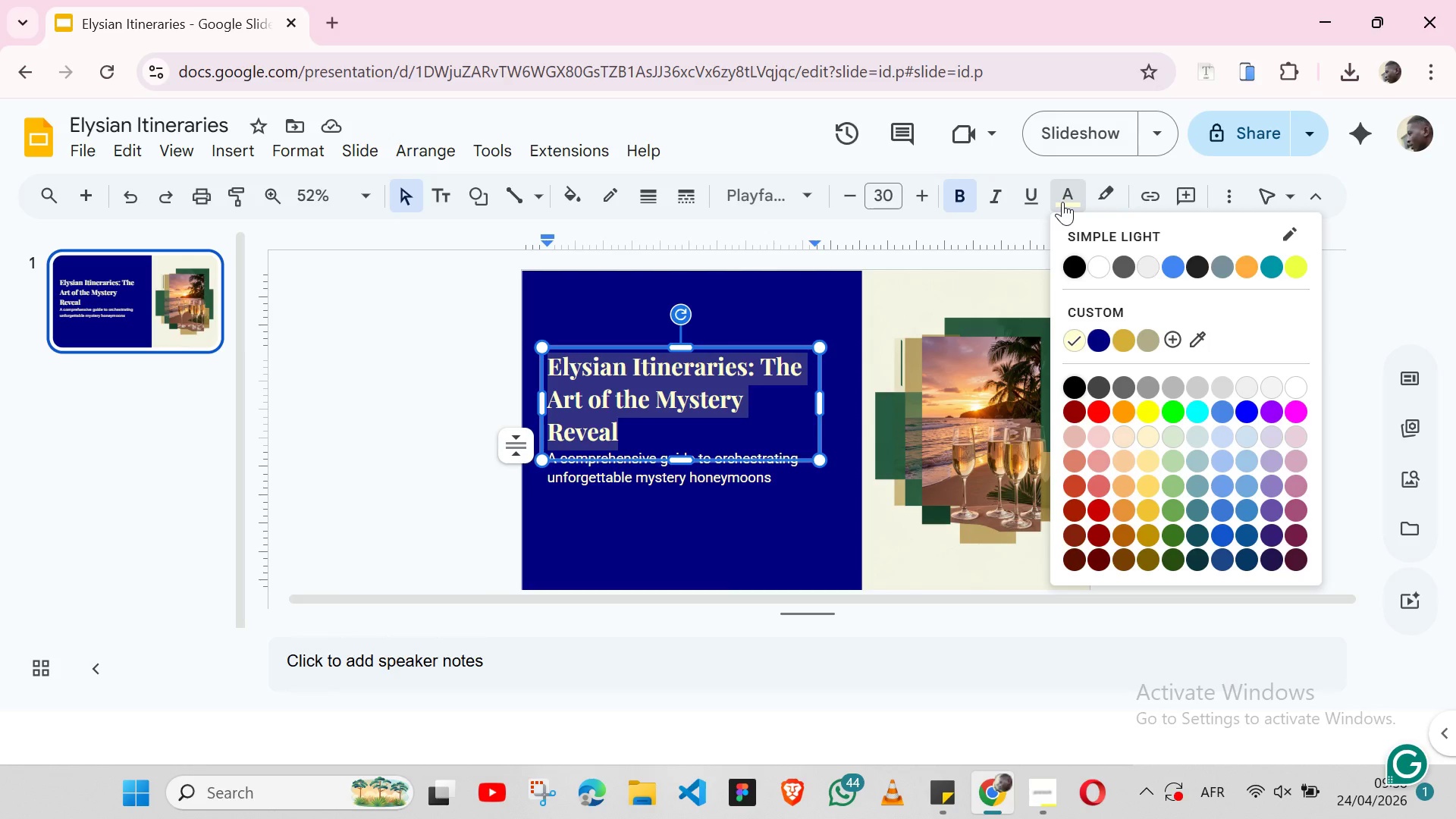 
mouse_move([520, 436])
 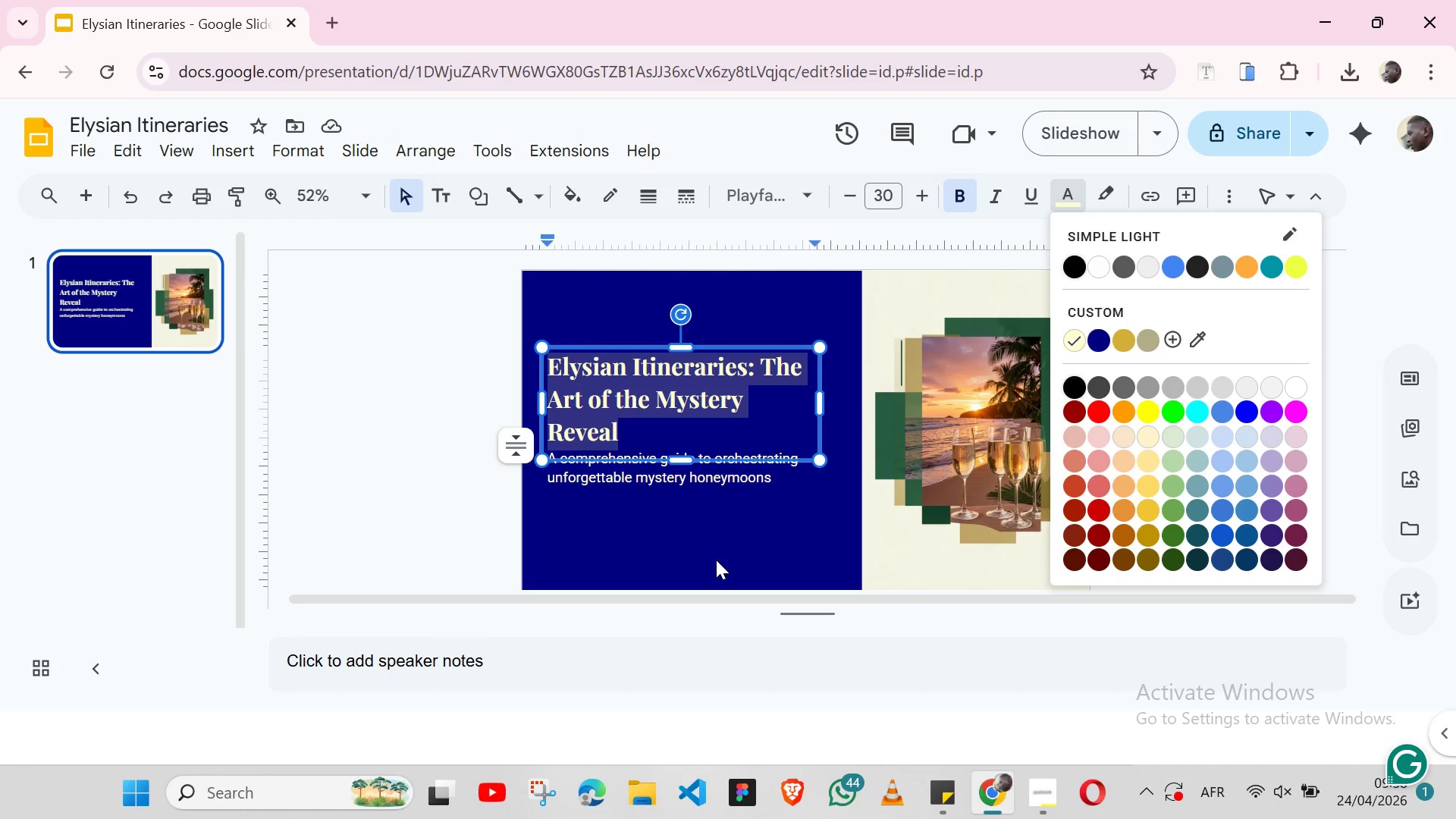 
left_click([716, 560])
 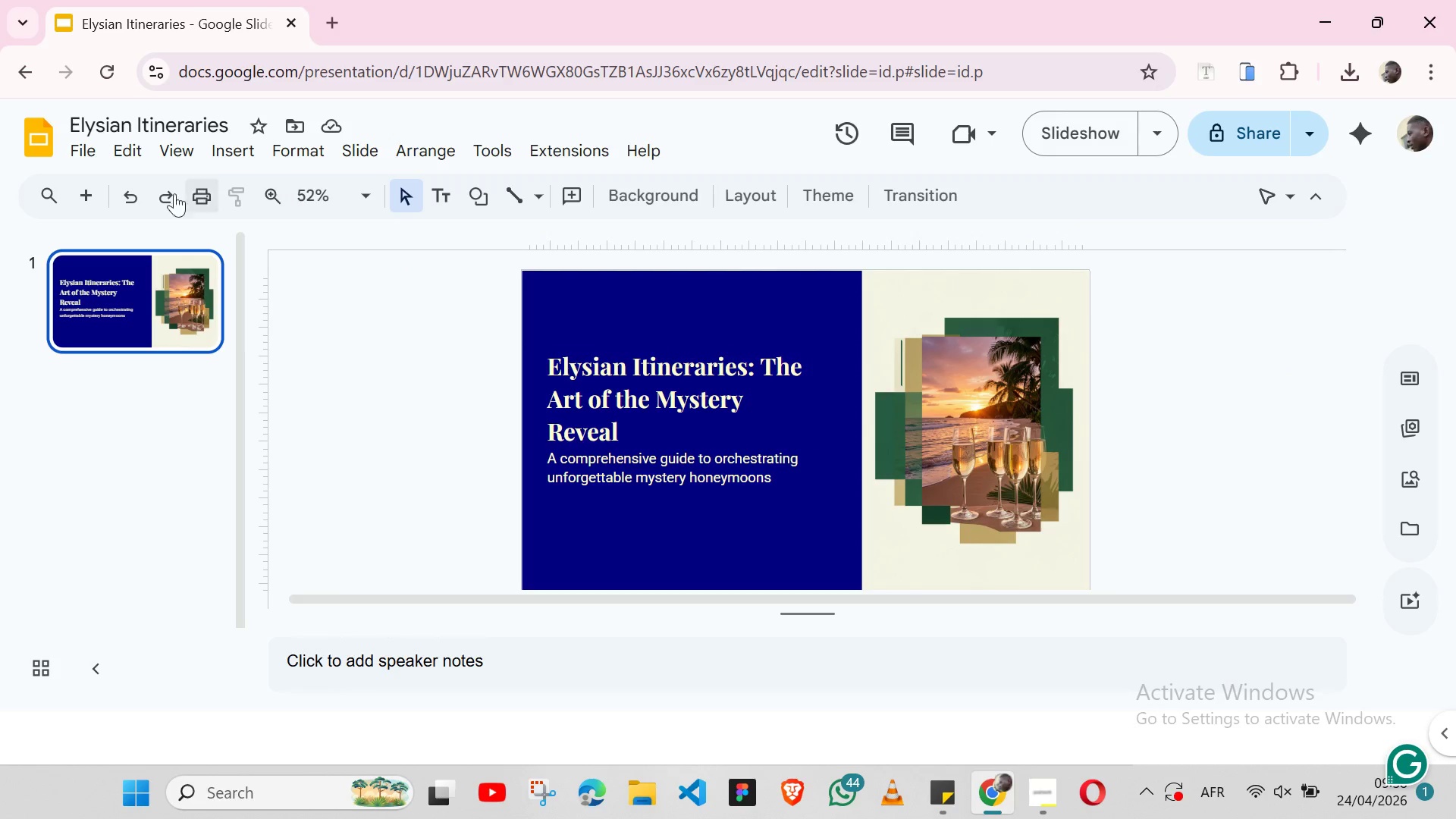 
left_click([91, 200])
 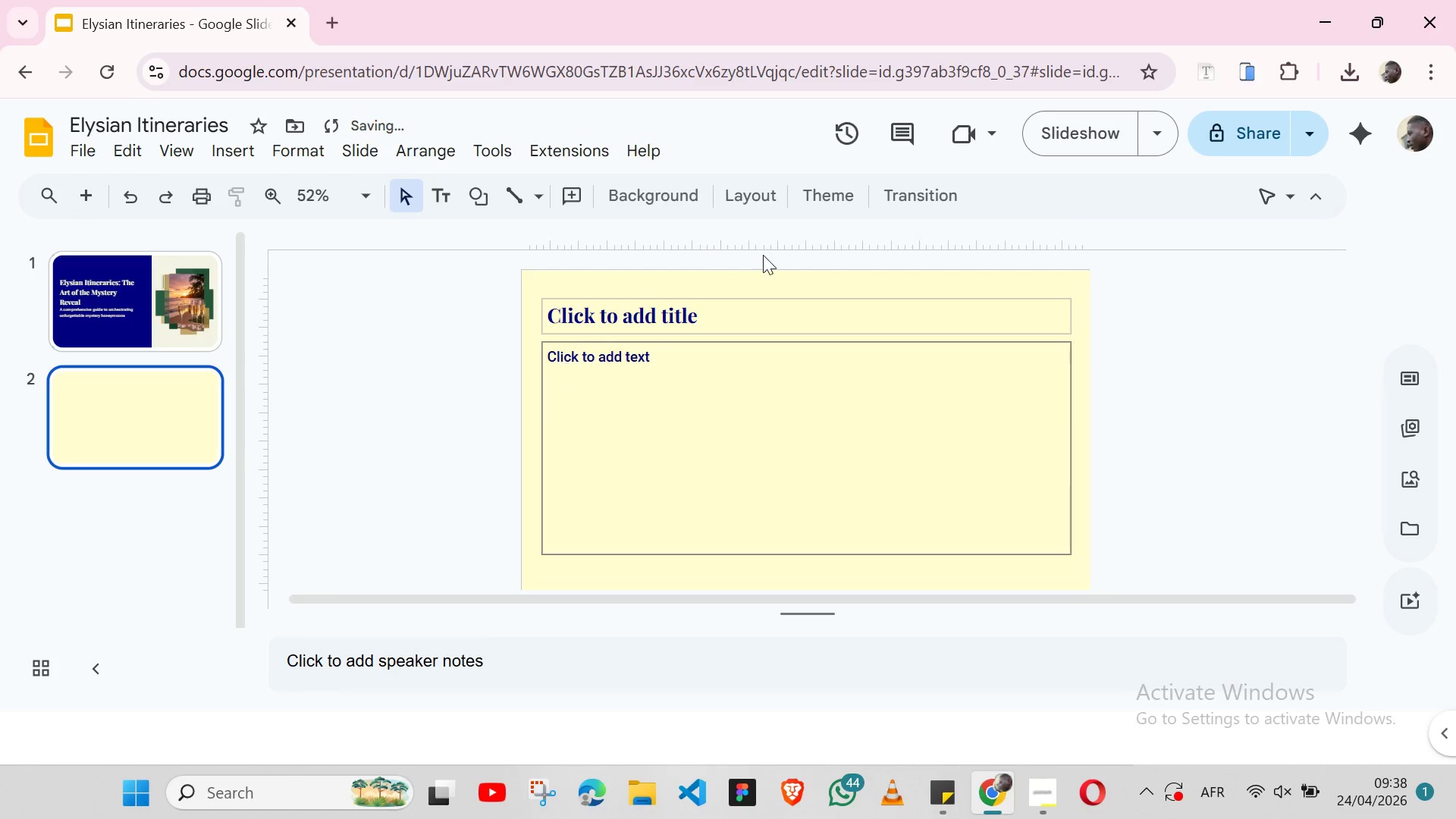 
left_click([670, 207])
 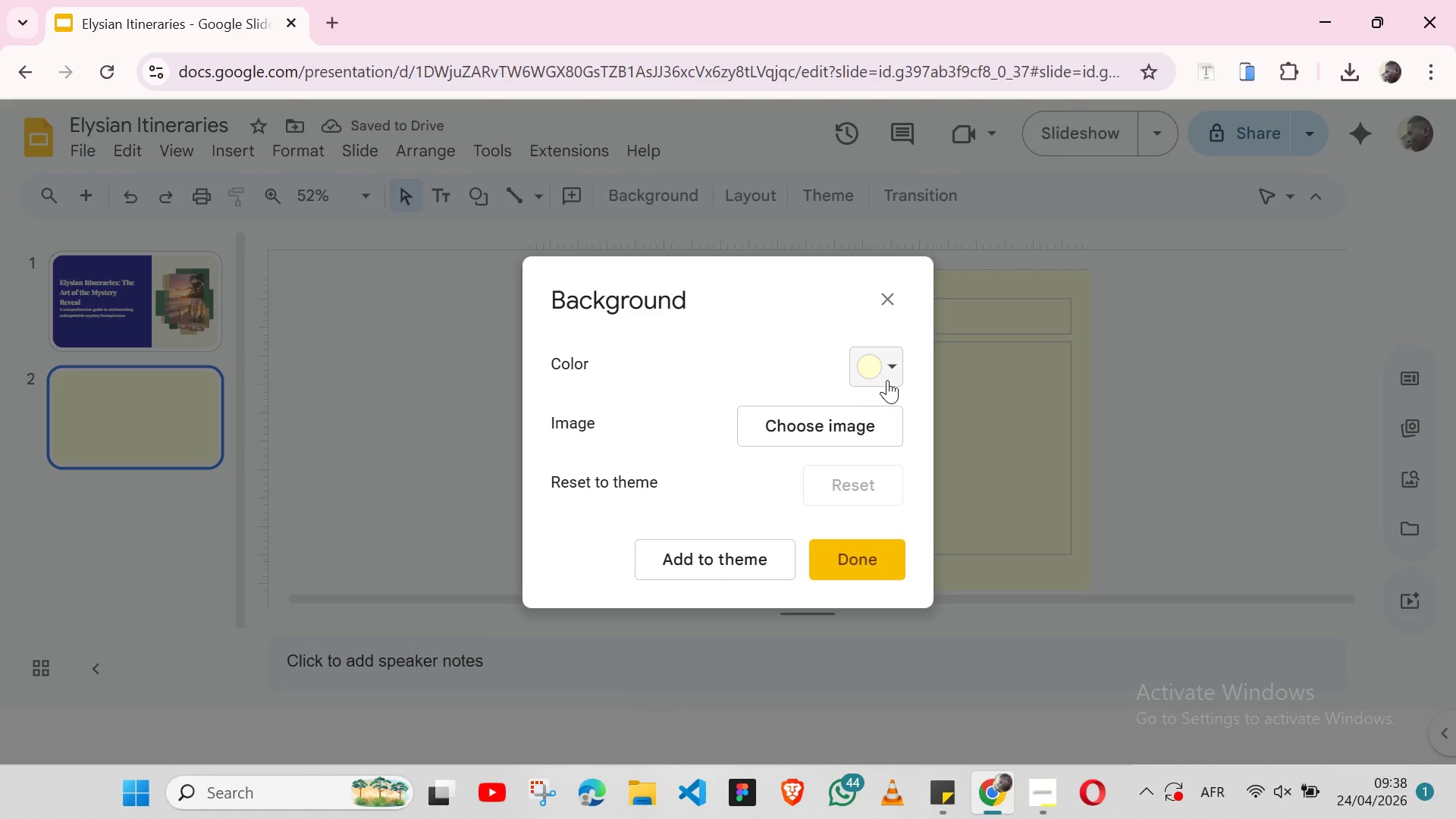 
left_click([889, 378])
 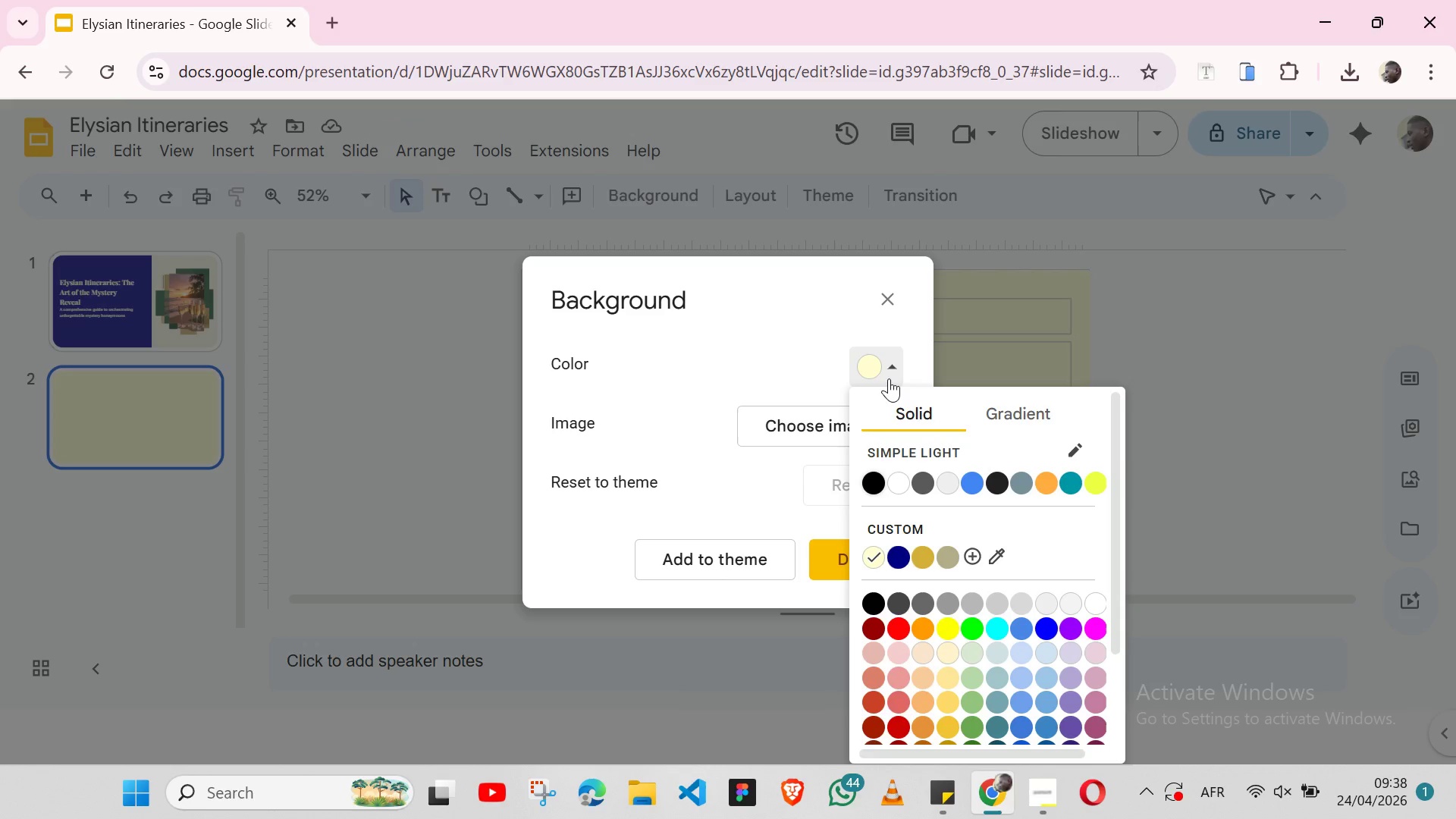 
wait(5.8)
 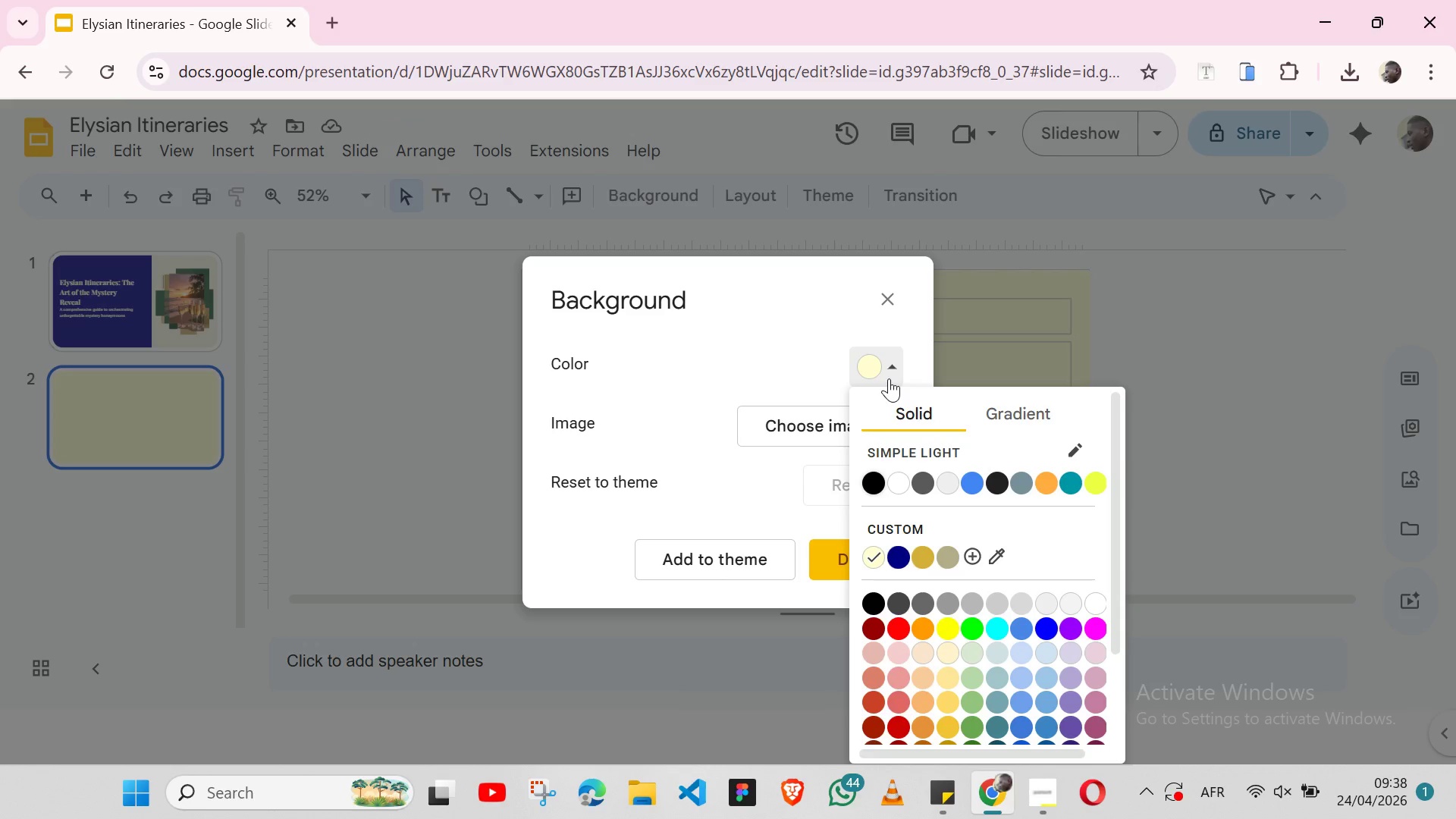 
right_click([943, 554])
 